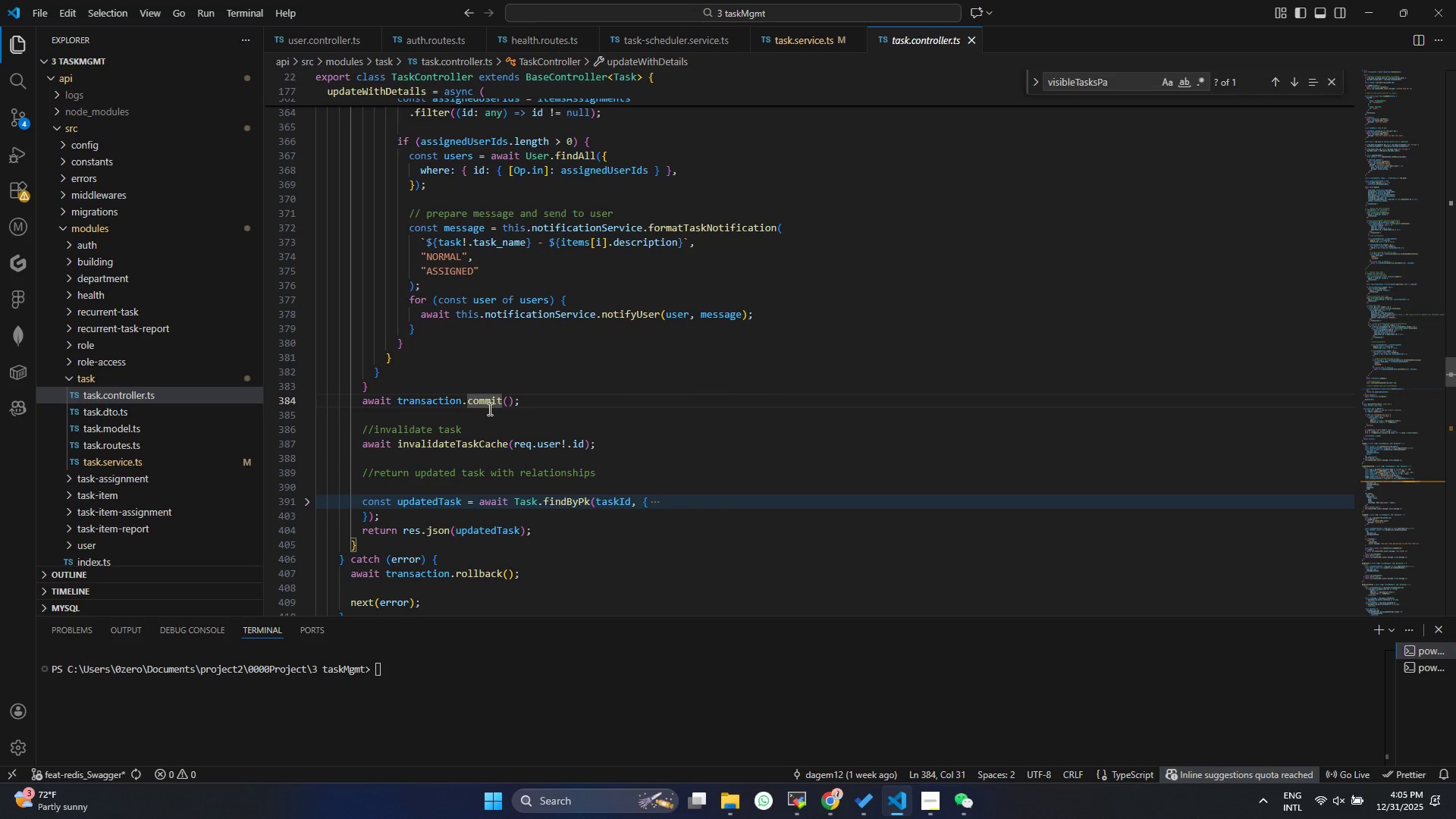 
left_click([433, 425])
 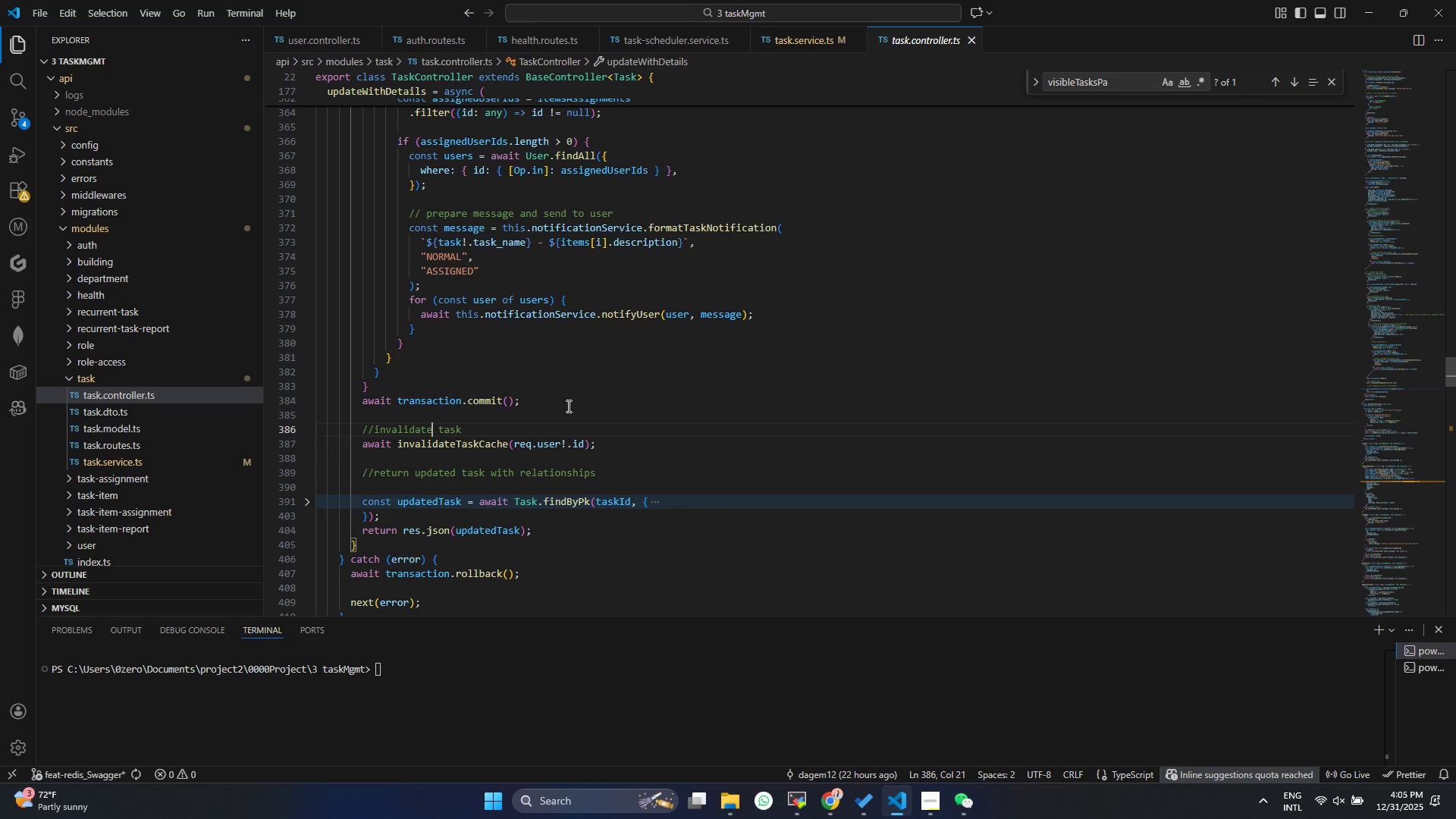 
left_click([548, 397])
 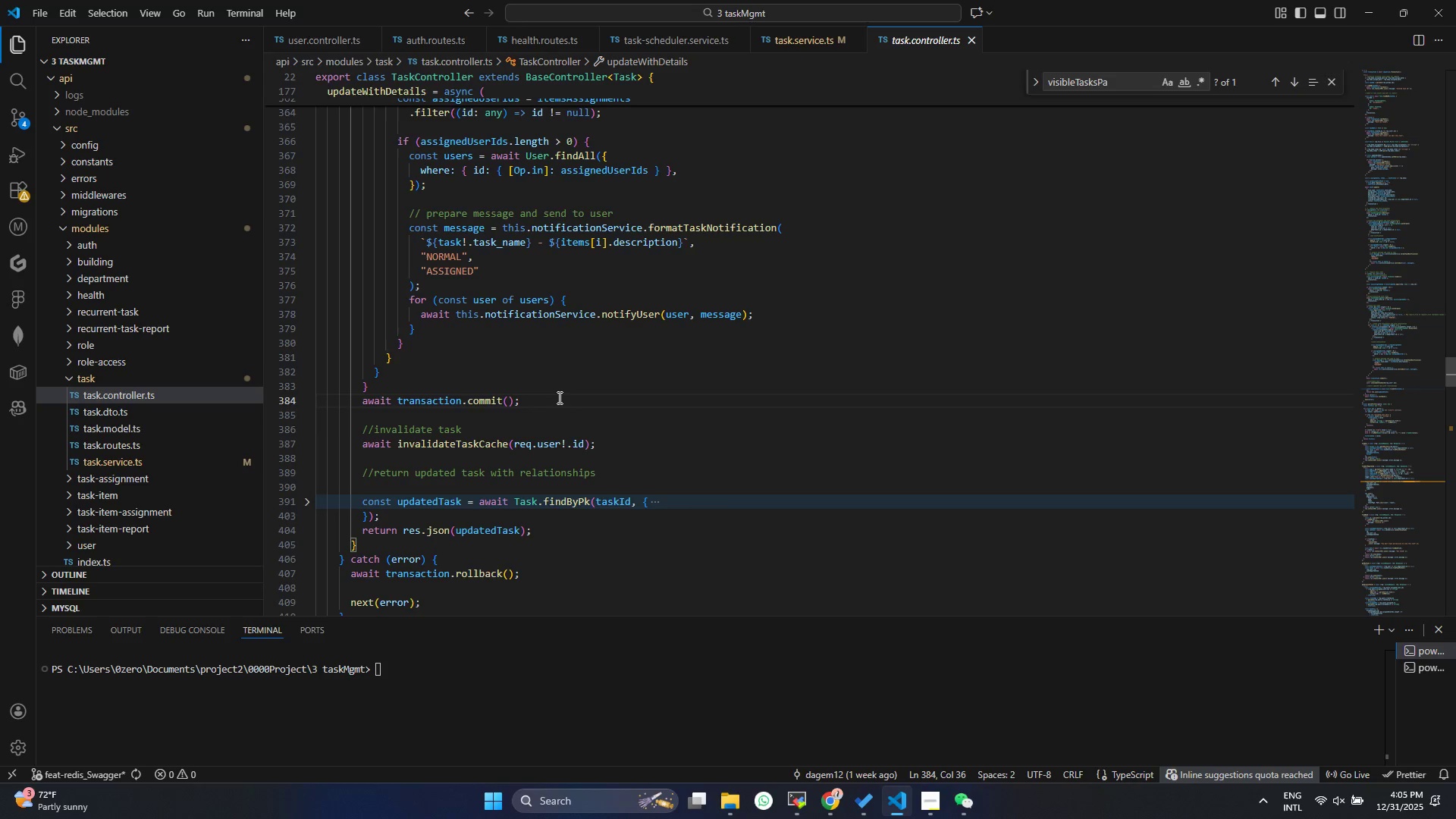 
key(Enter)
 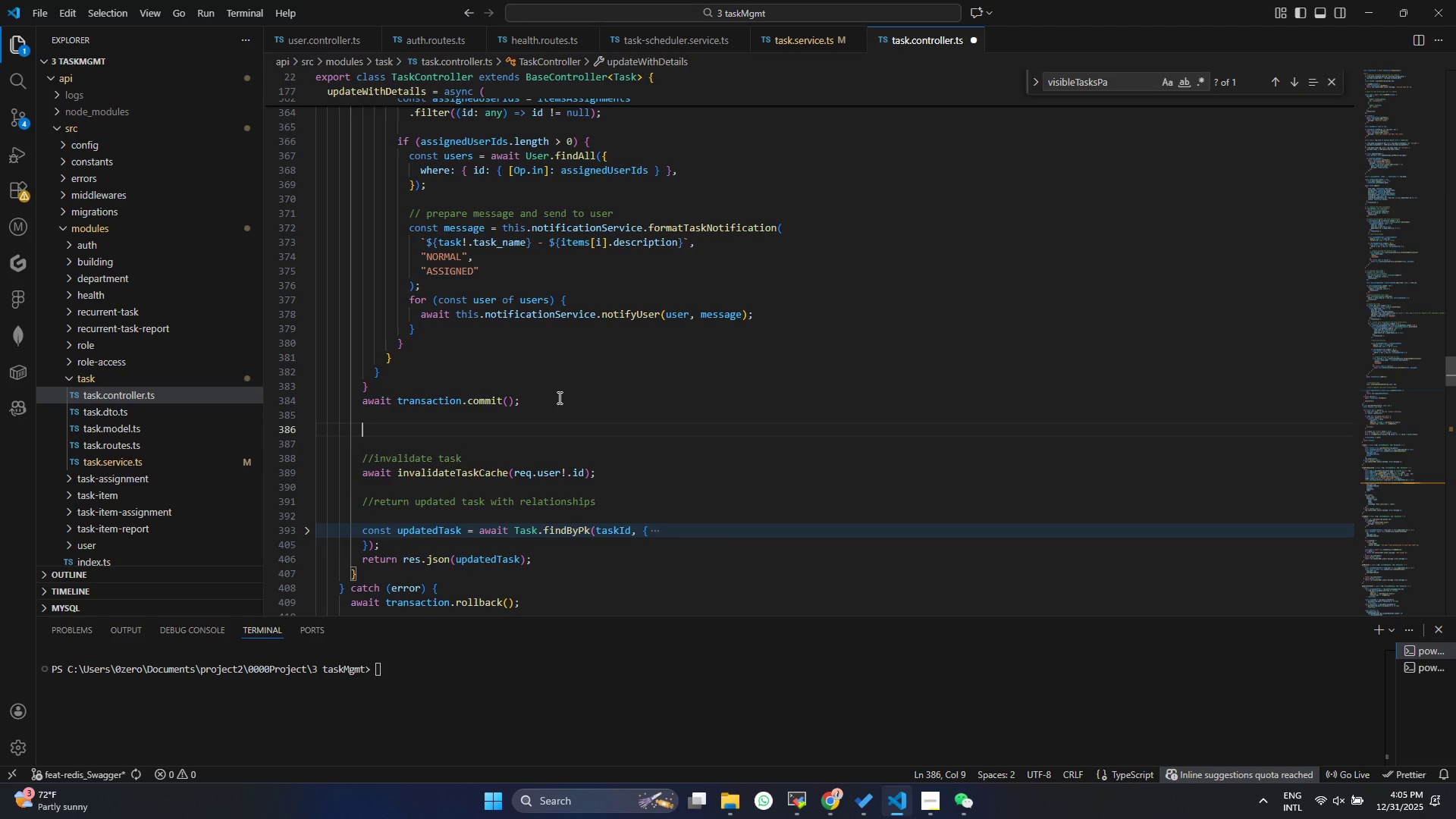 
key(Enter)
 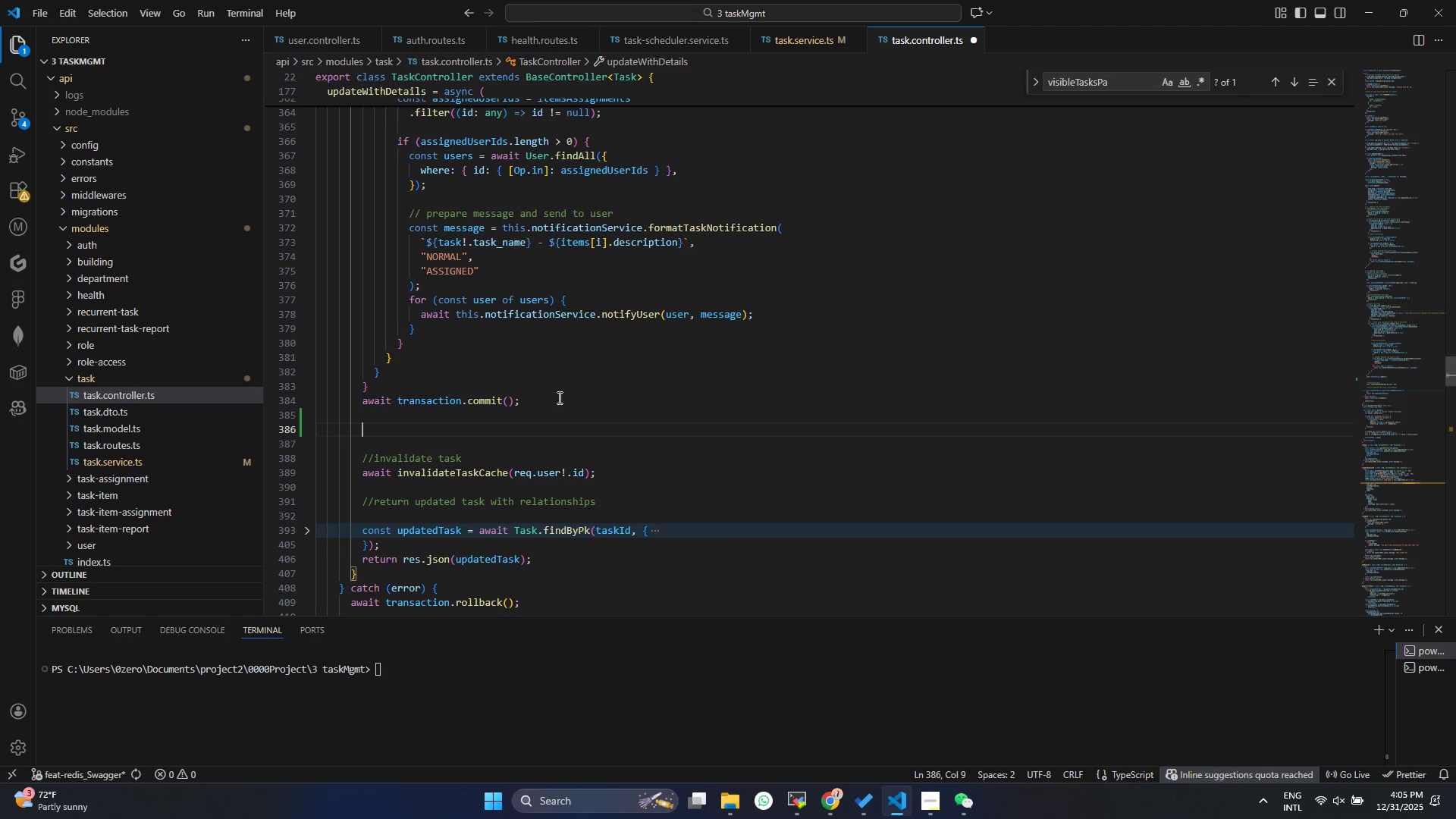 
type(//auto )
key(Backspace)
type( archive tasks that meets the criteria)
 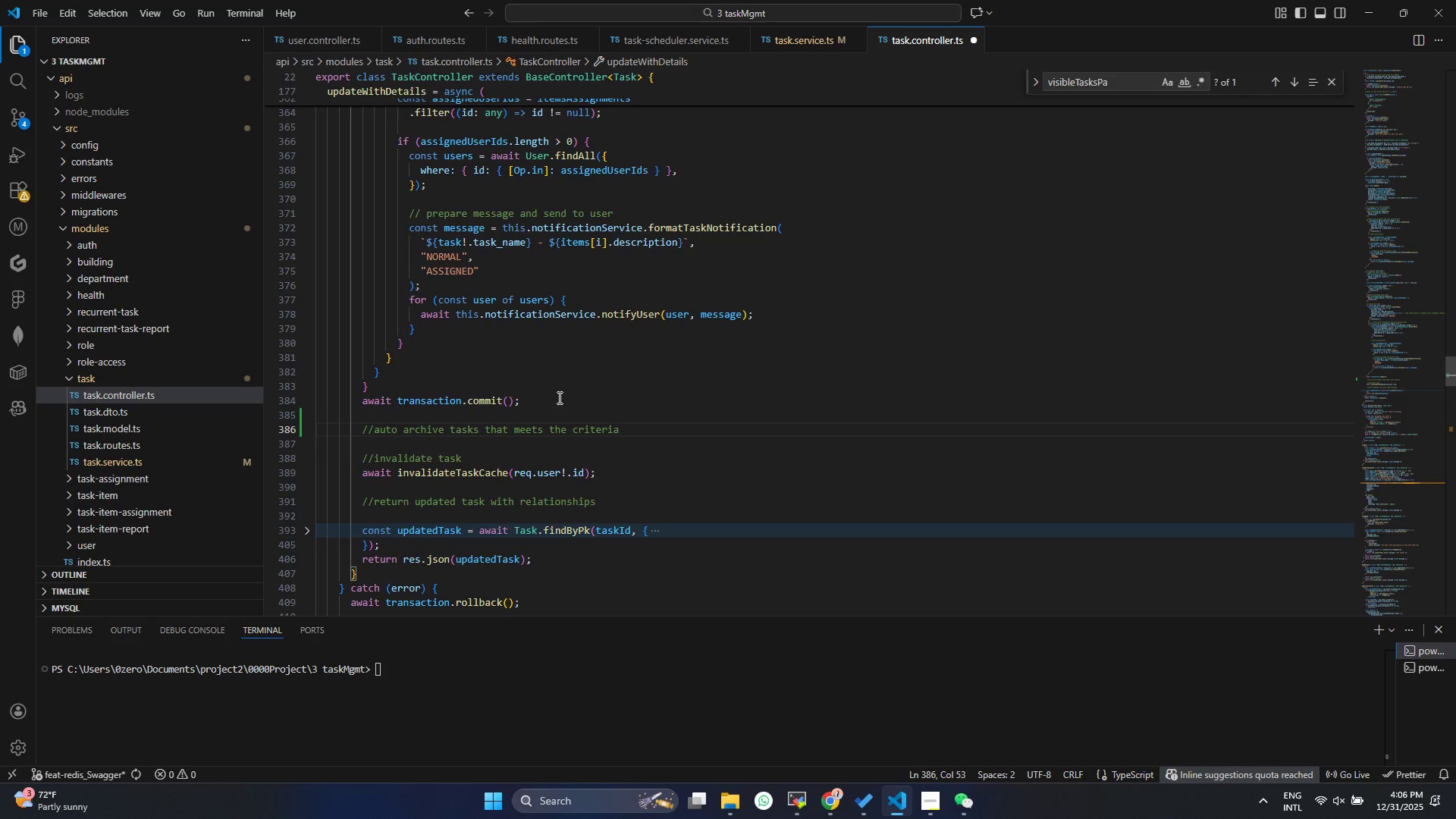 
key(Control+ControlLeft)
 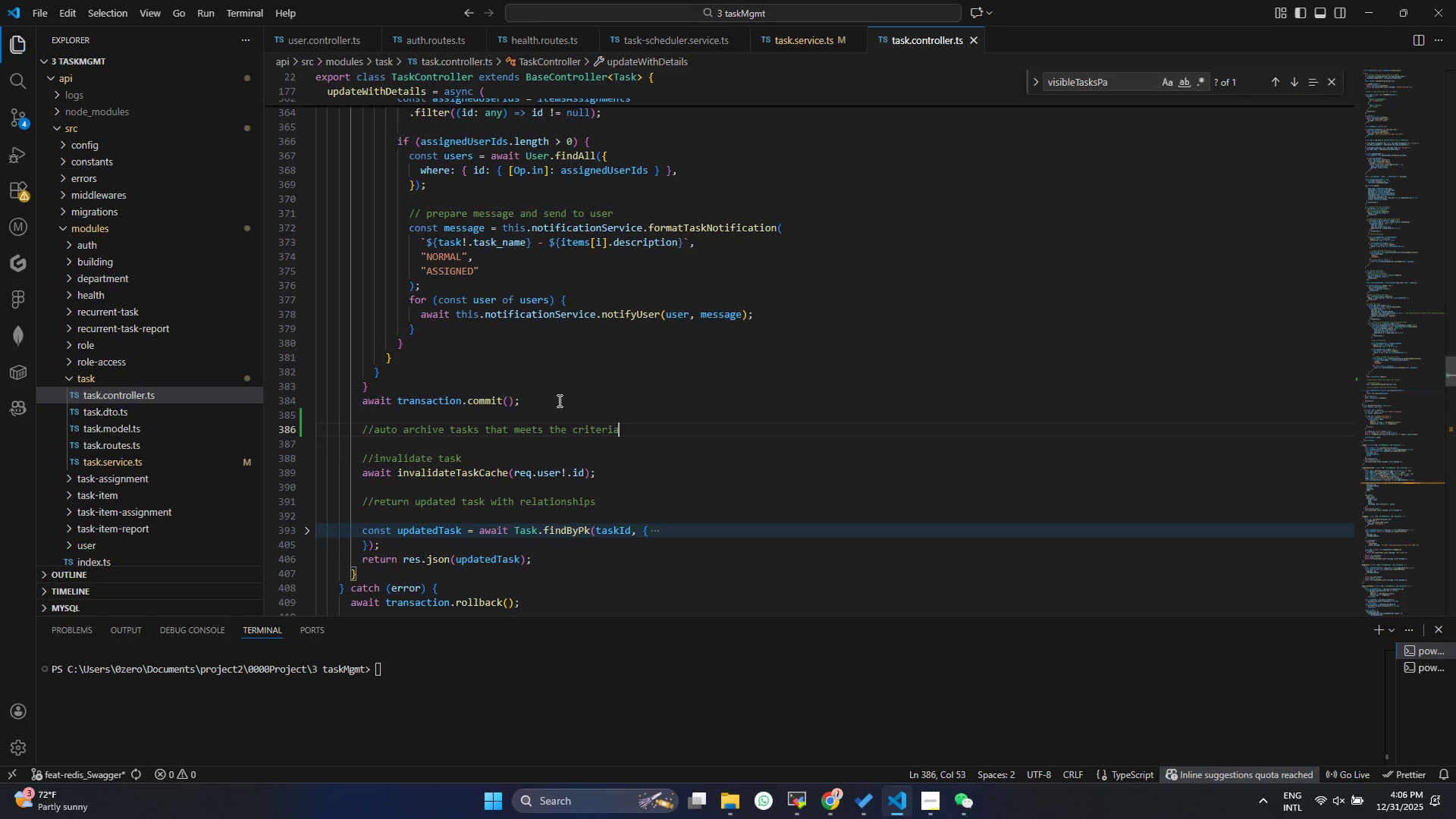 
key(Control+S)
 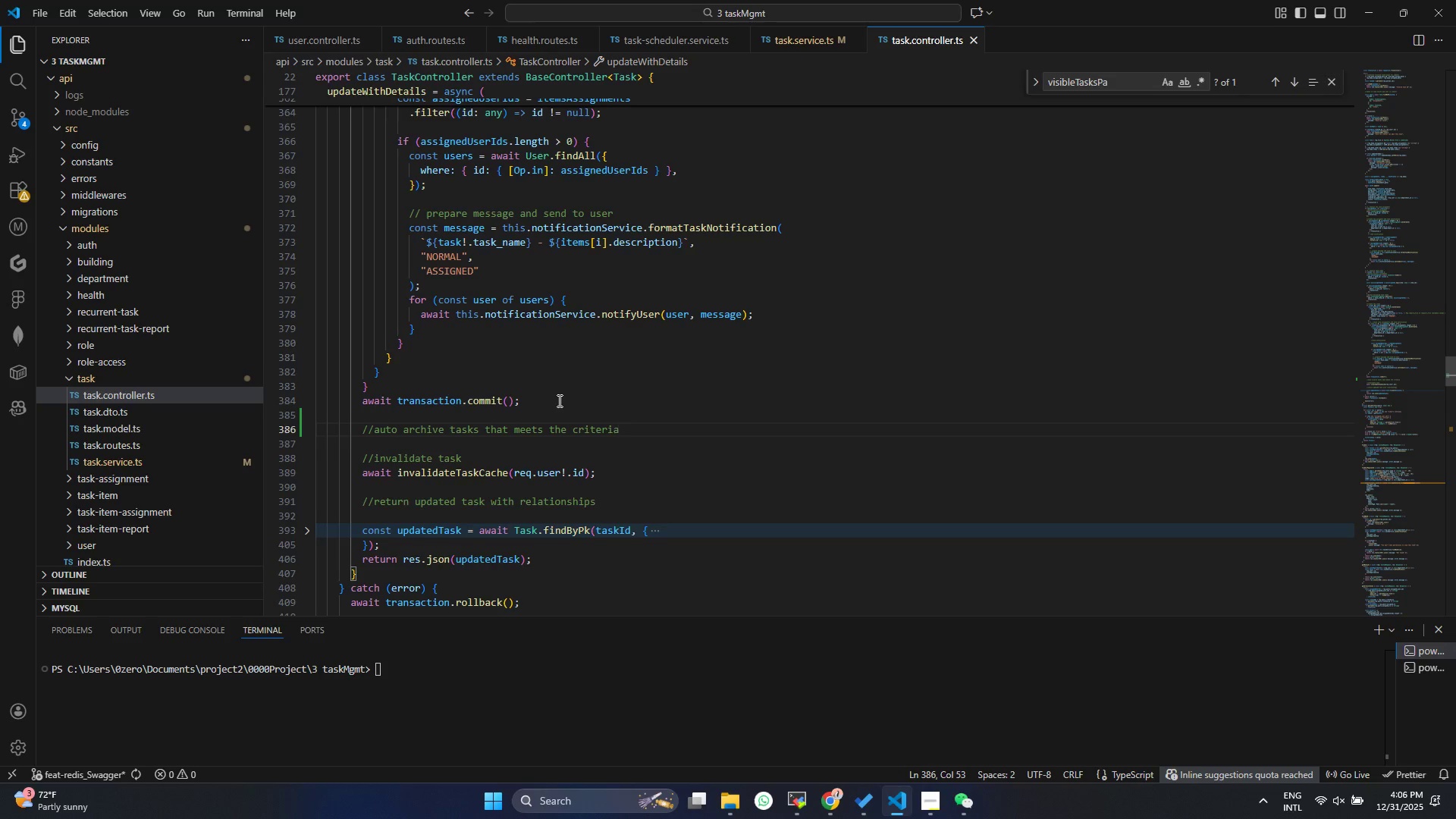 
key(Enter)
 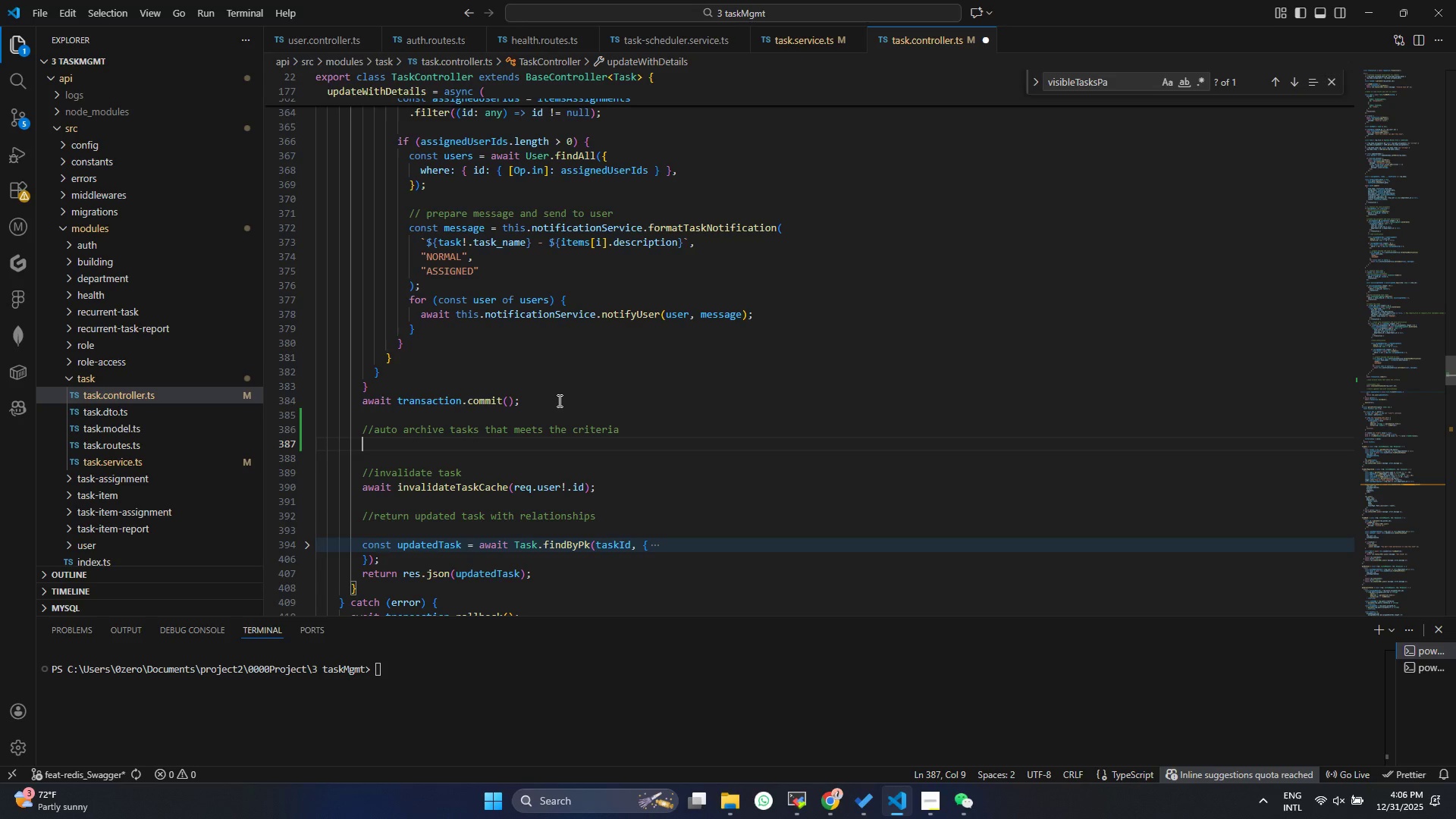 
type(const taskToch)
key(Backspace)
key(Backspace)
type(Check =  awa)
 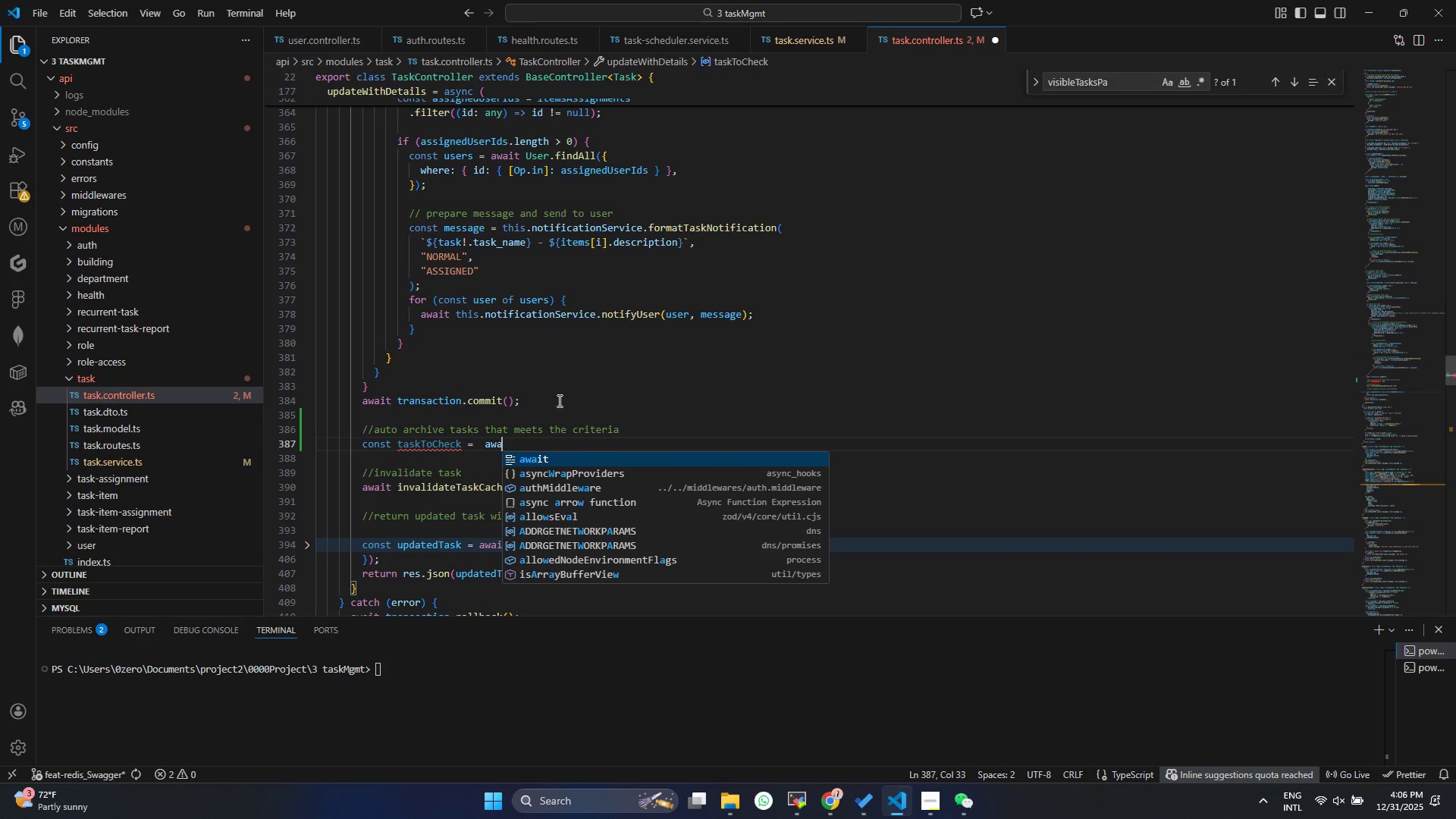 
key(Enter)
 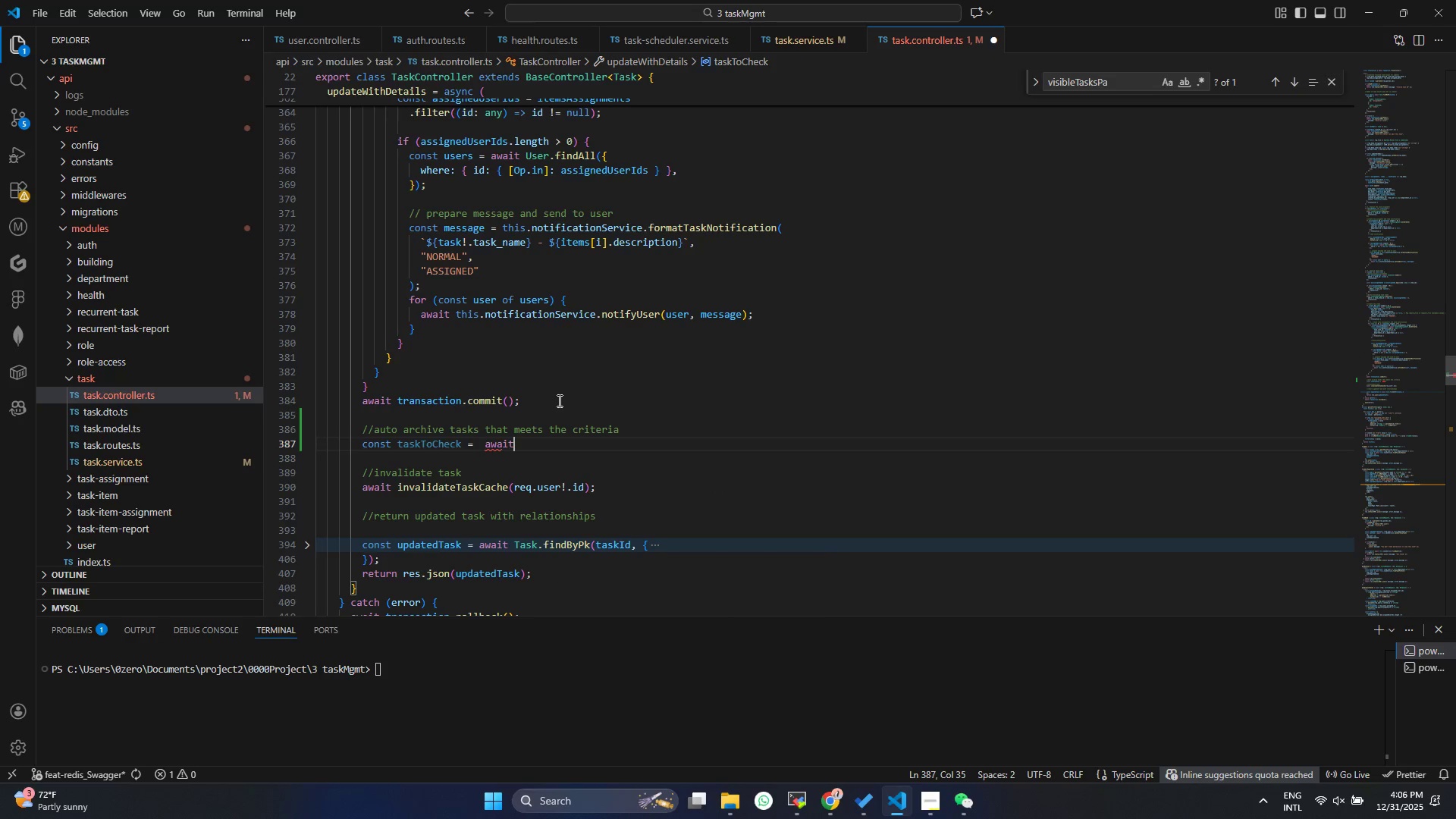 
type( t)
key(Backspace)
type(Tas)
 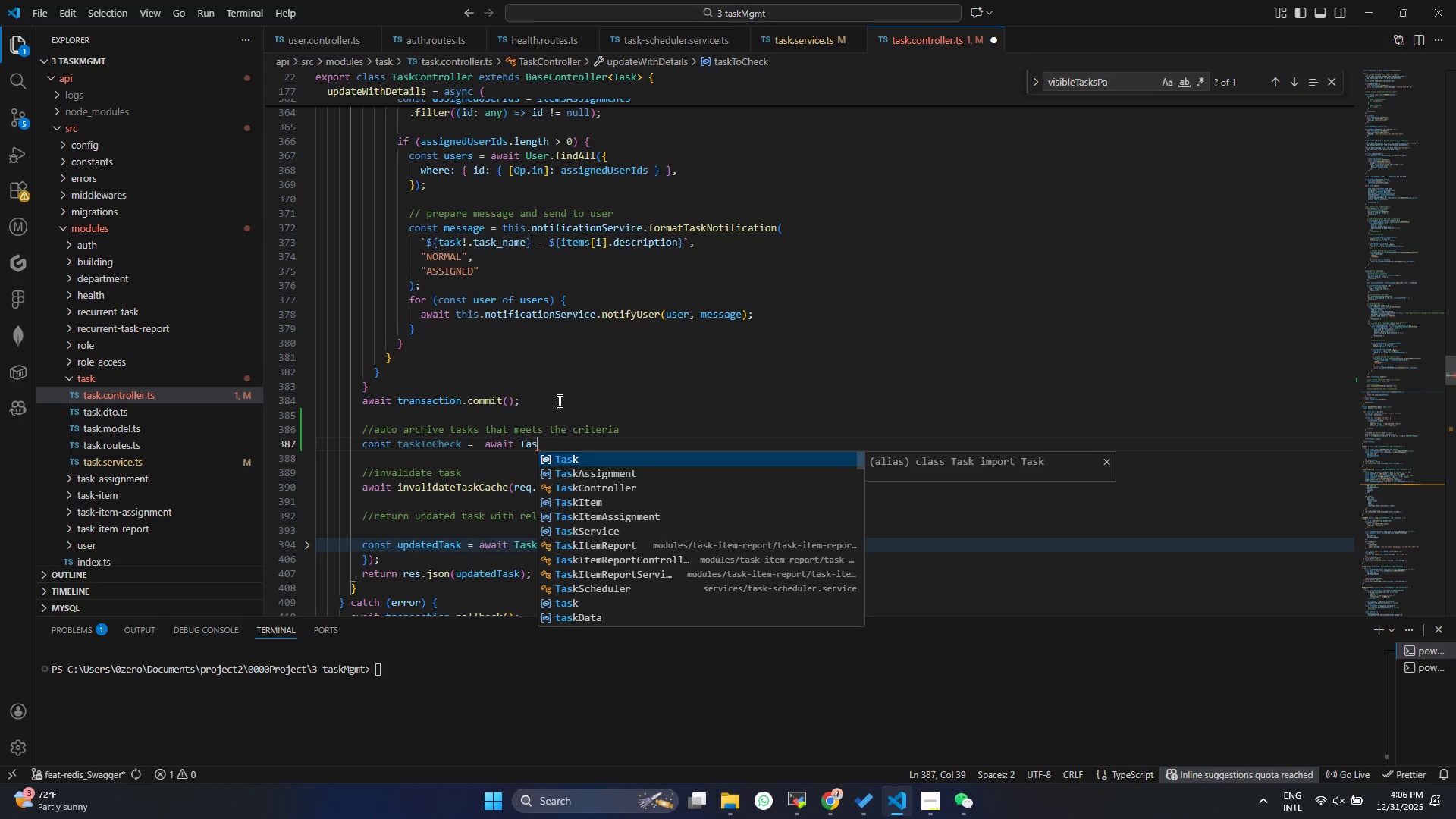 
key(Enter)
 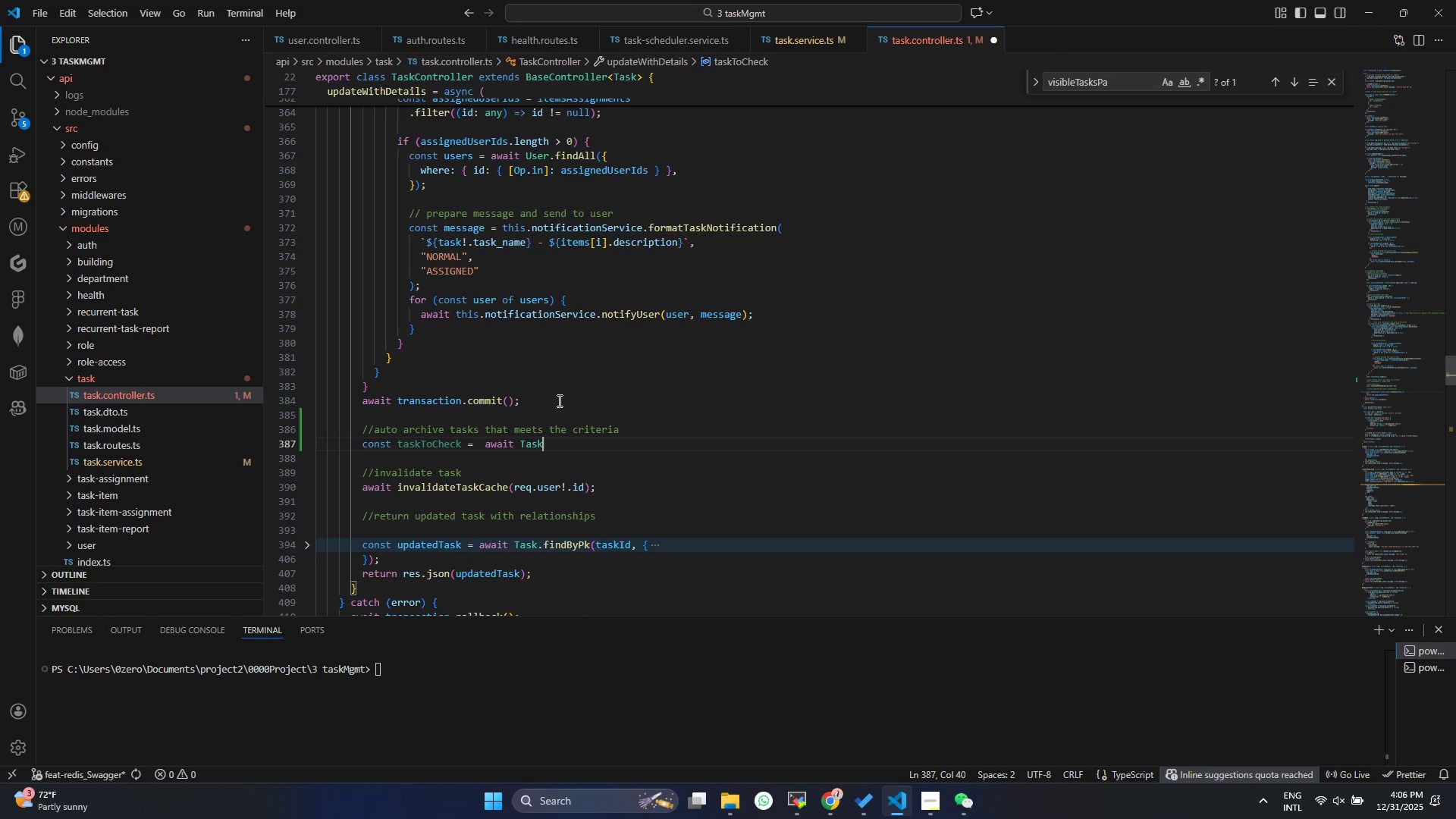 
type(.fin)
 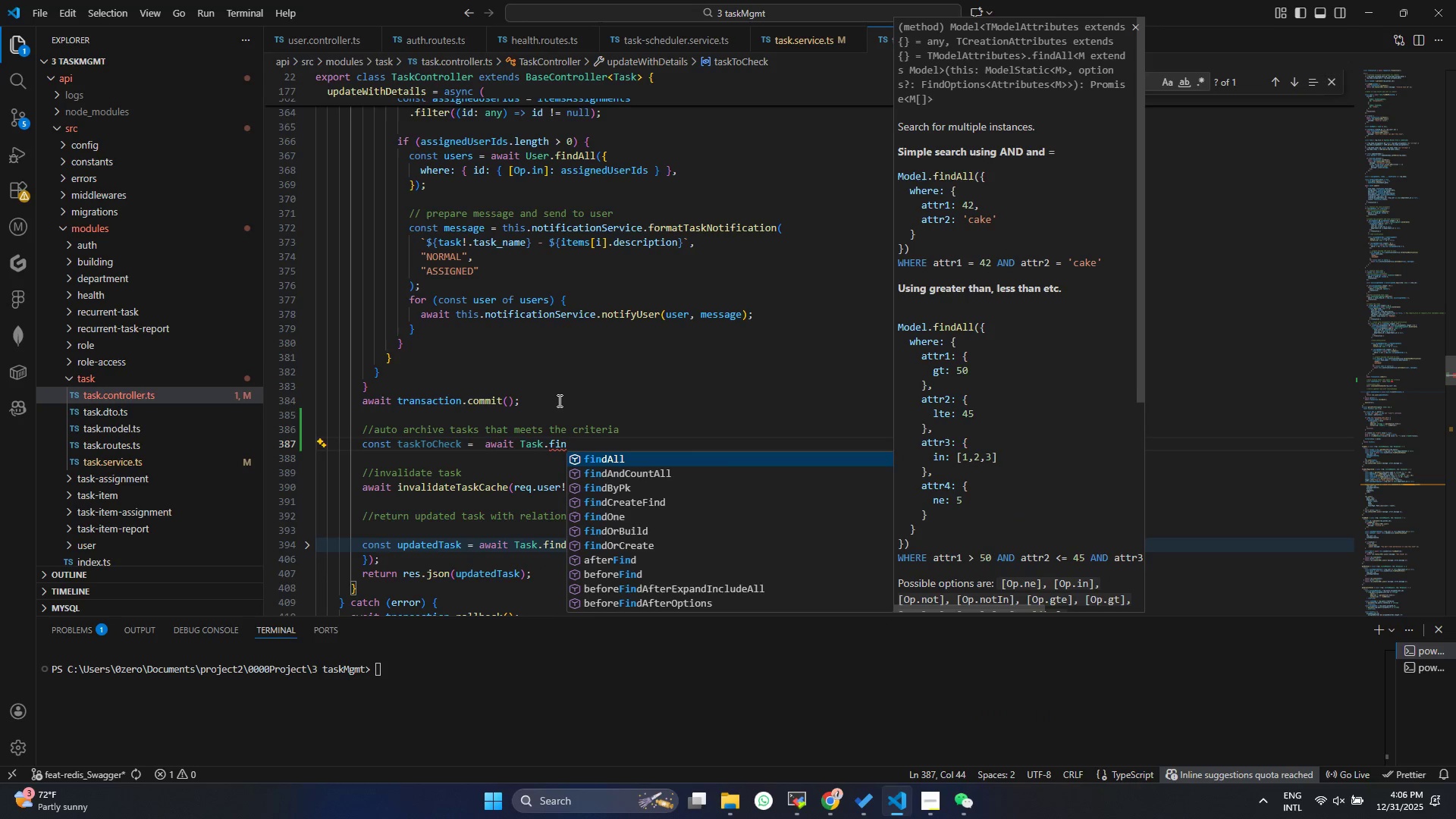 
key(ArrowDown)
 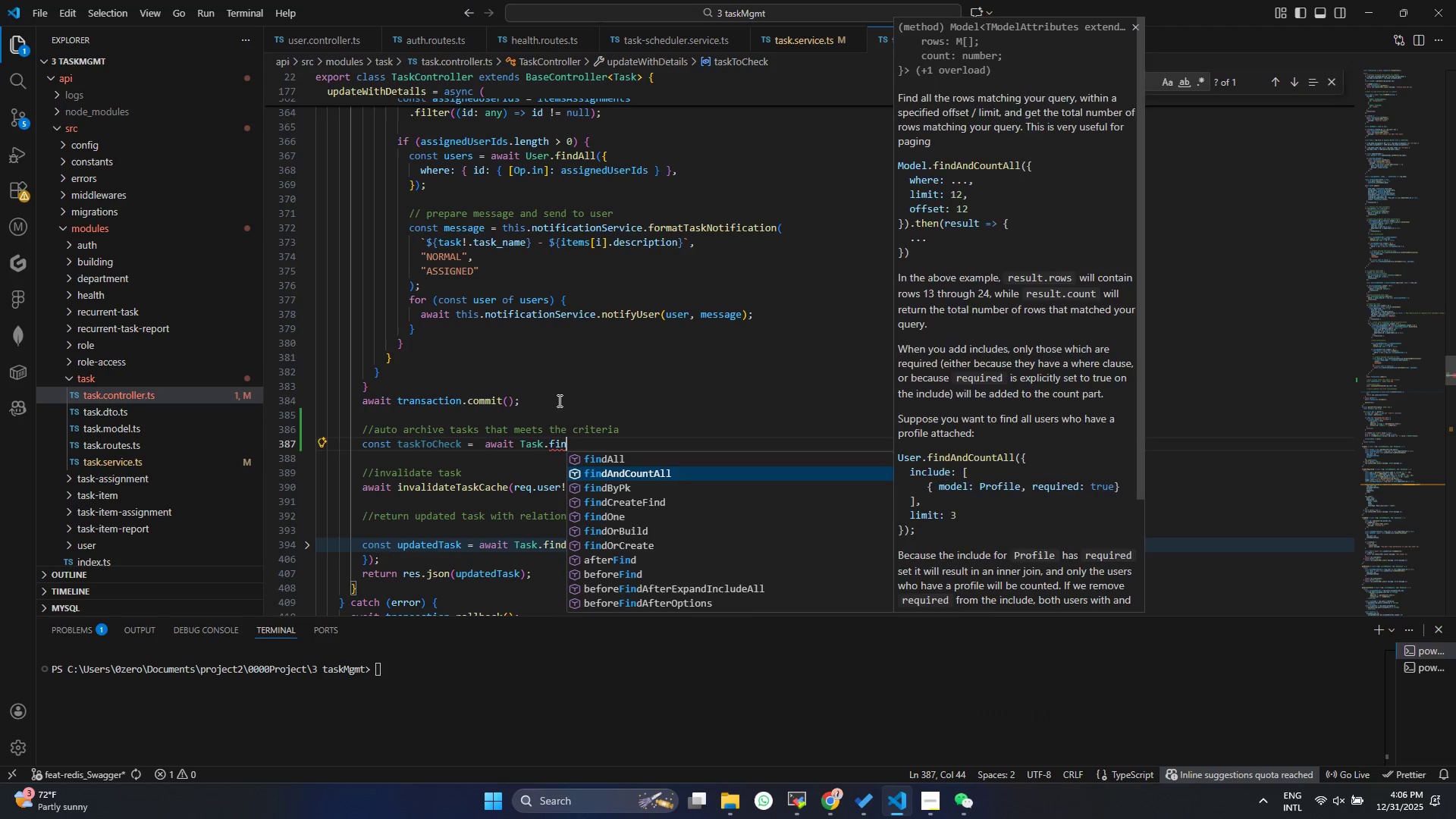 
key(ArrowDown)
 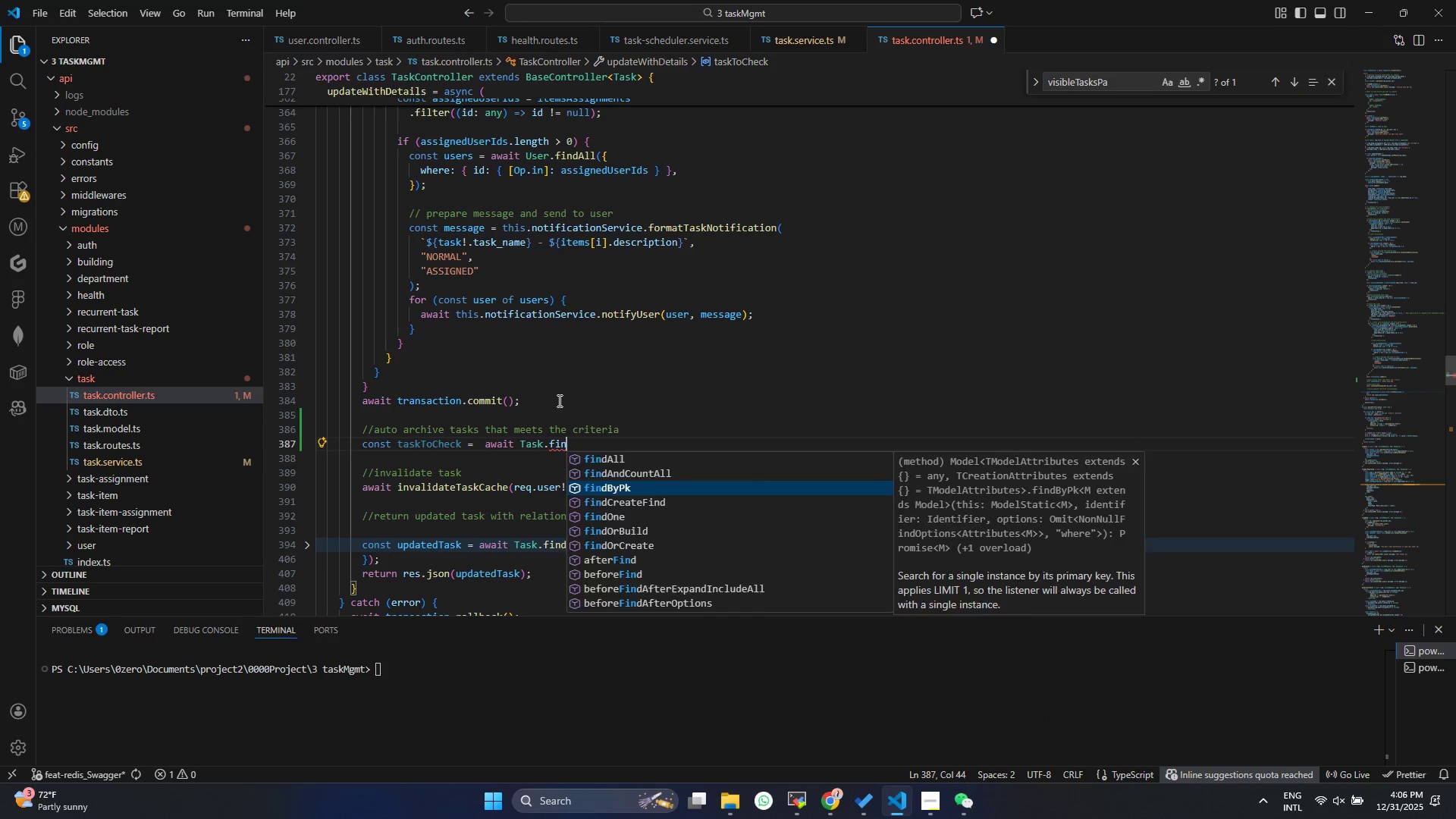 
key(Enter)
 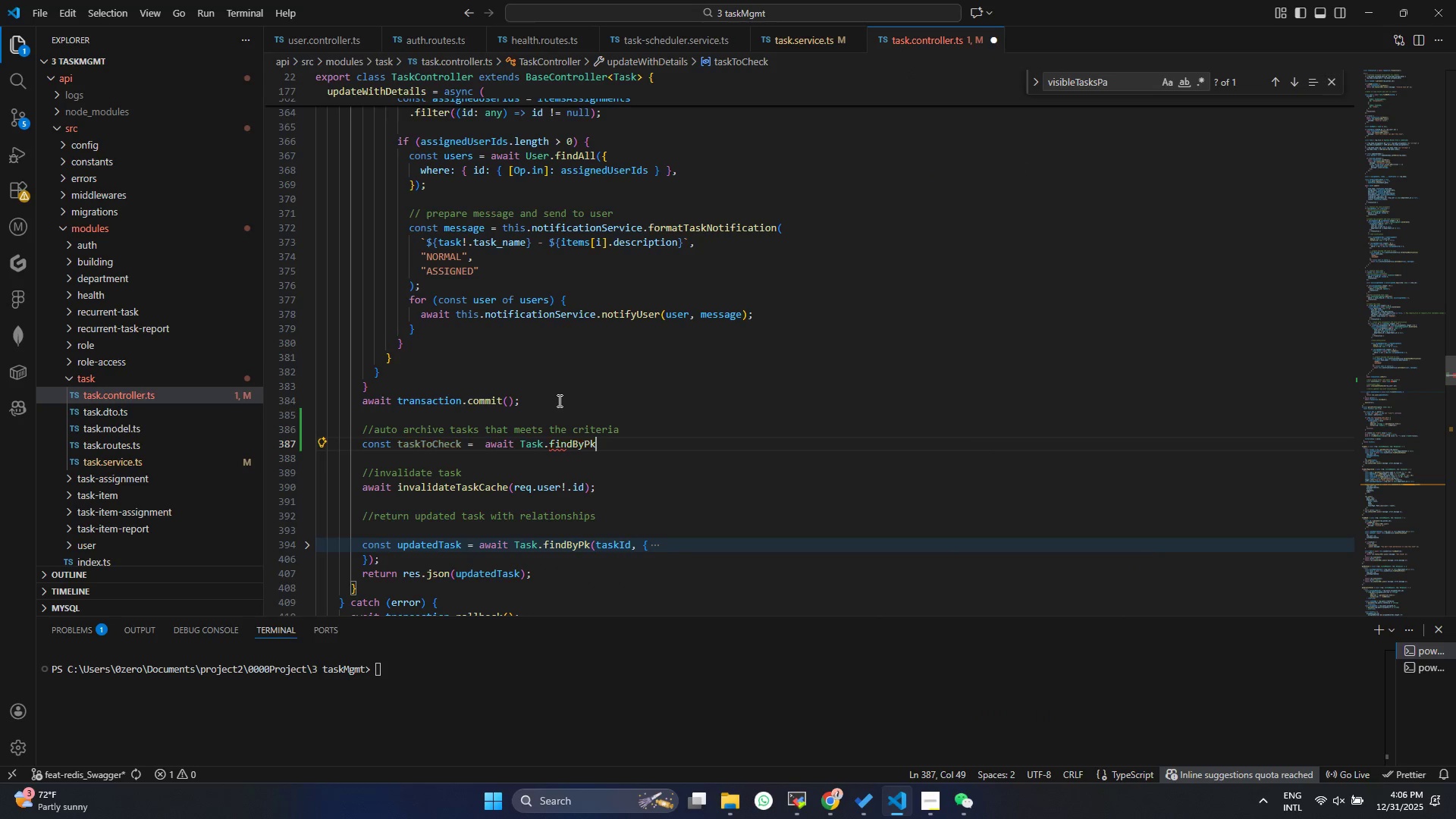 
type((task)
 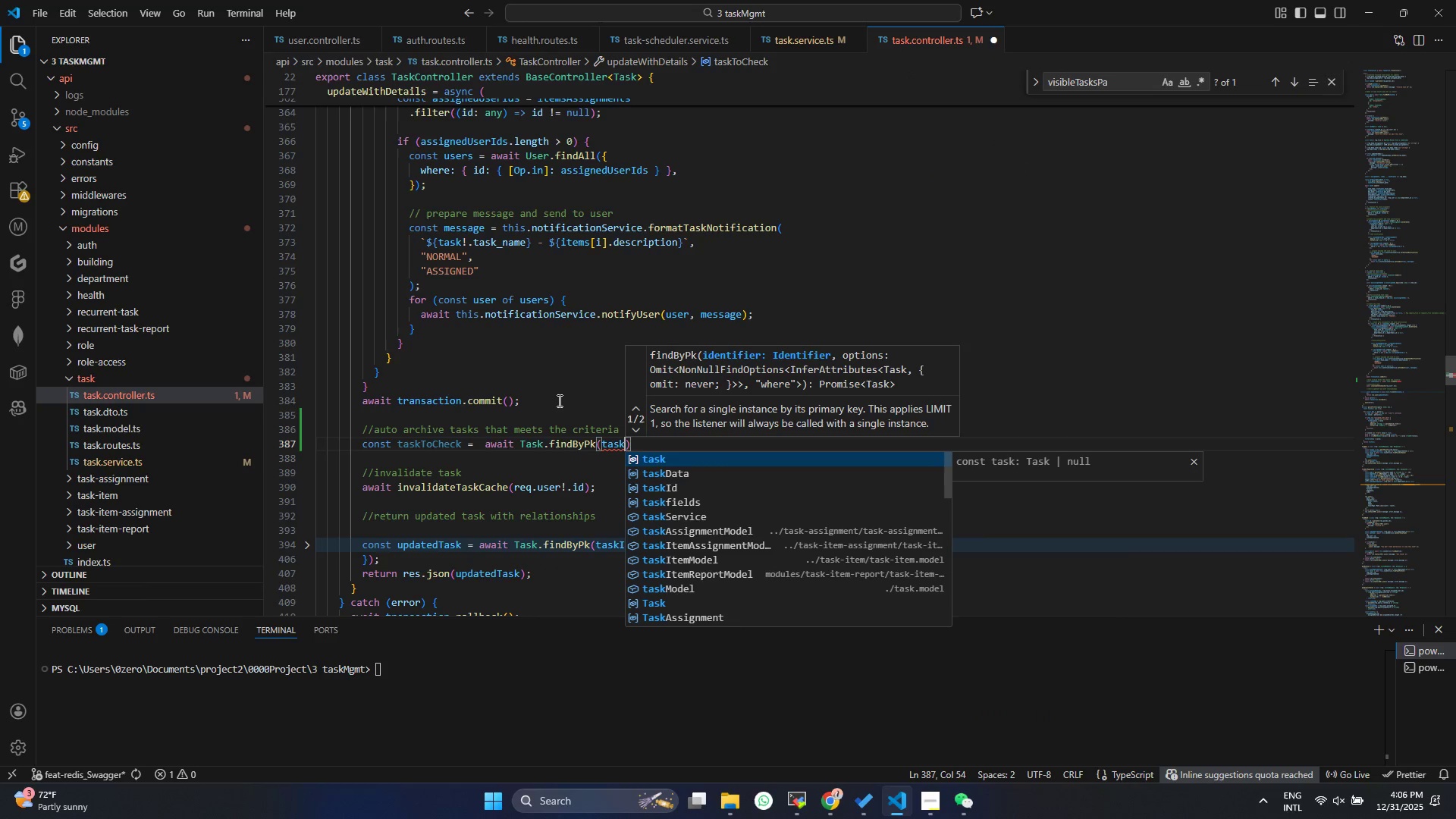 
key(ArrowDown)
 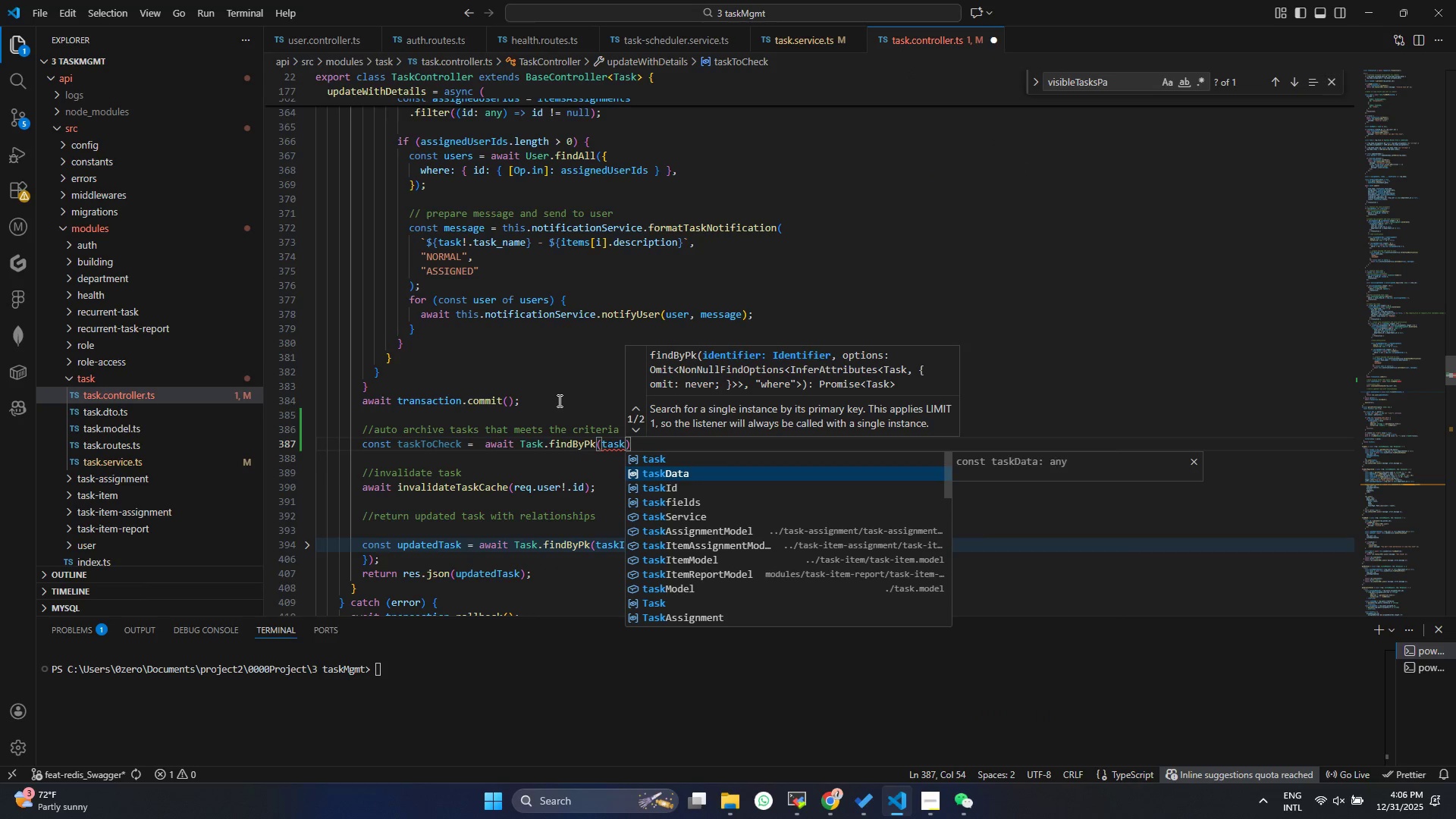 
key(ArrowDown)
 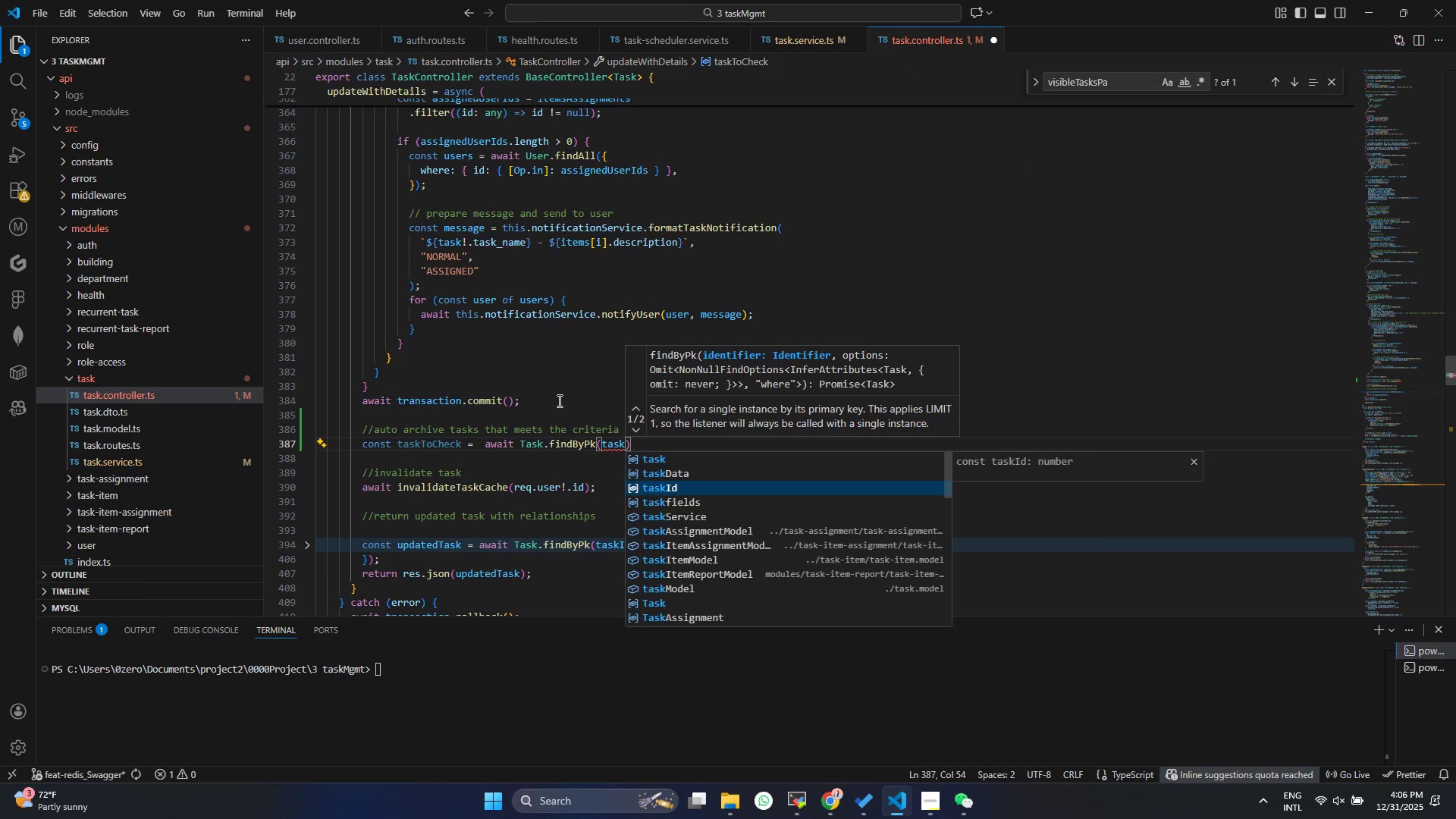 
key(Enter)
 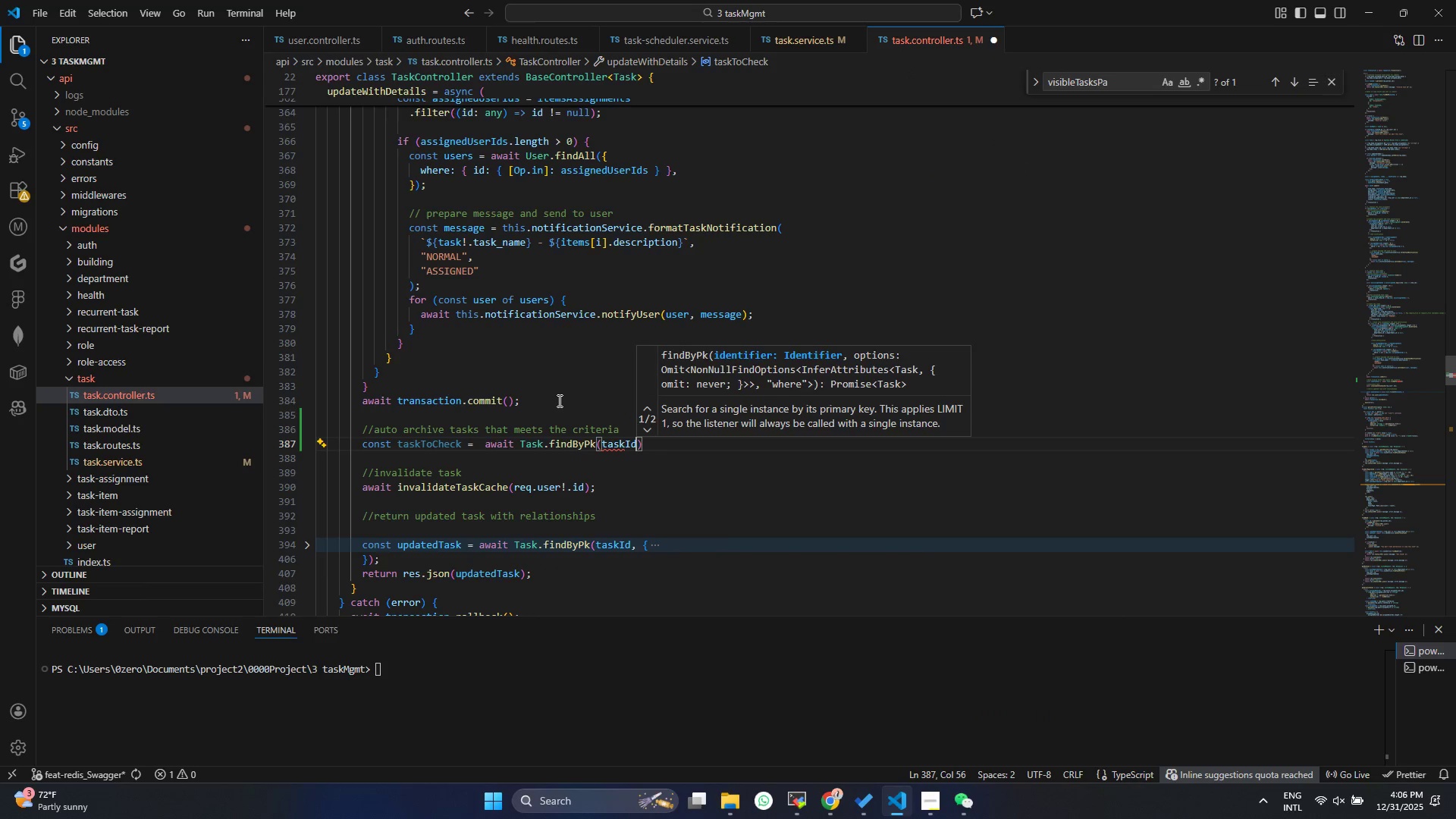 
key(Control+ControlLeft)
 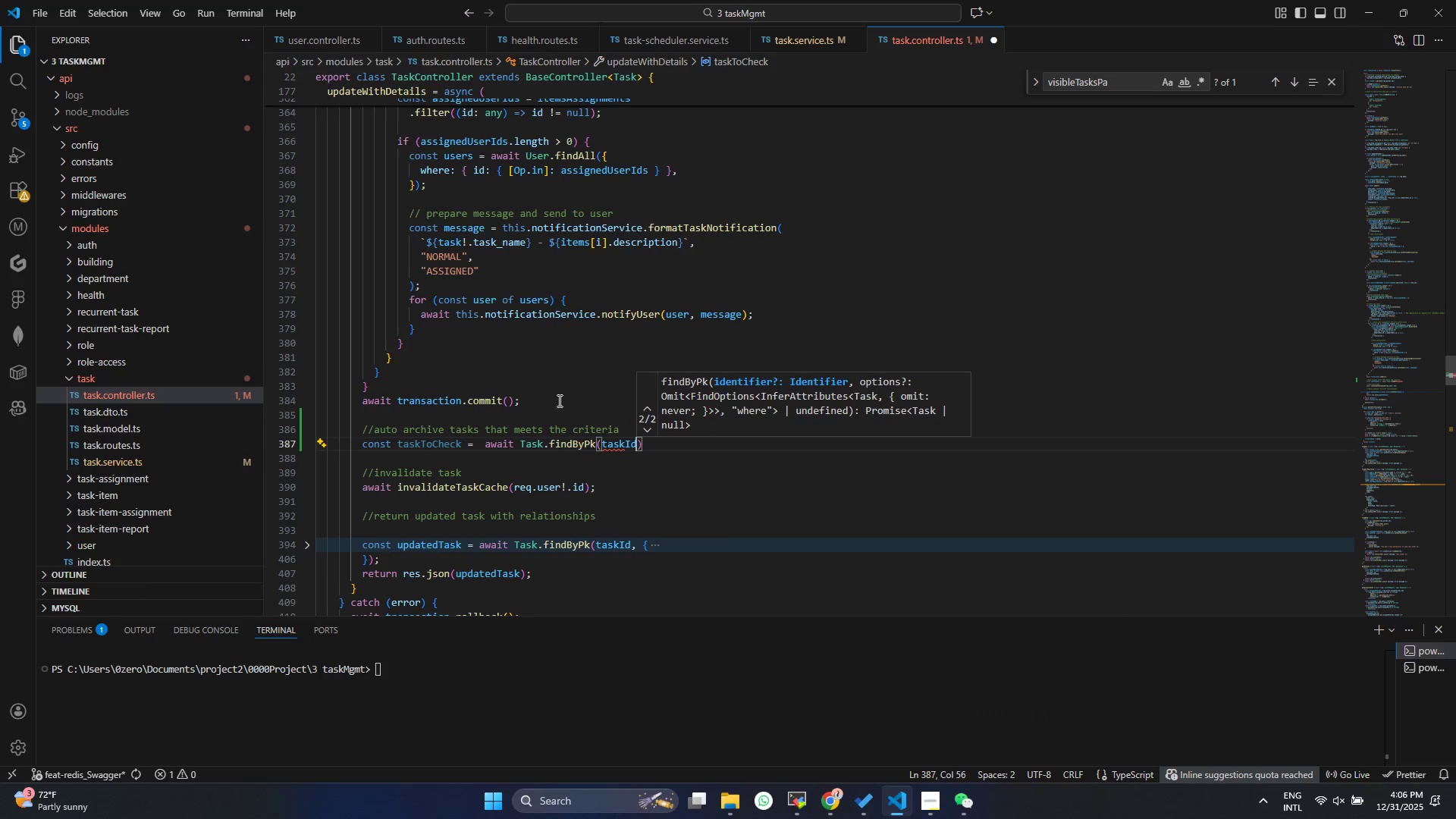 
key(Control+S)
 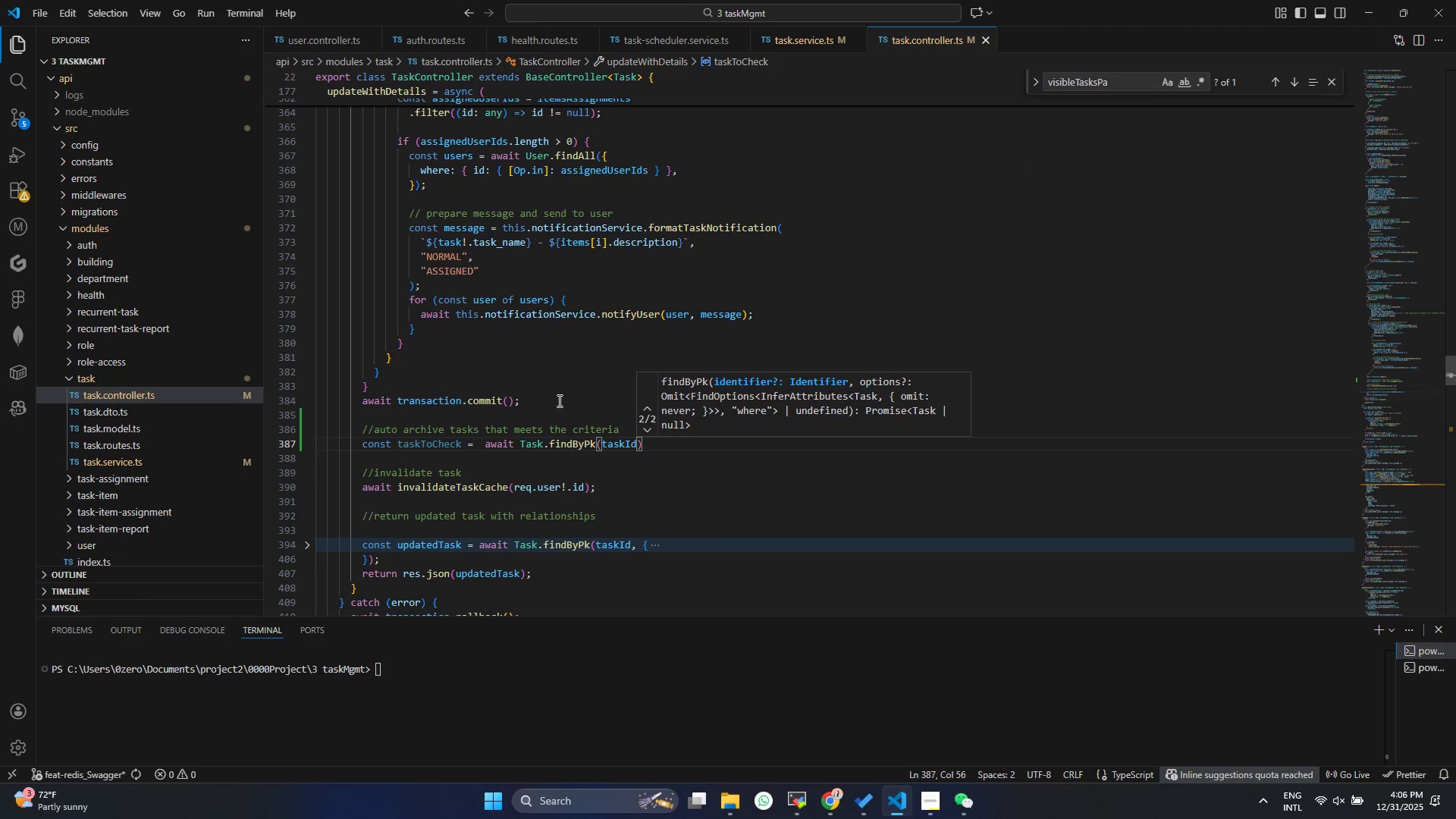 
key(ArrowRight)
 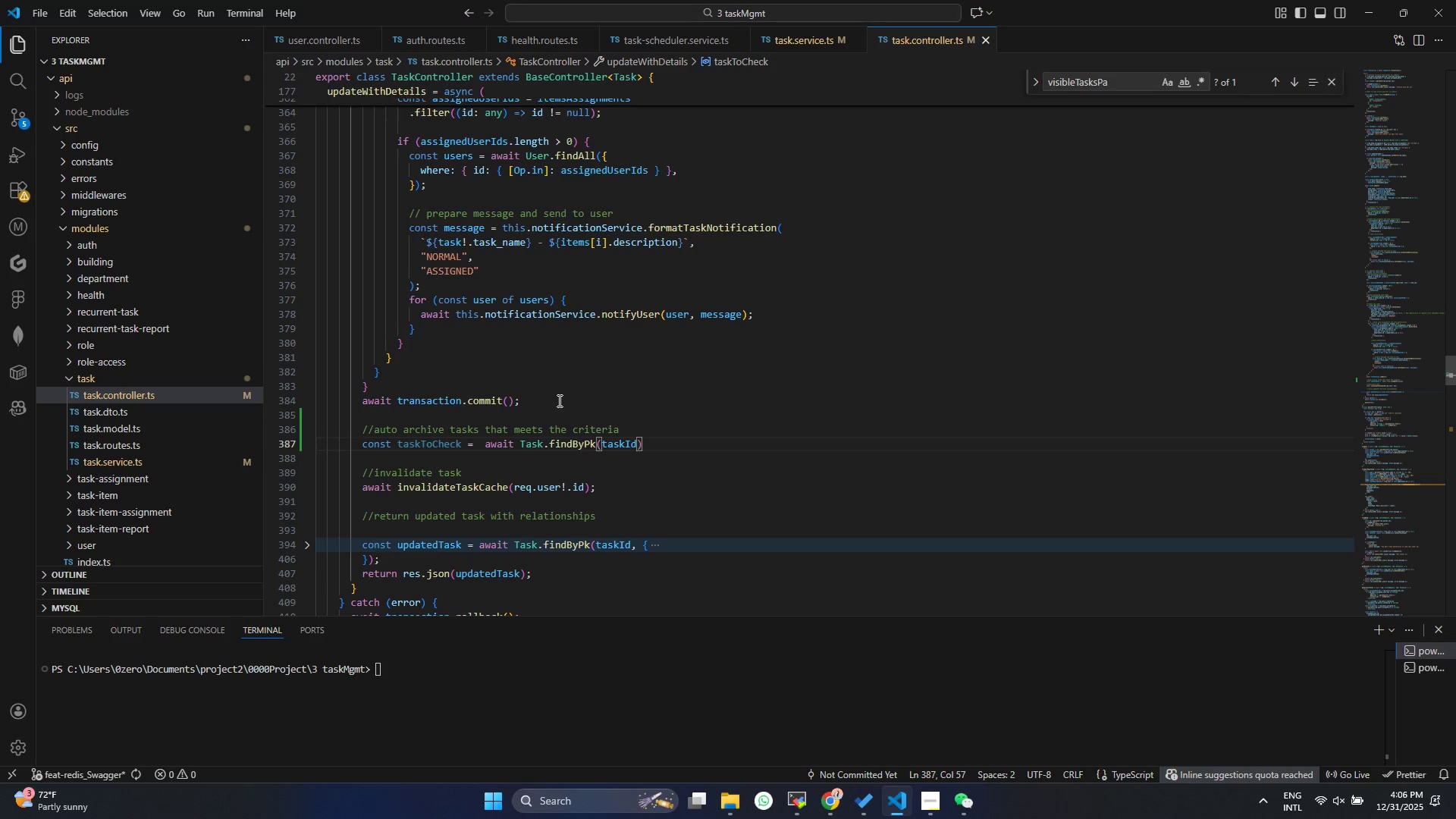 
key(Semicolon)
 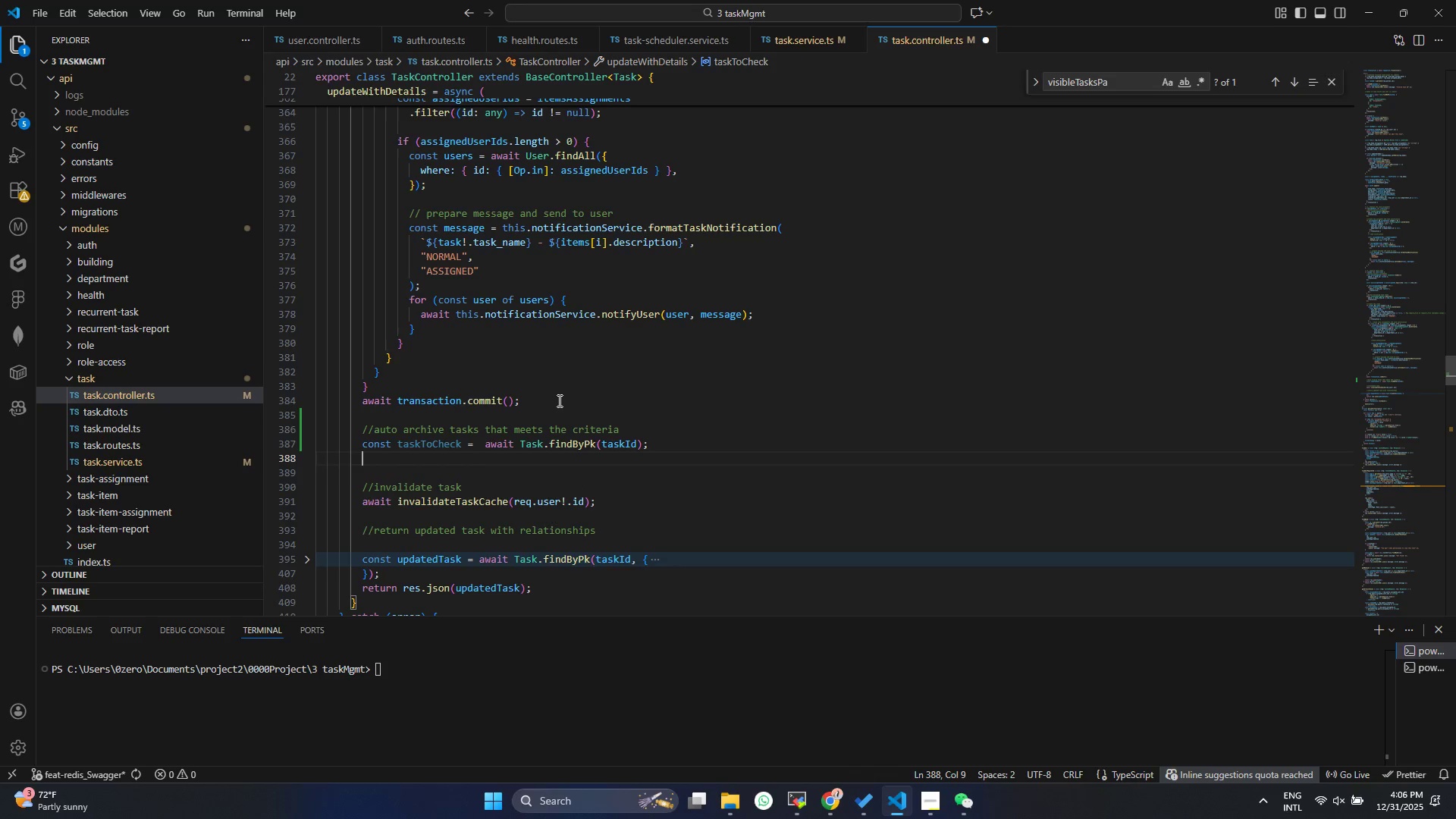 
key(Enter)
 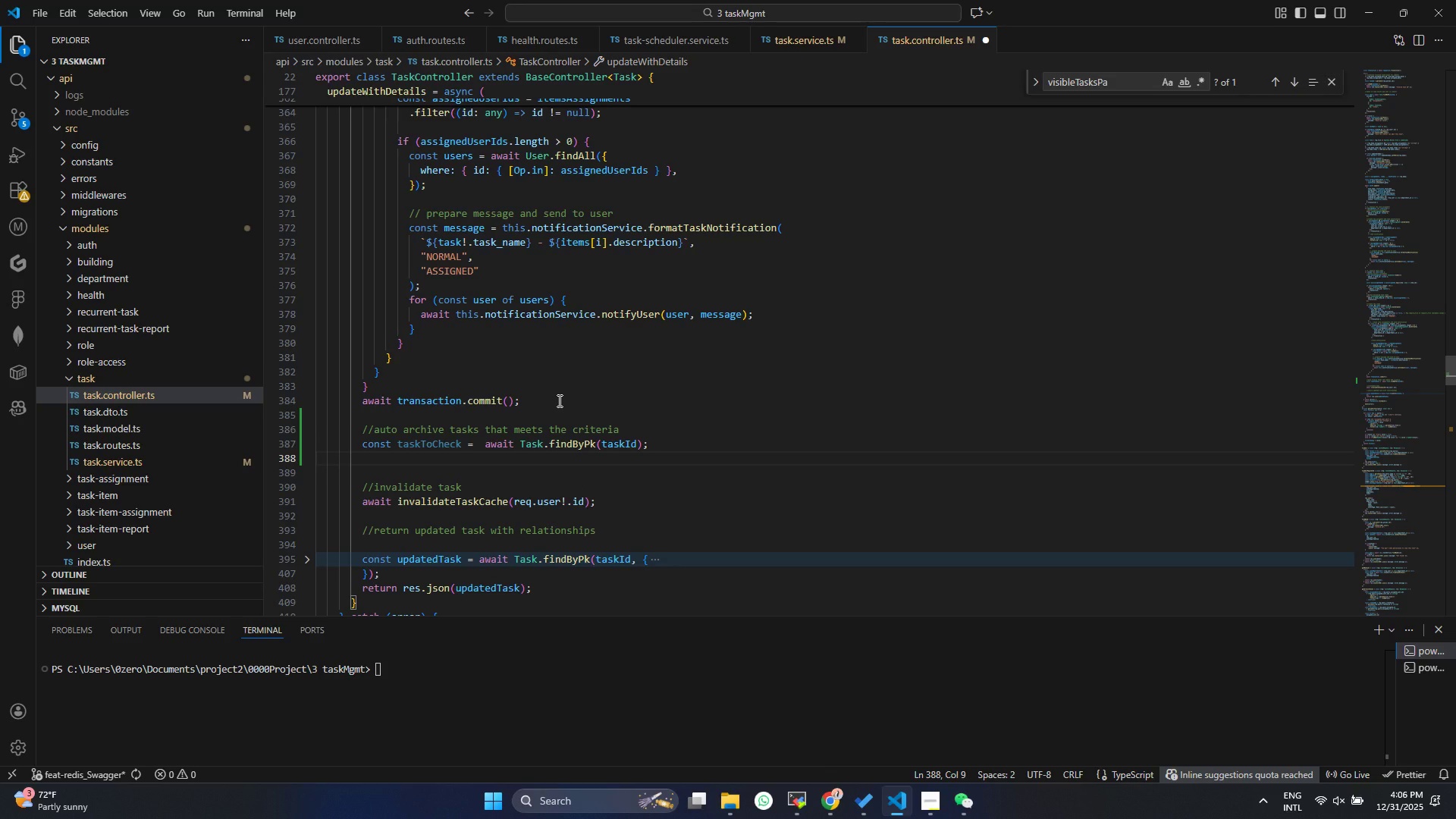 
type(if)
 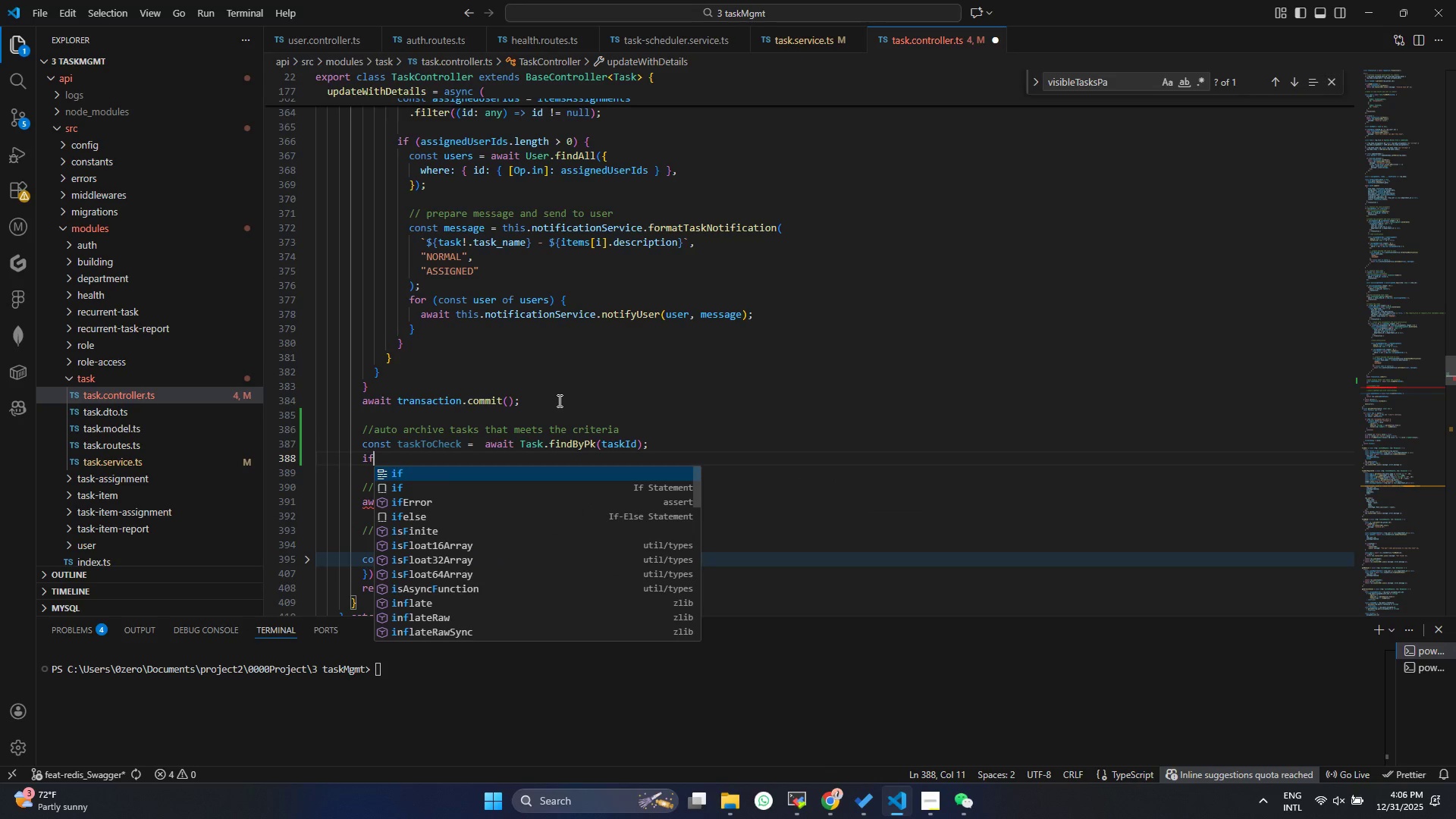 
hold_key(key=ShiftRight, duration=0.75)
 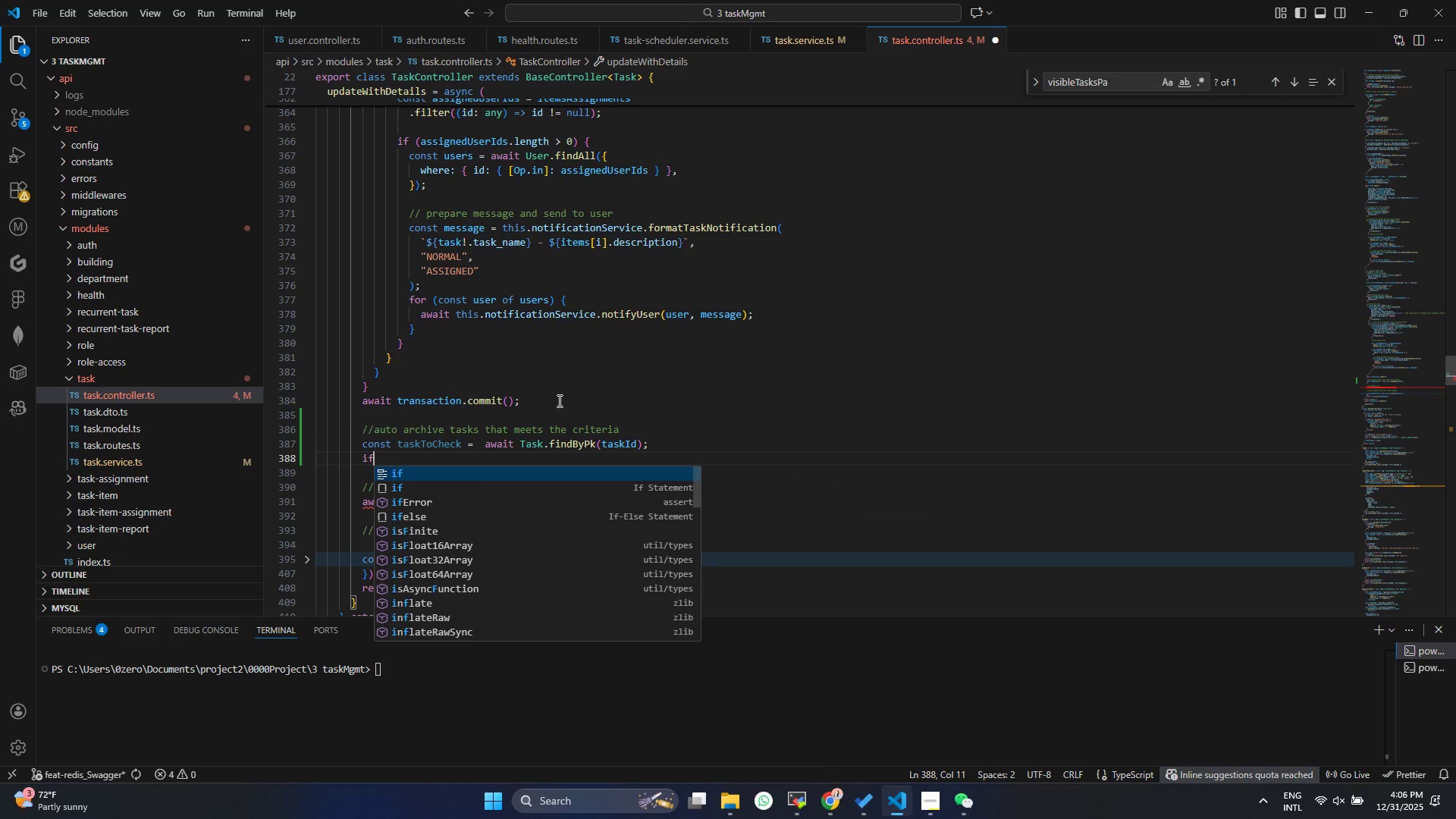 
type((tas)
 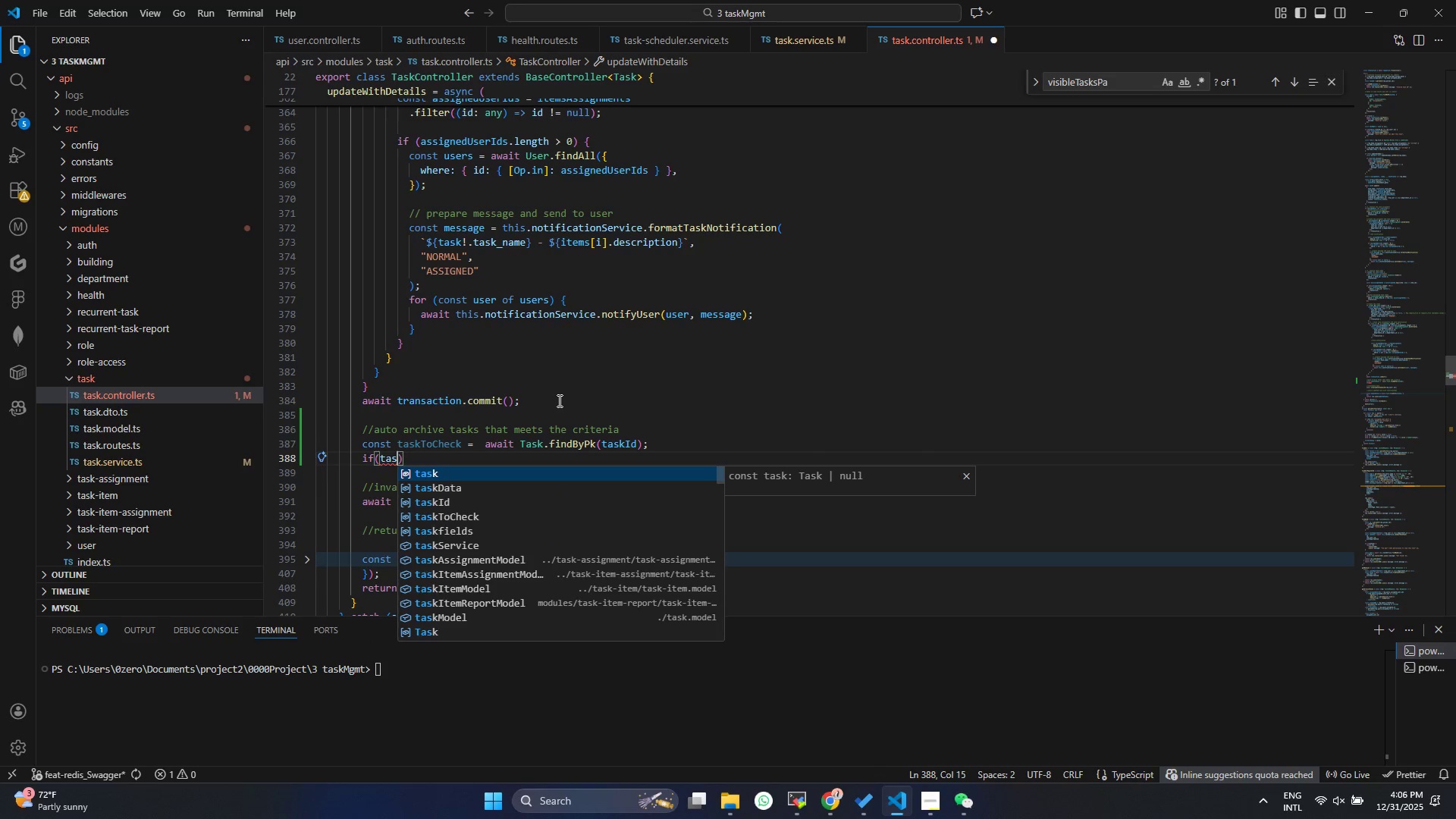 
key(ArrowDown)
 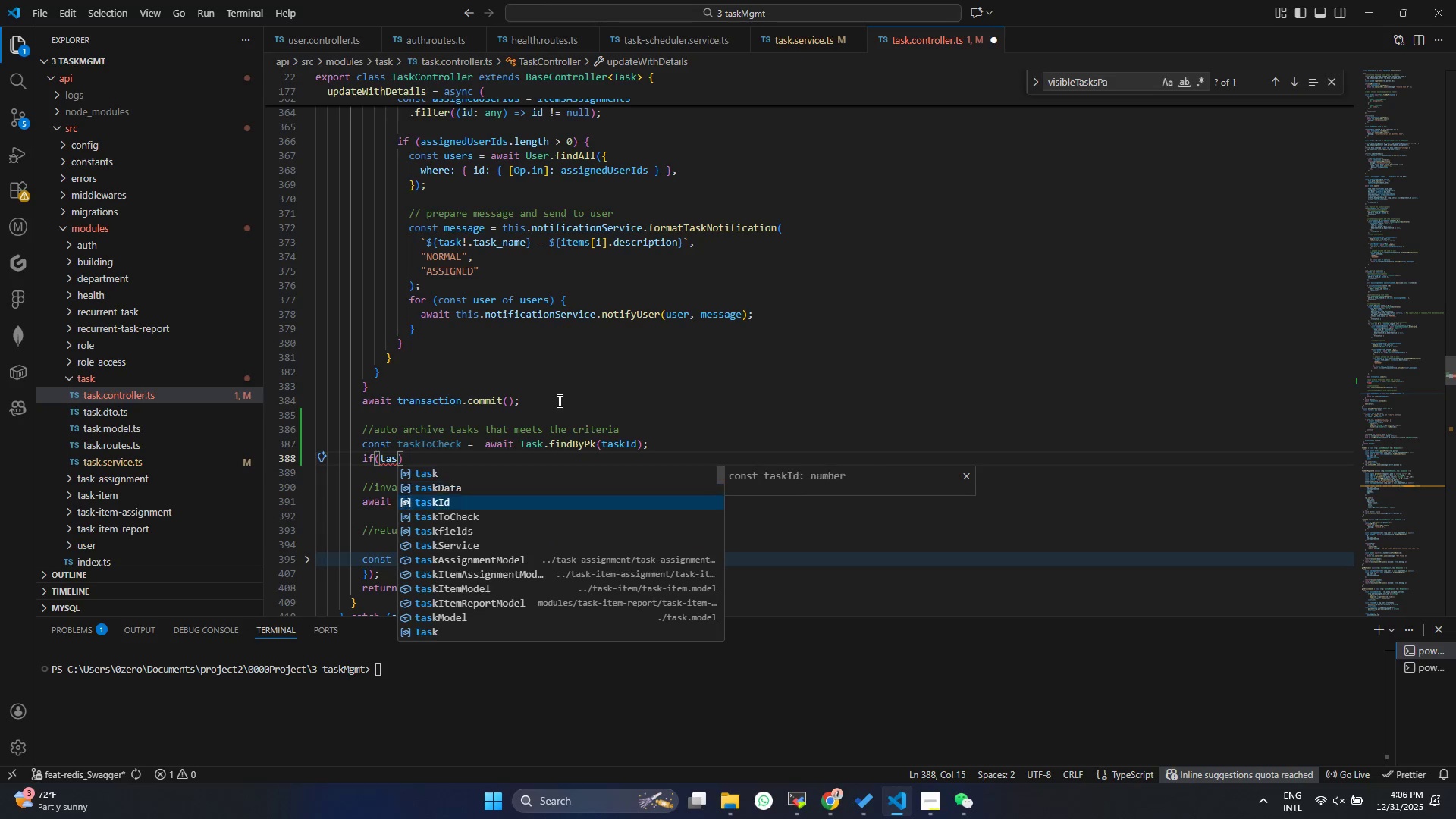 
key(ArrowDown)
 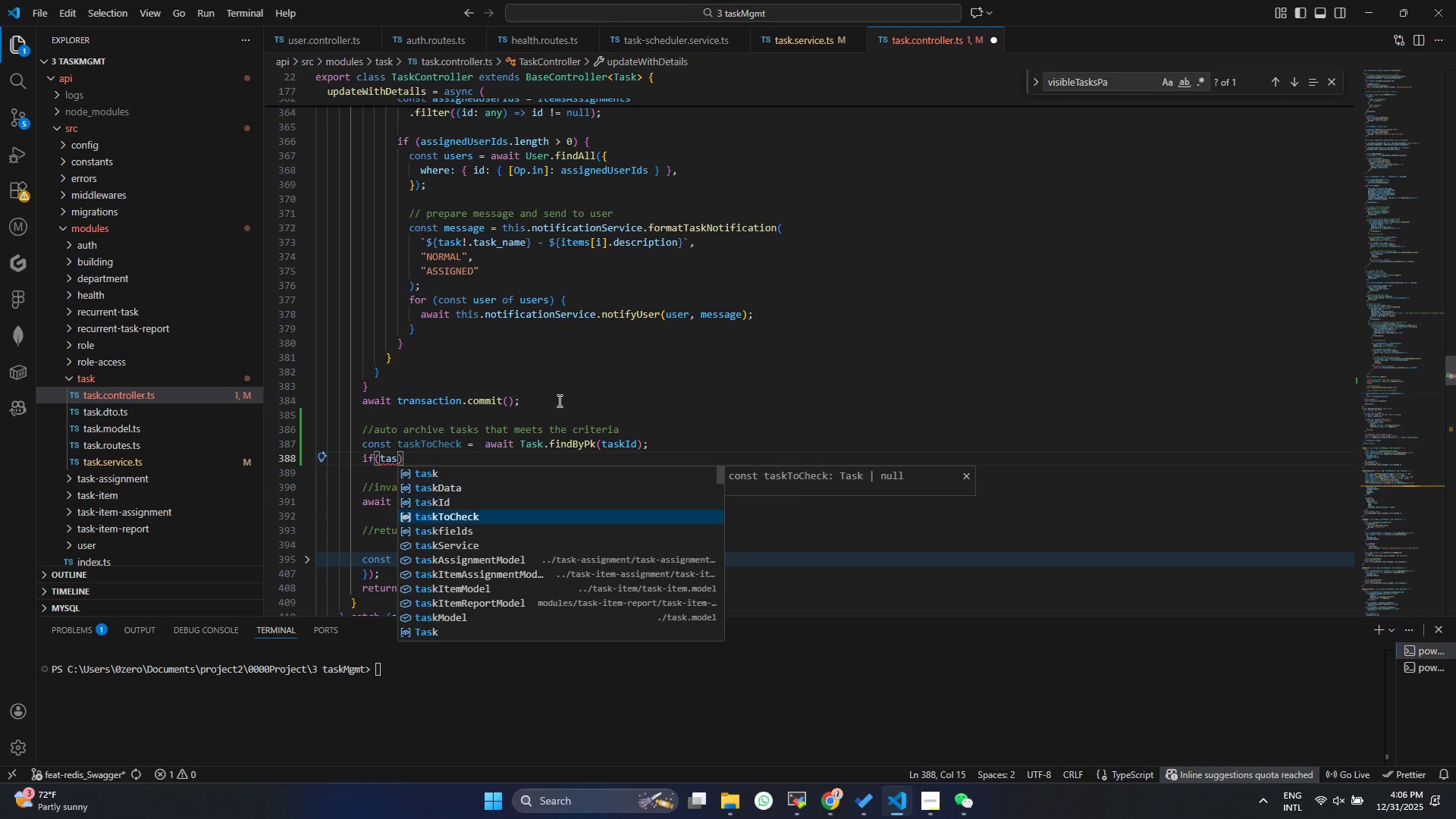 
key(ArrowDown)
 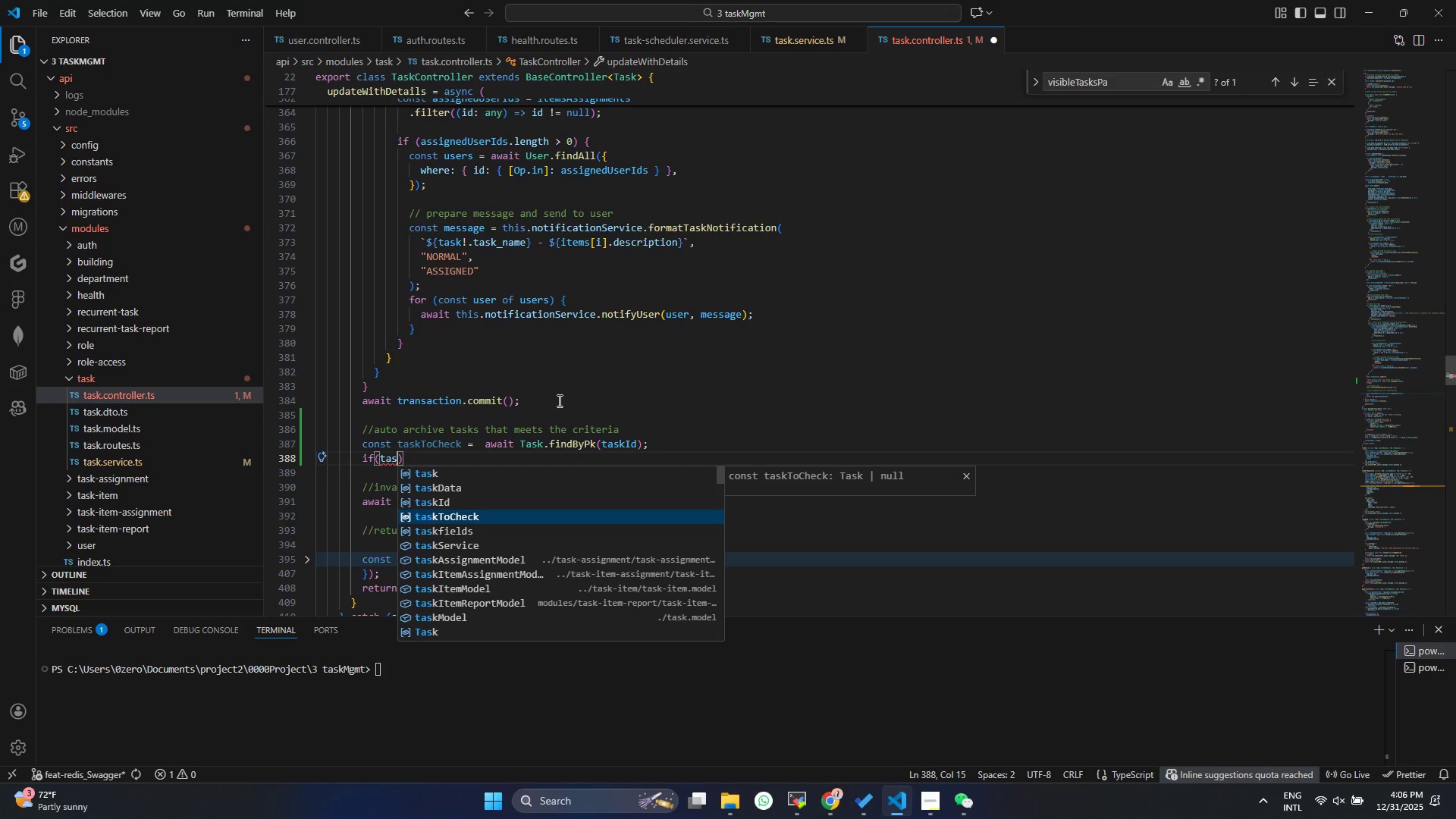 
key(Enter)
 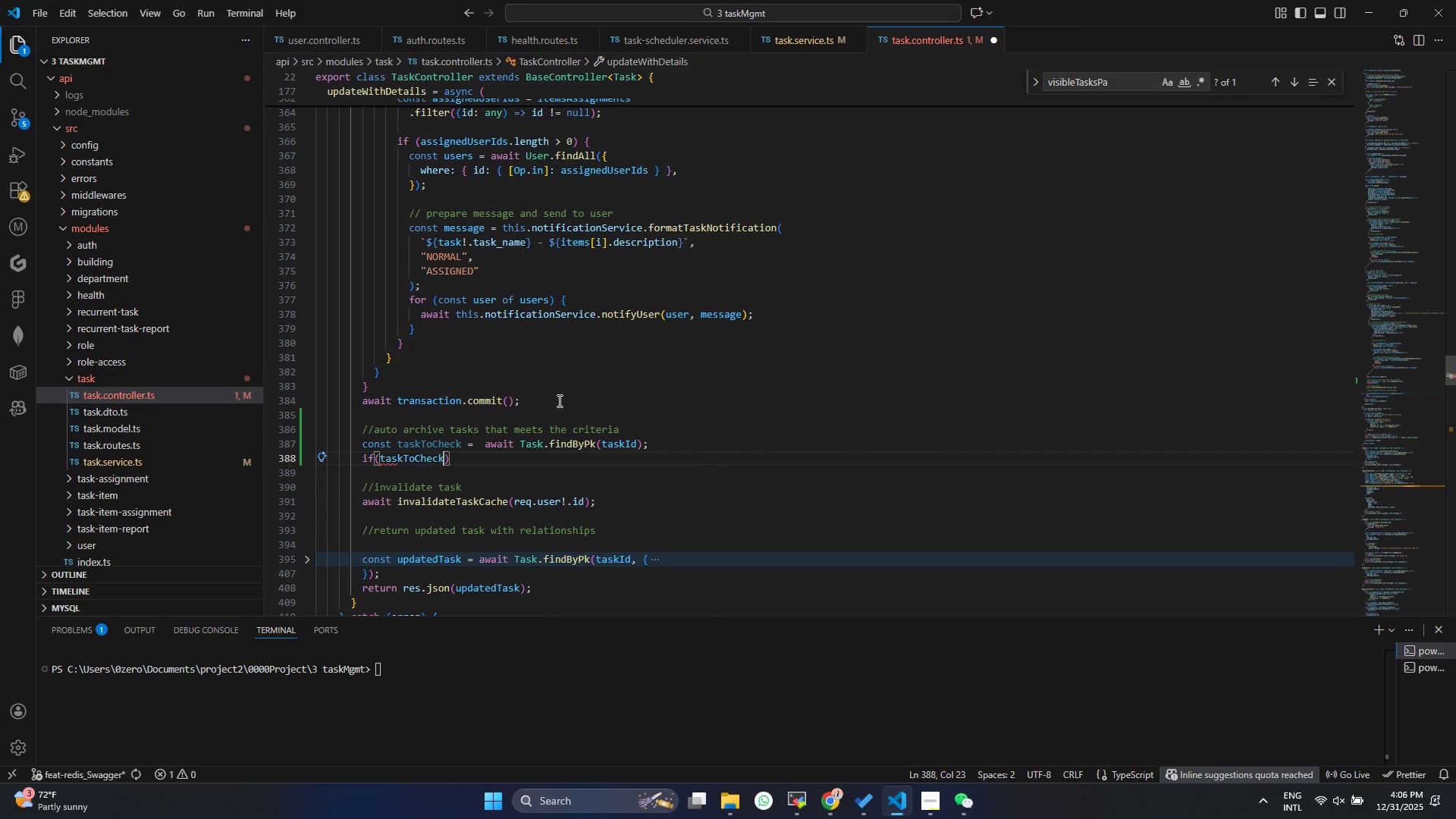 
key(ArrowRight)
 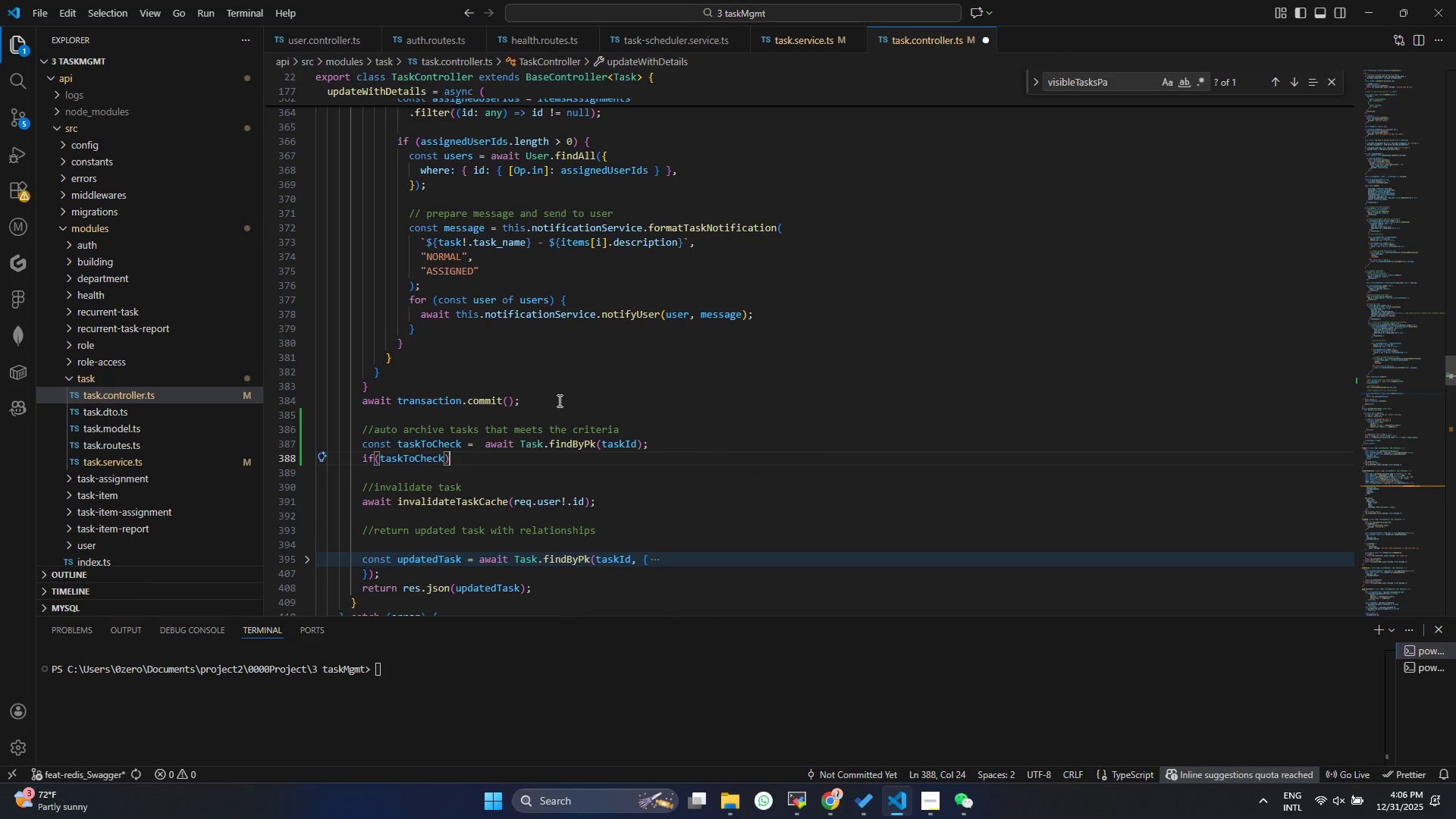 
key(Shift+BracketLeft)
 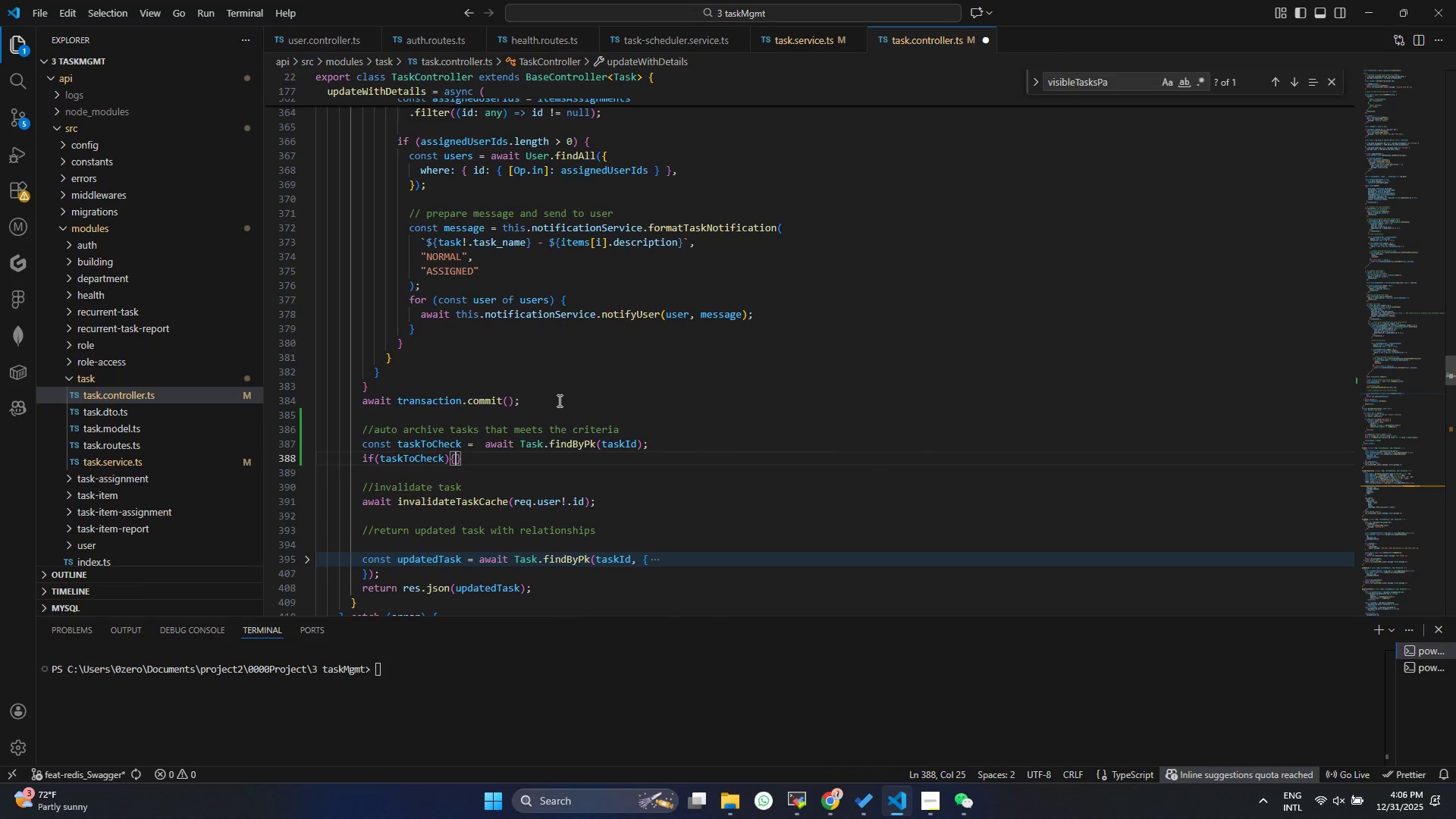 
key(Enter)
 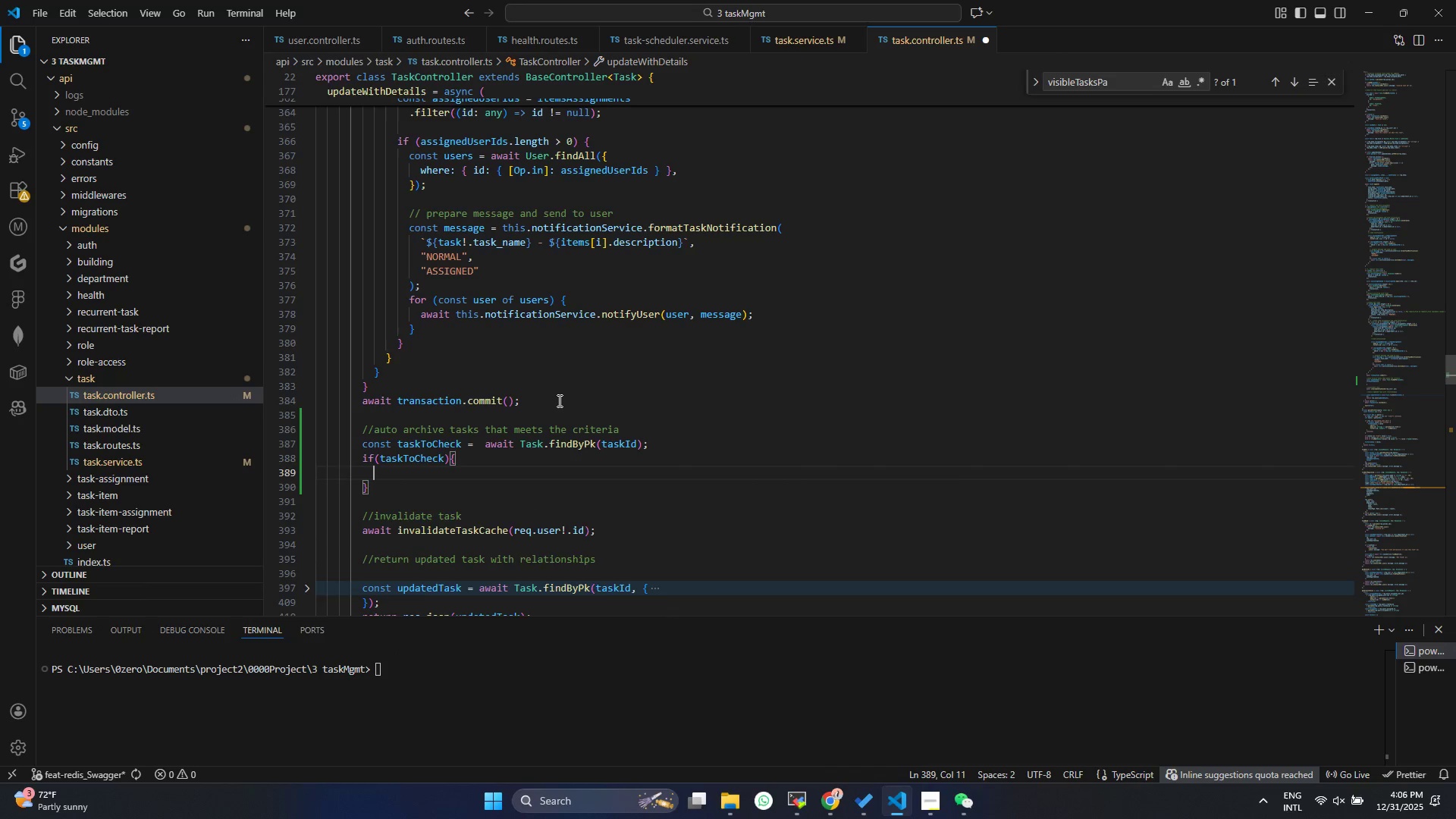 
type(awa)
 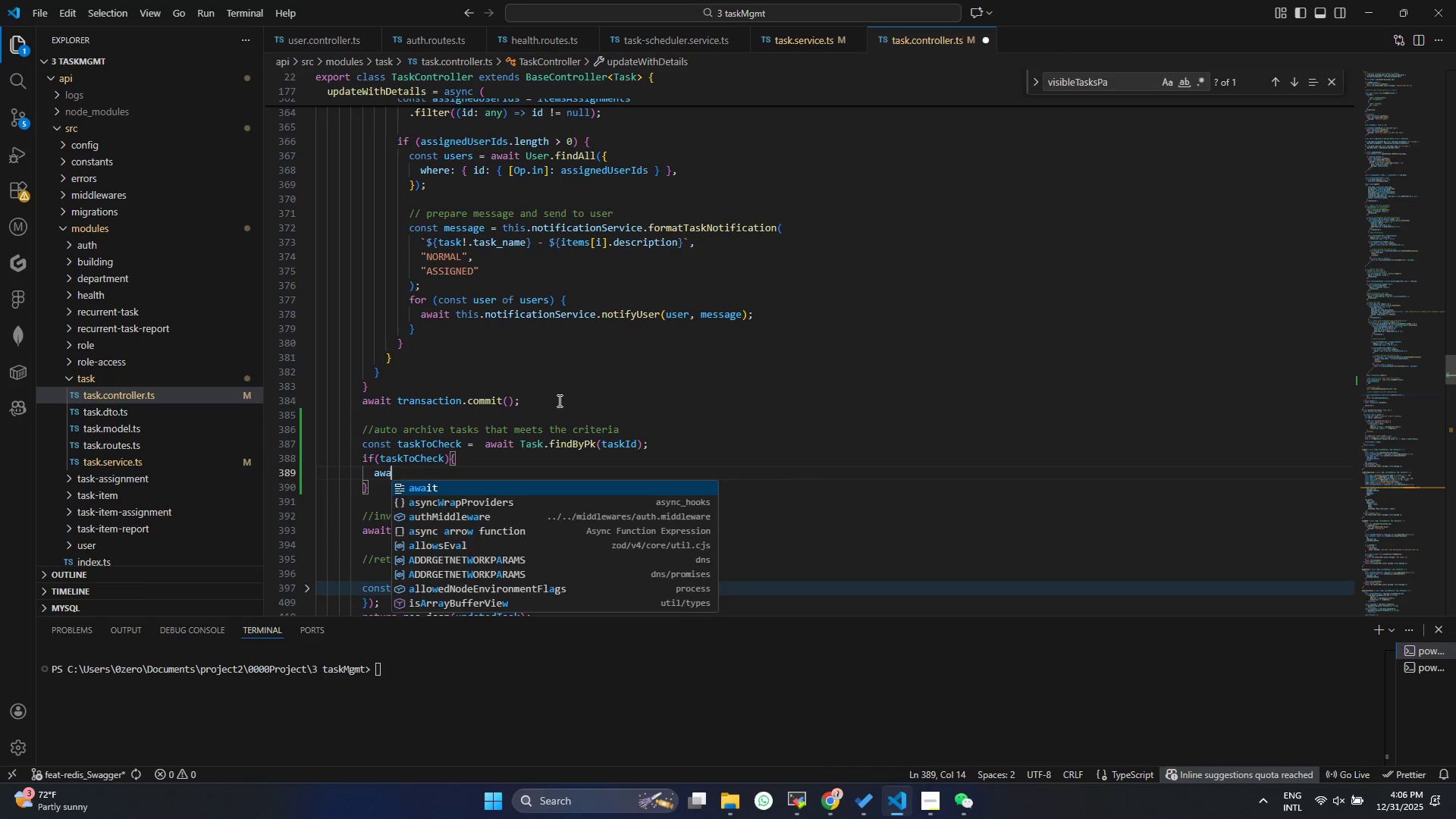 
key(Enter)
 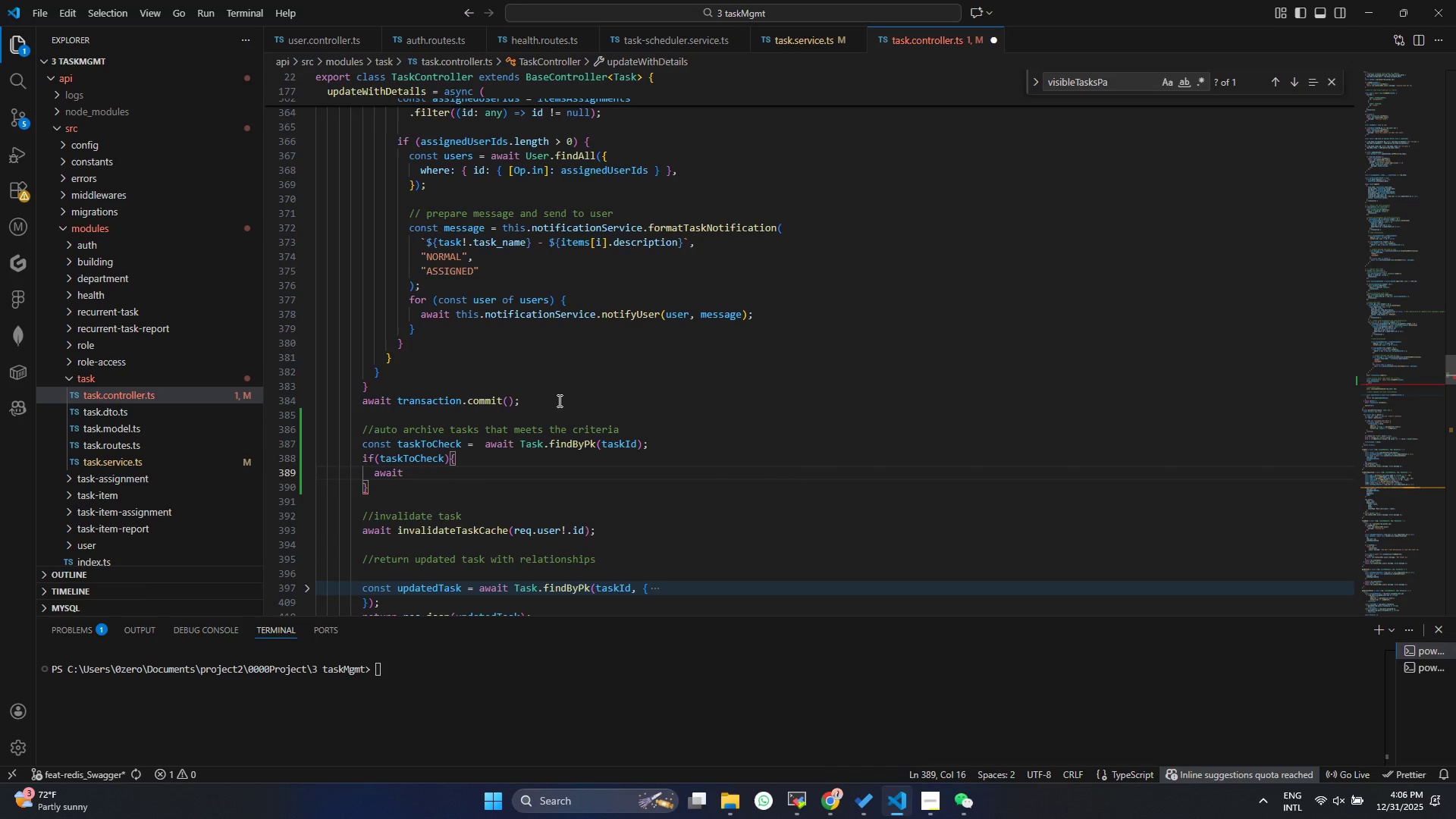 
type( this.tas)
 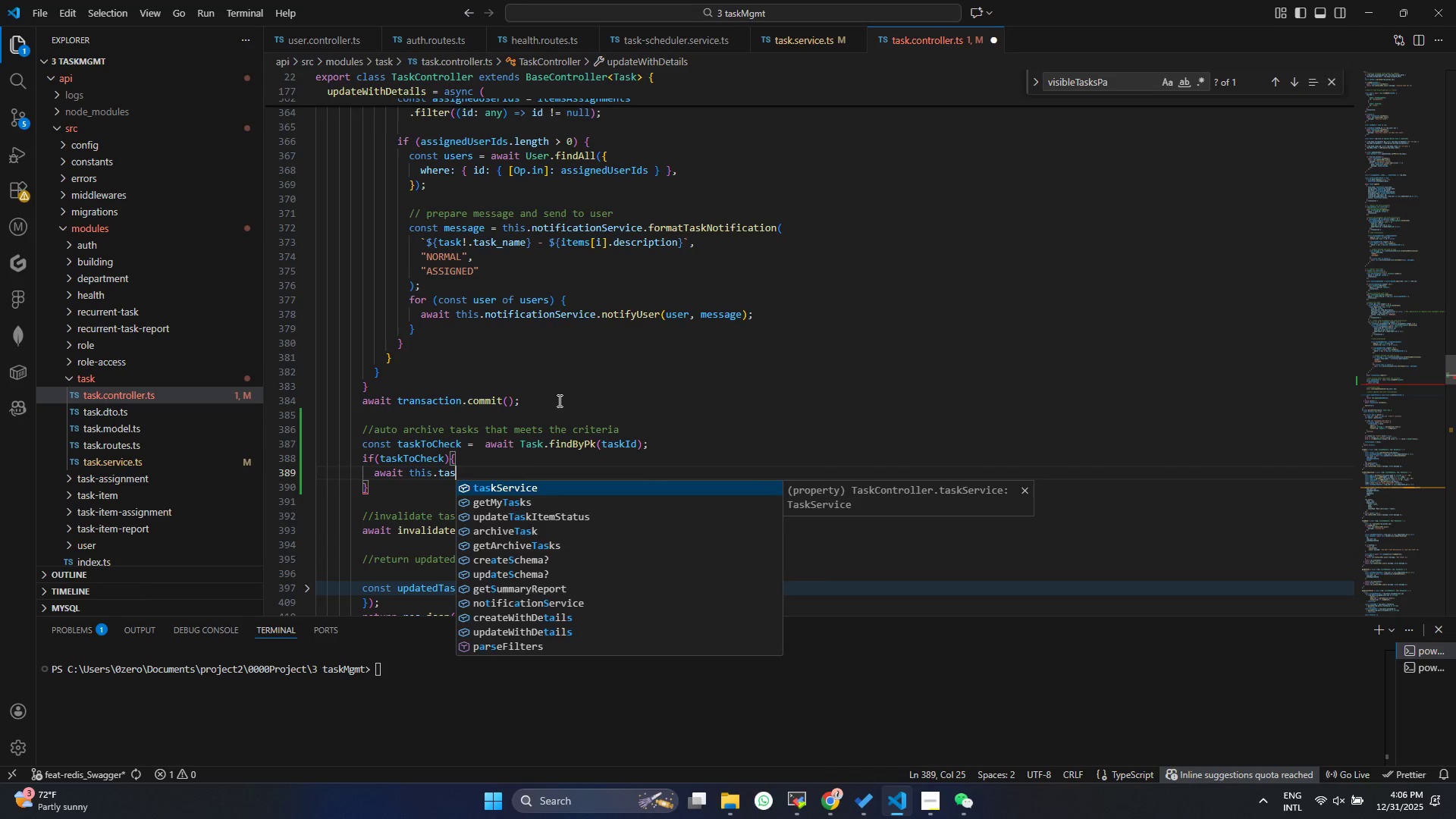 
key(Enter)
 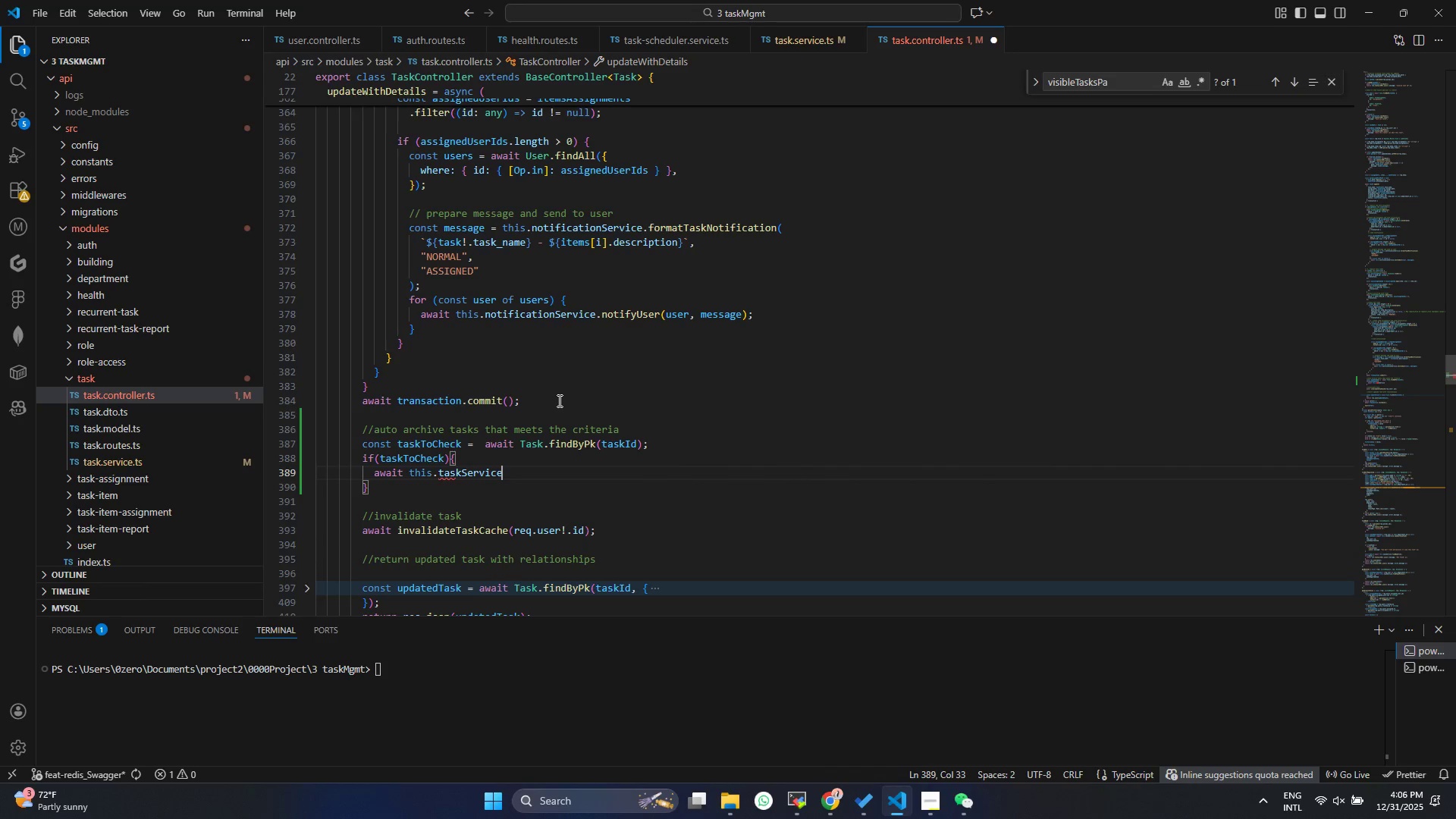 
key(Shift+9)
 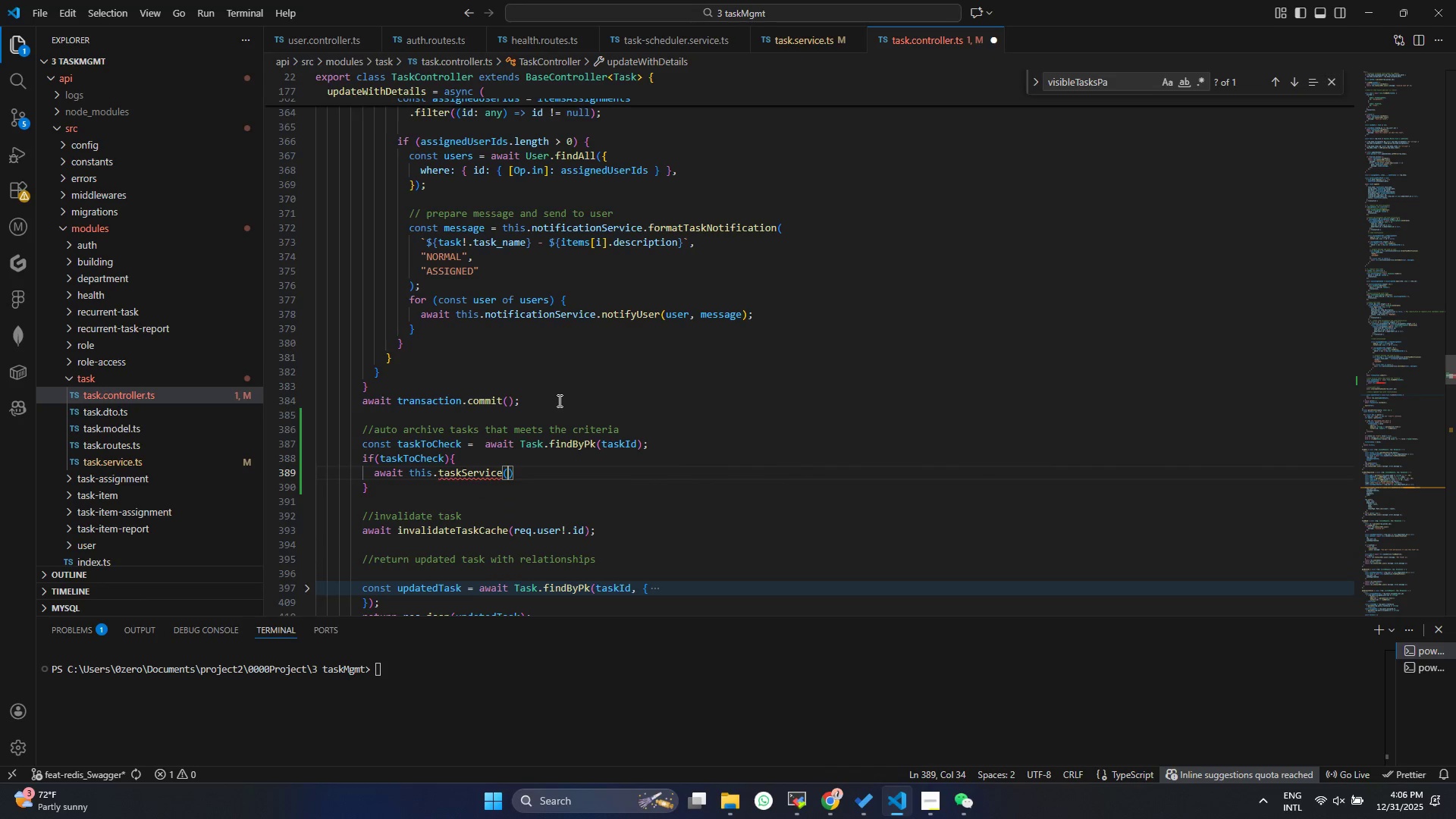 
key(Control+ControlLeft)
 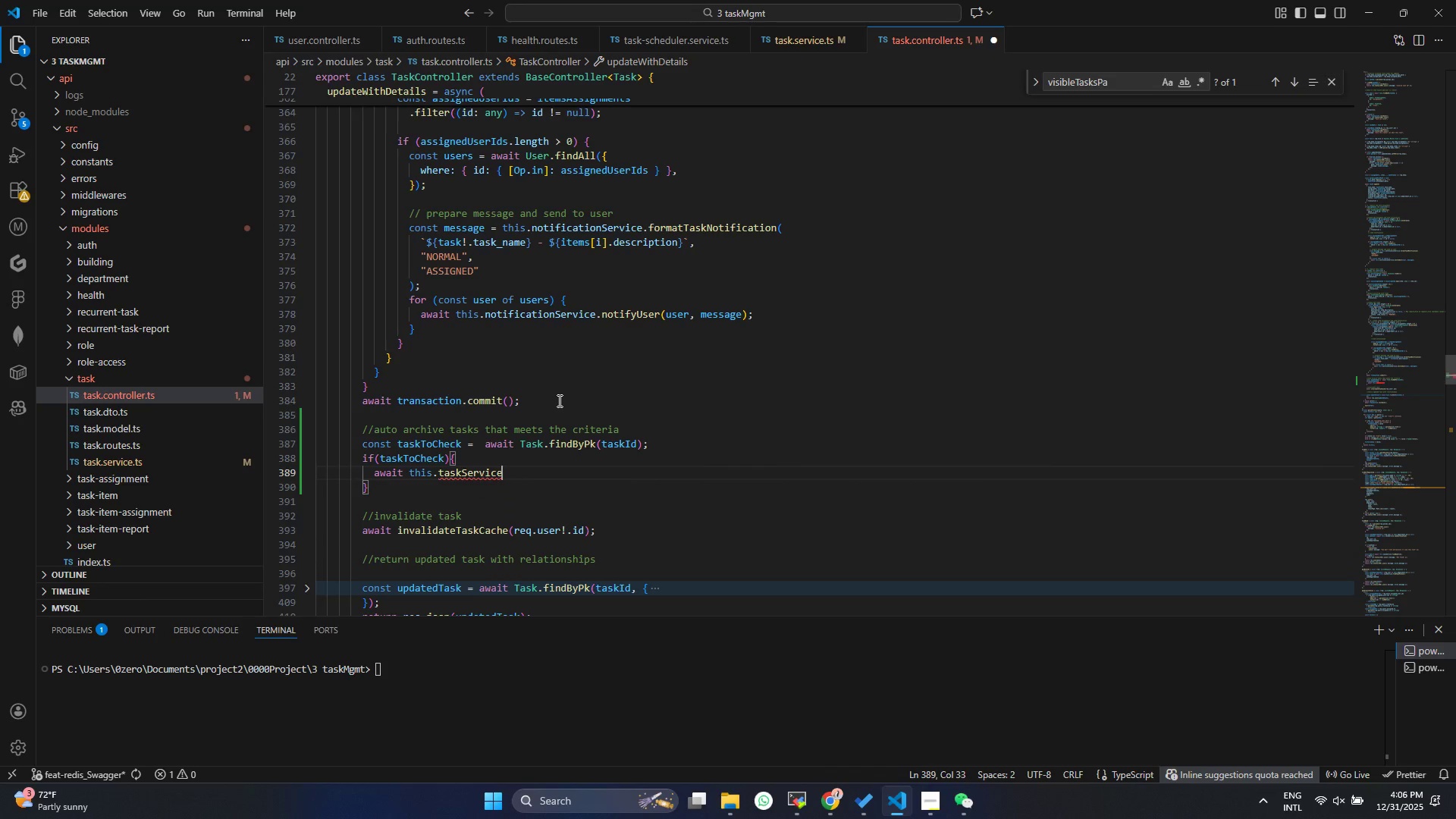 
key(Control+Z)
 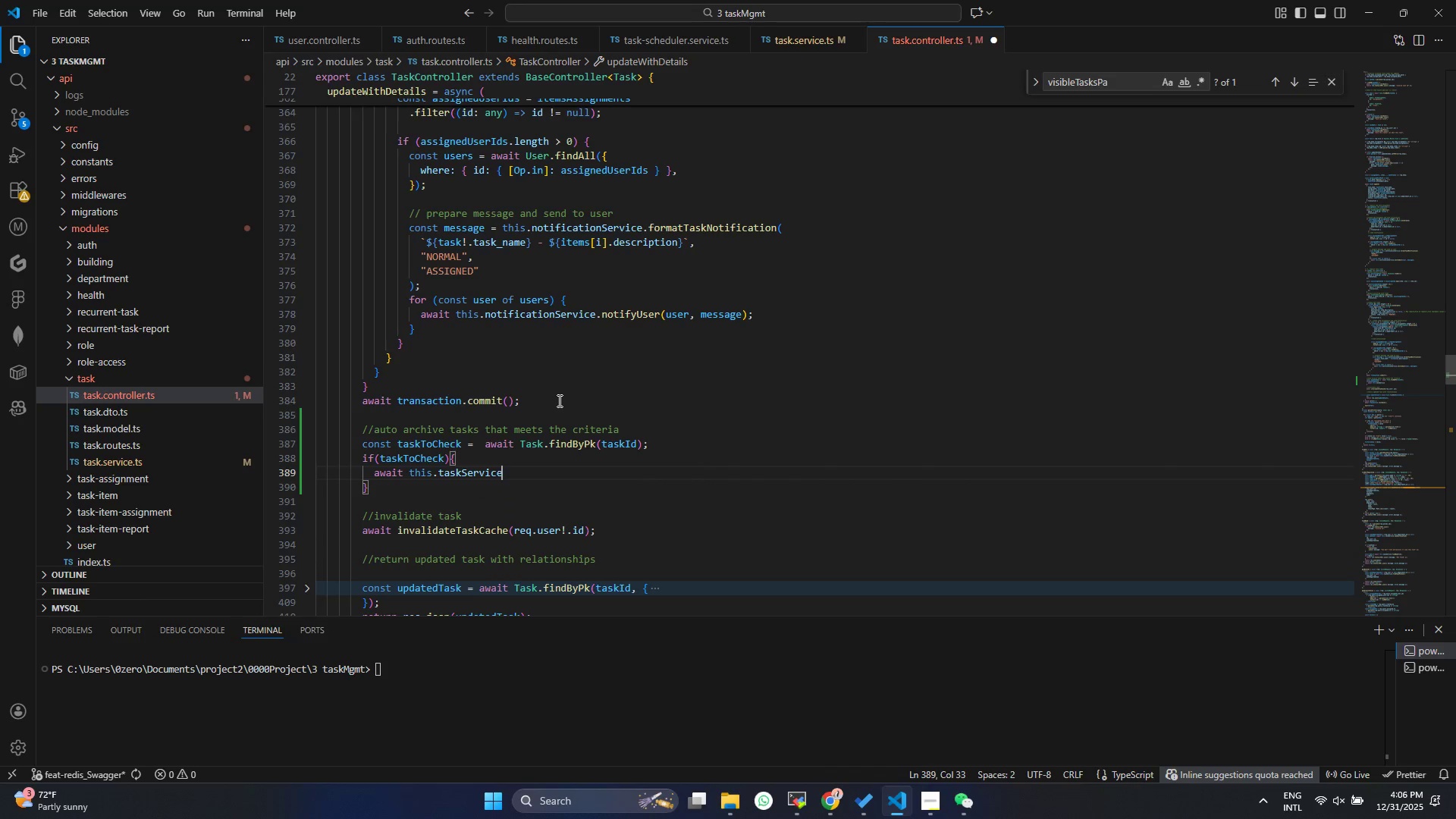 
key(Period)
 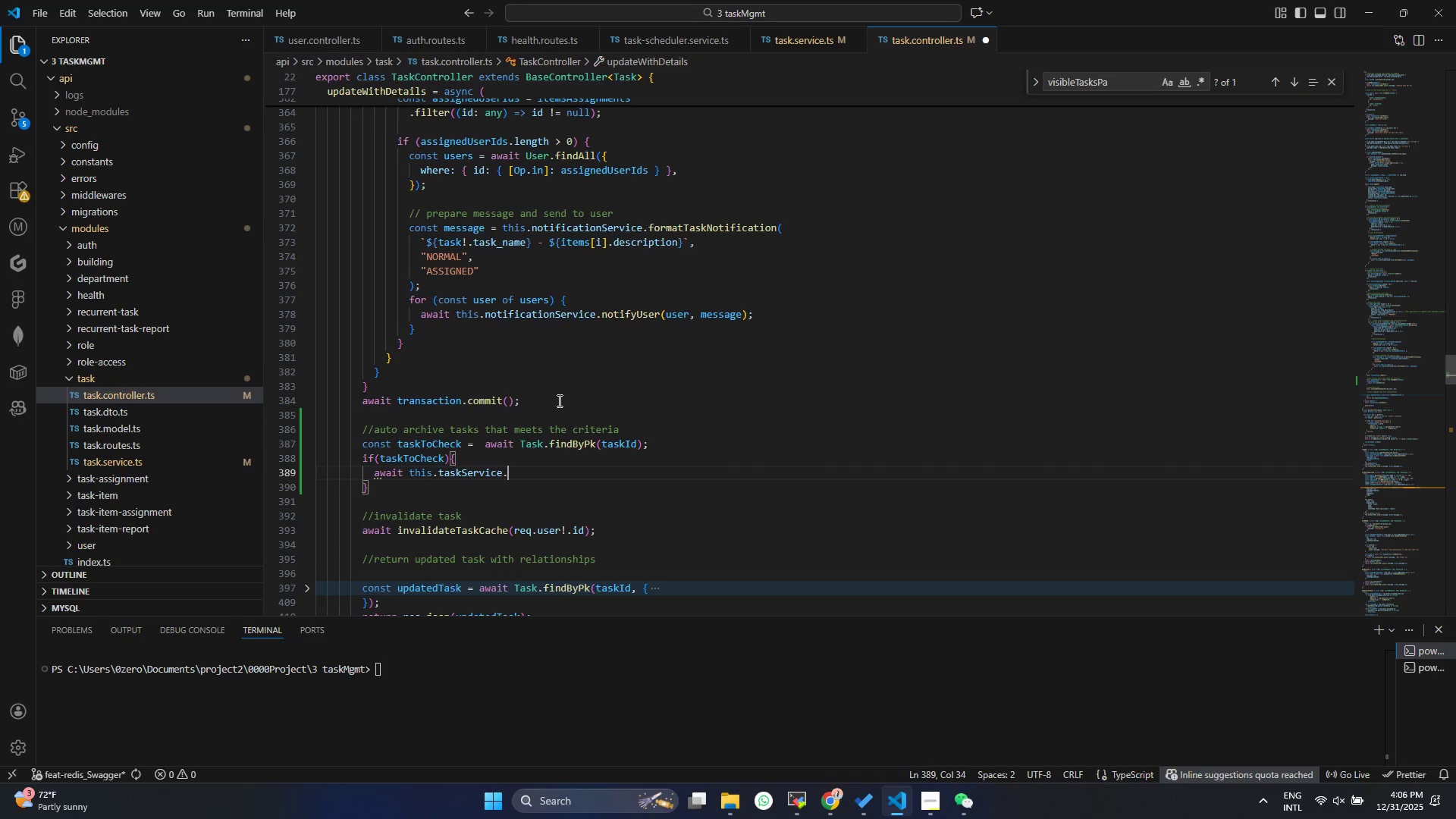 
key(A)
 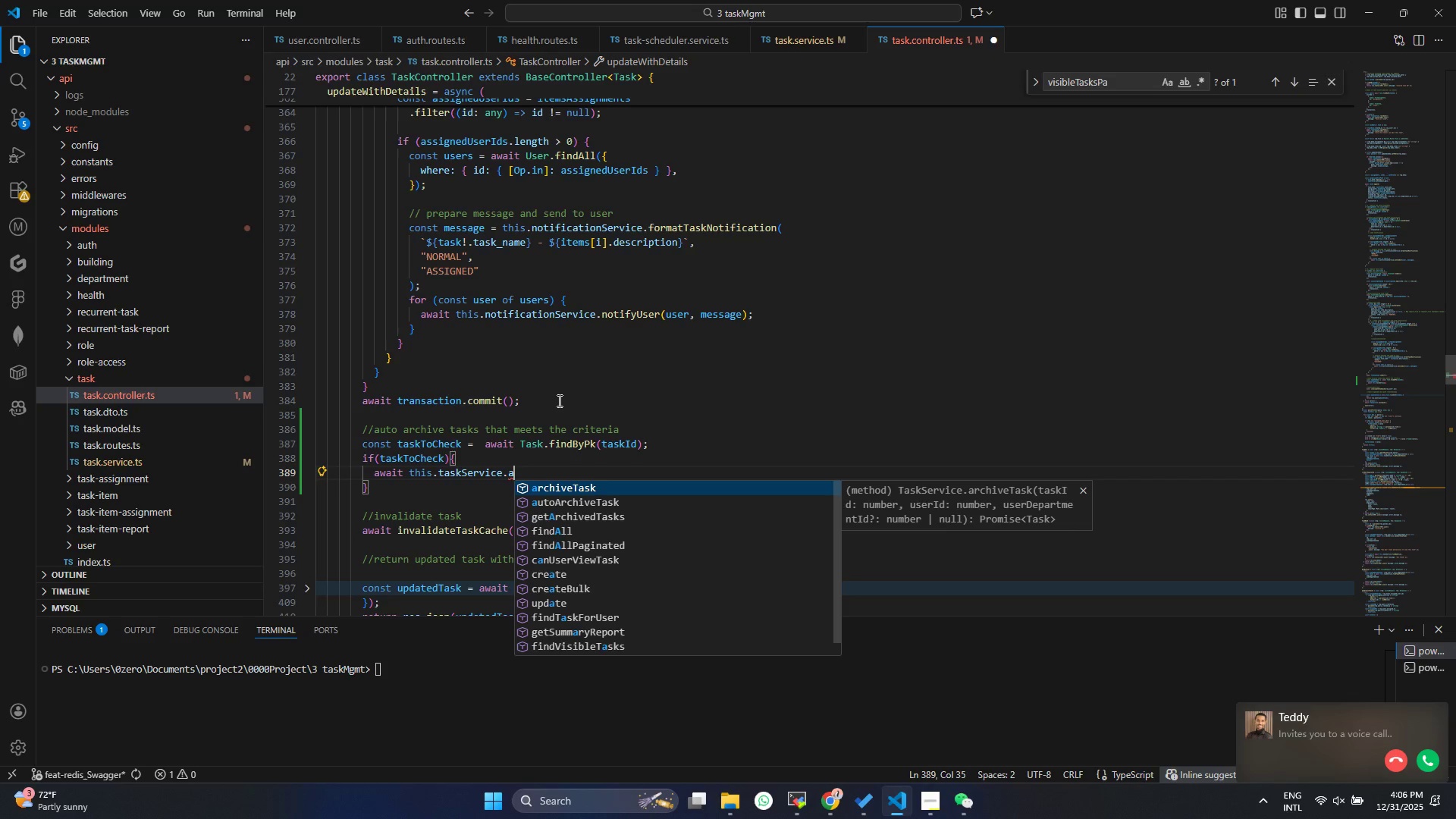 
wait(5.69)
 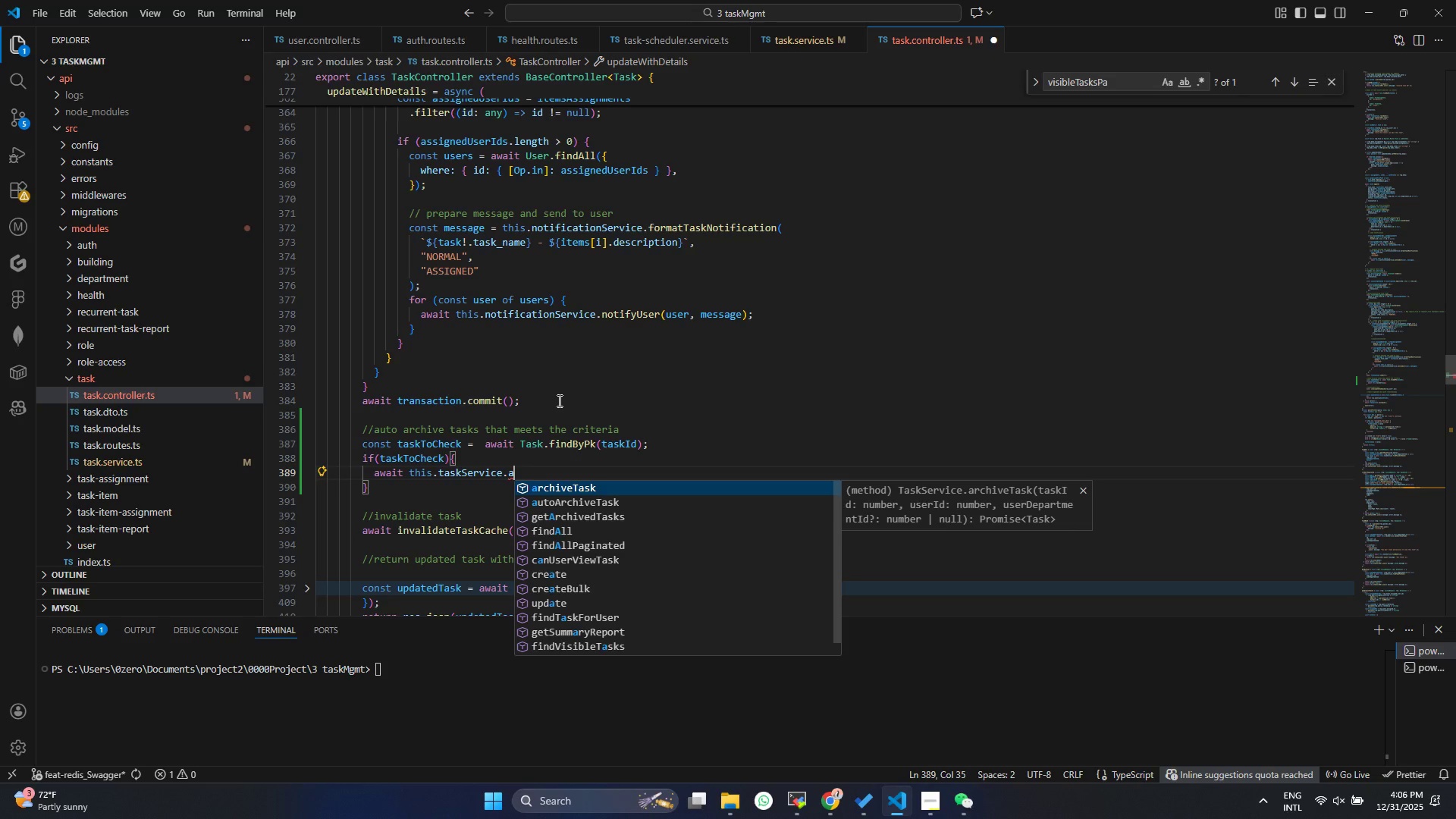 
key(ArrowDown)
 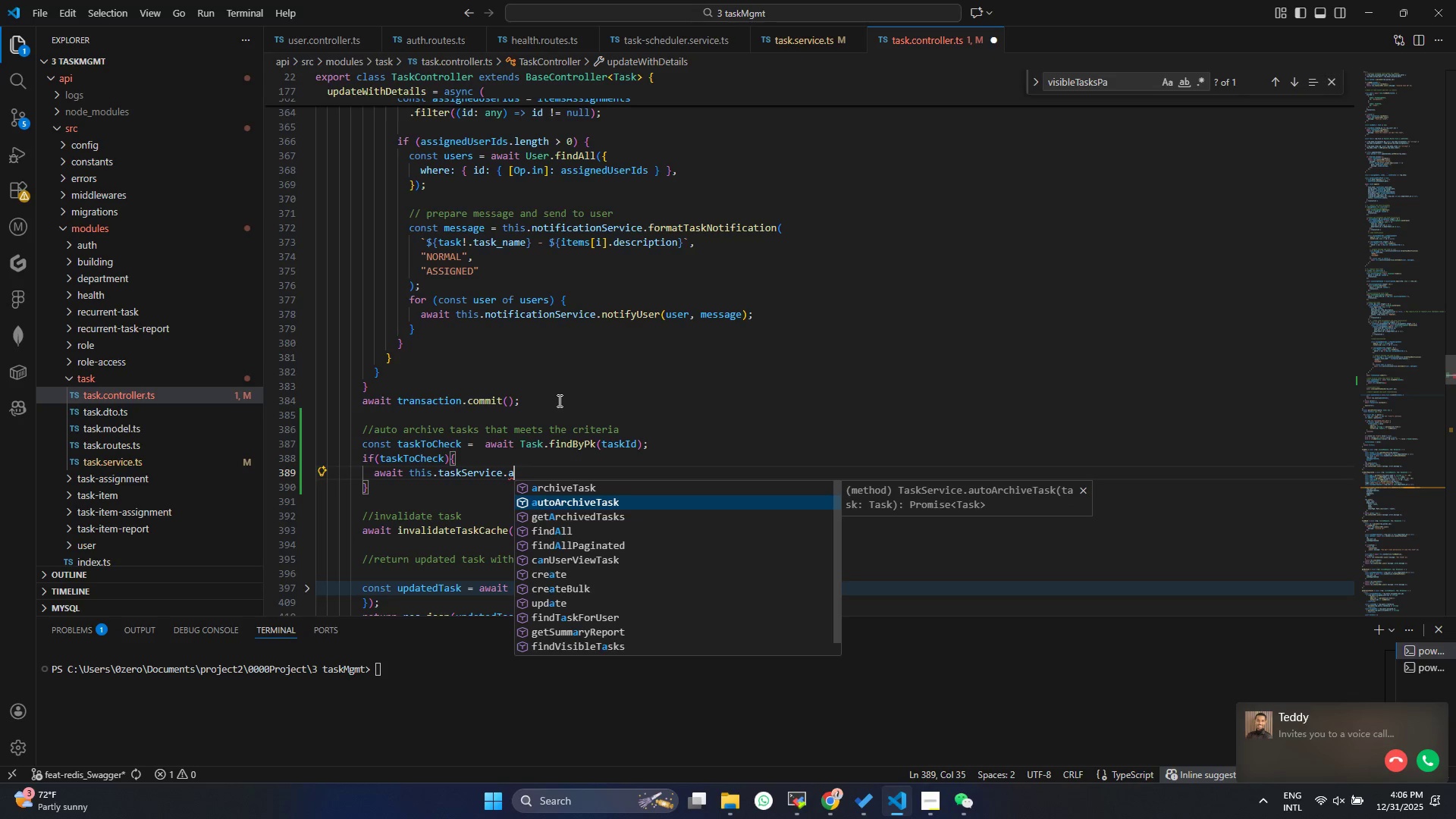 
key(Enter)
 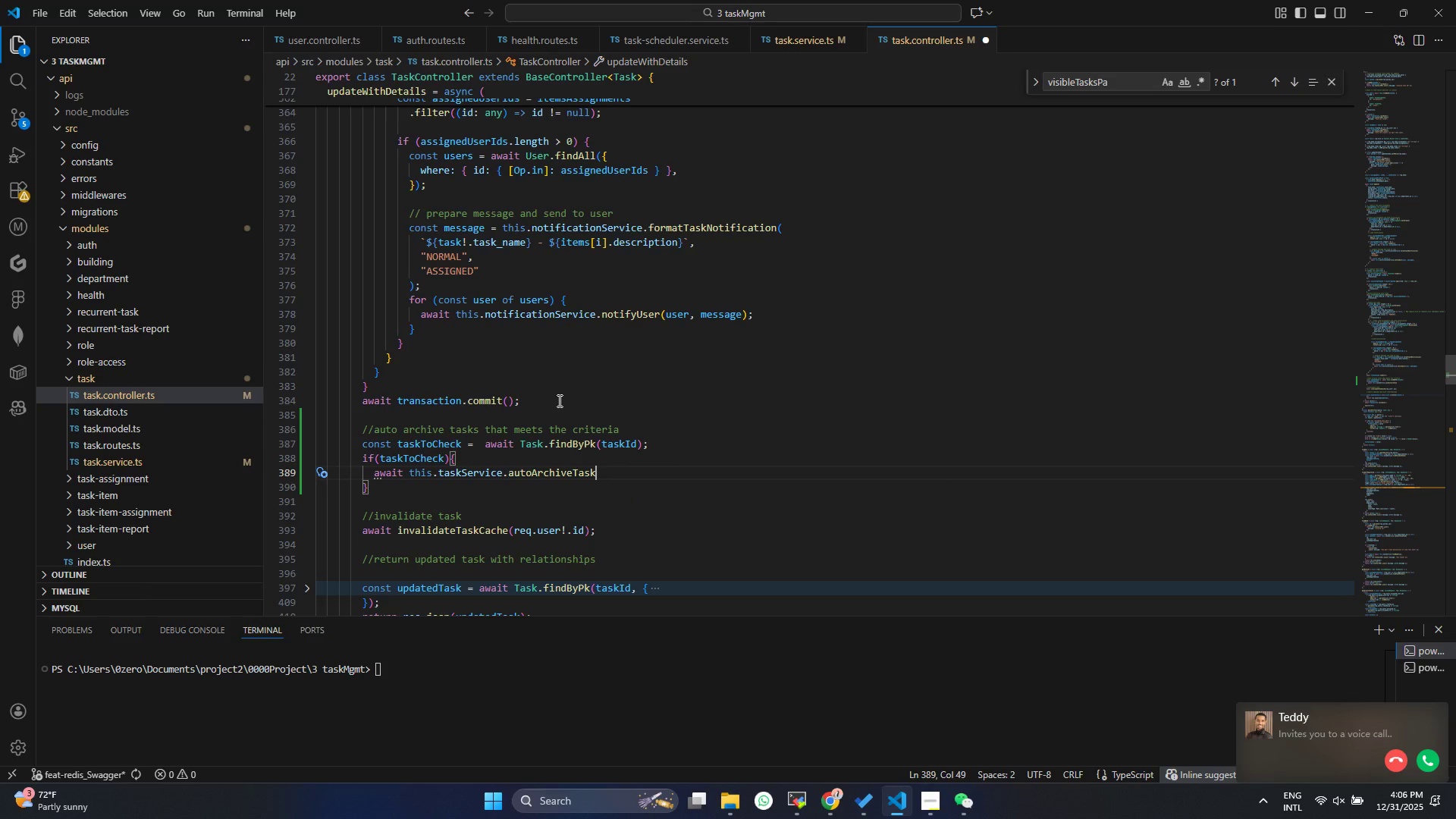 
key(Shift+9)
 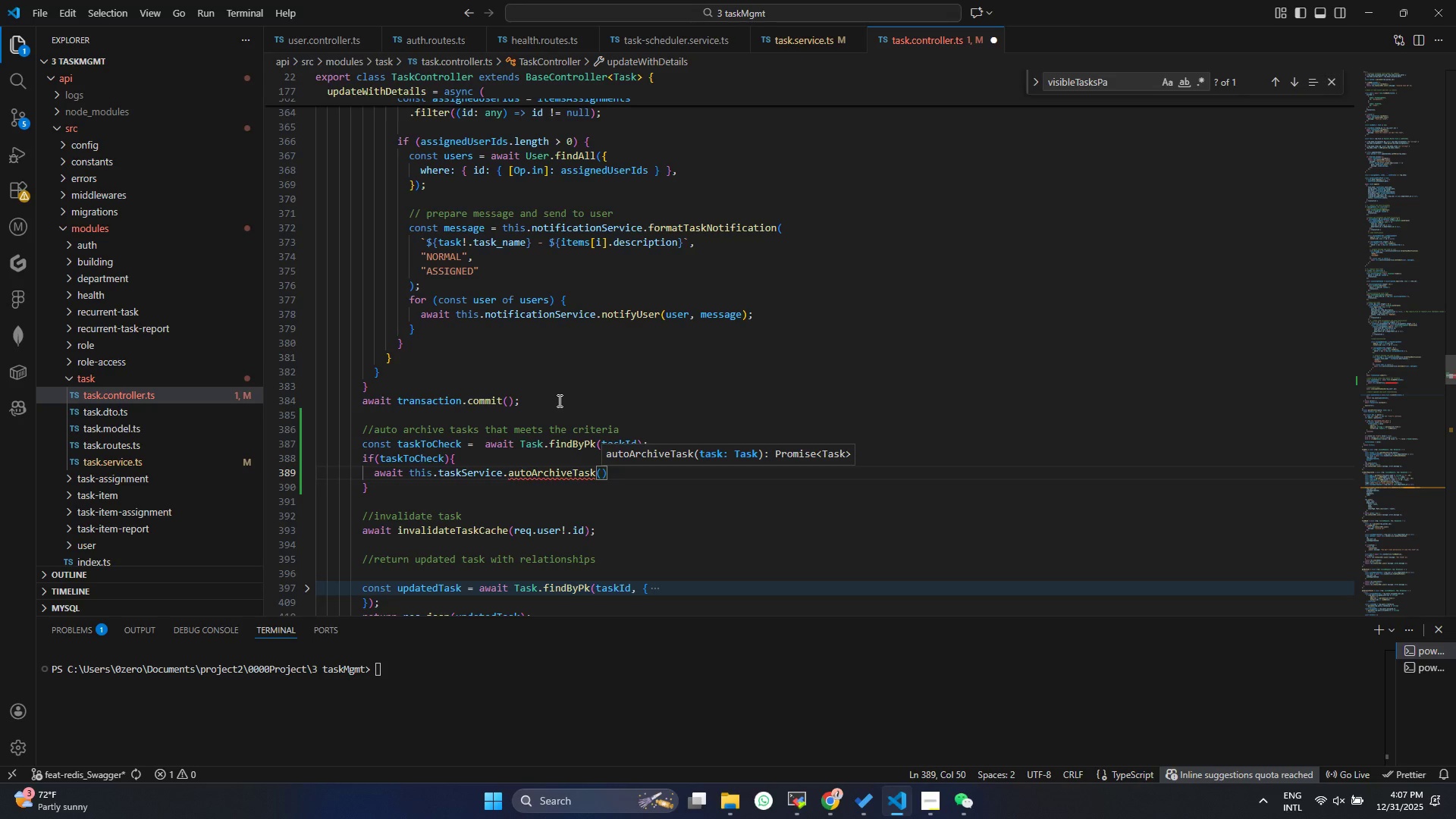 
wait(6.12)
 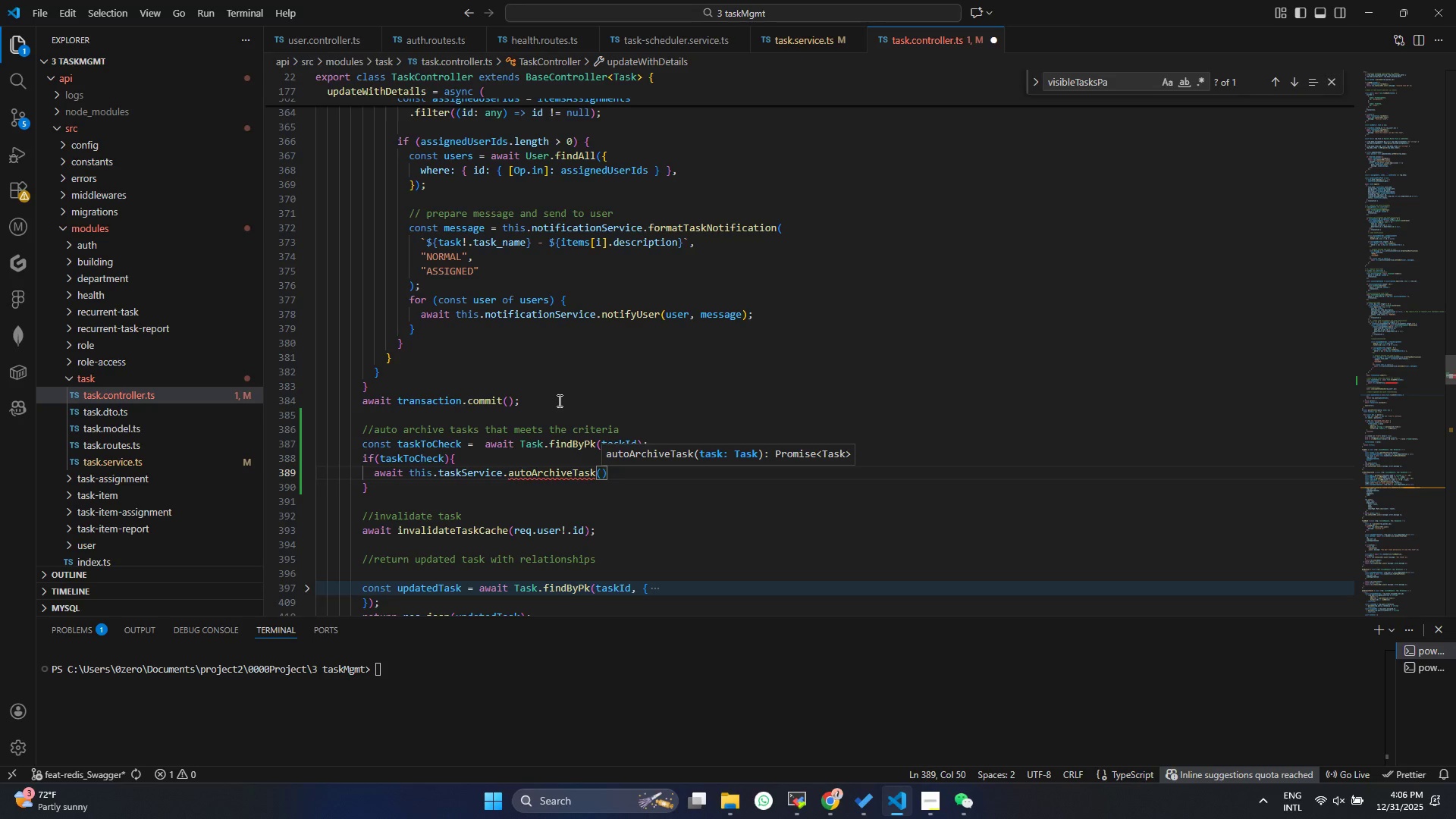 
type(tas)
 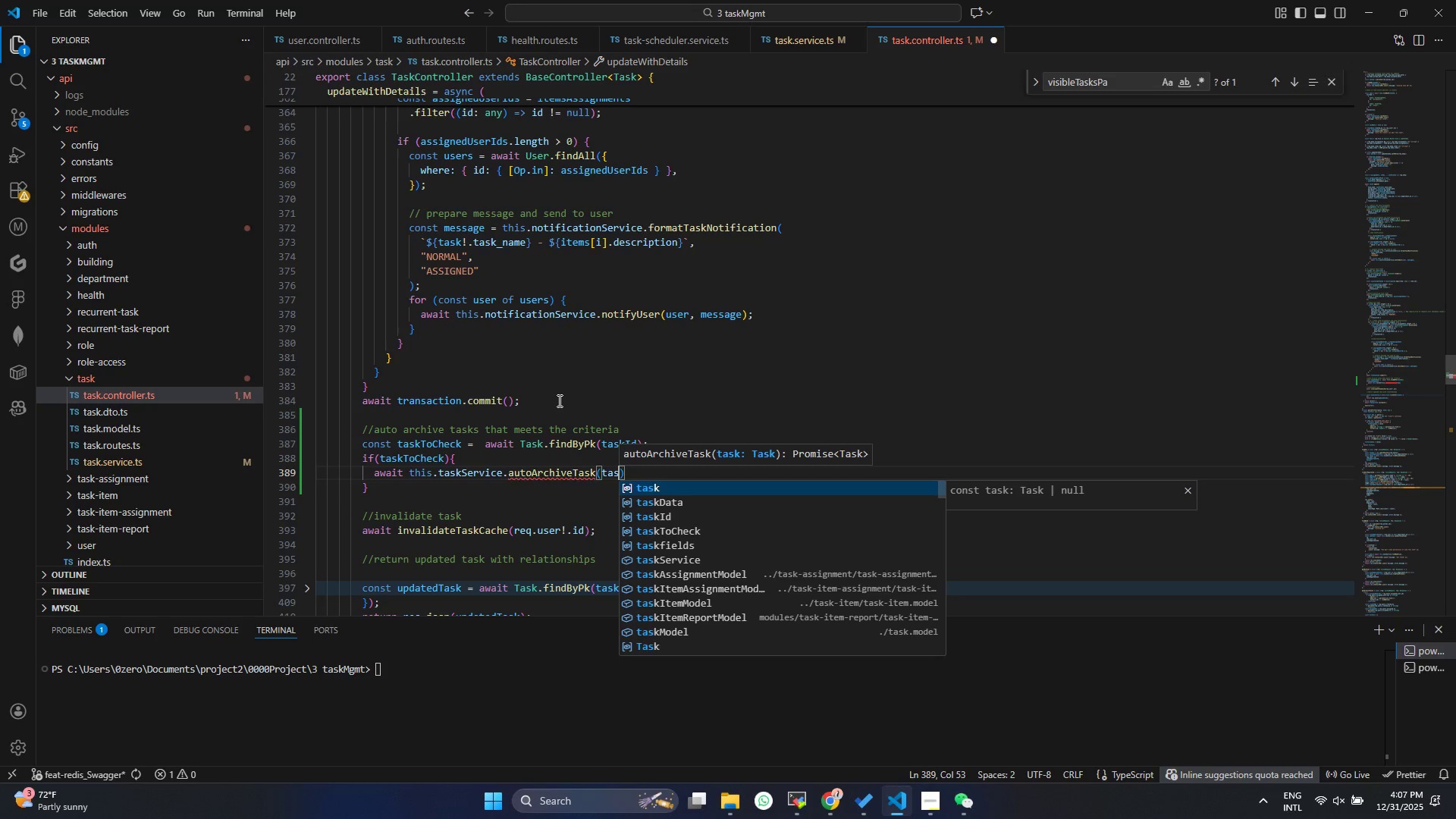 
key(ArrowDown)
 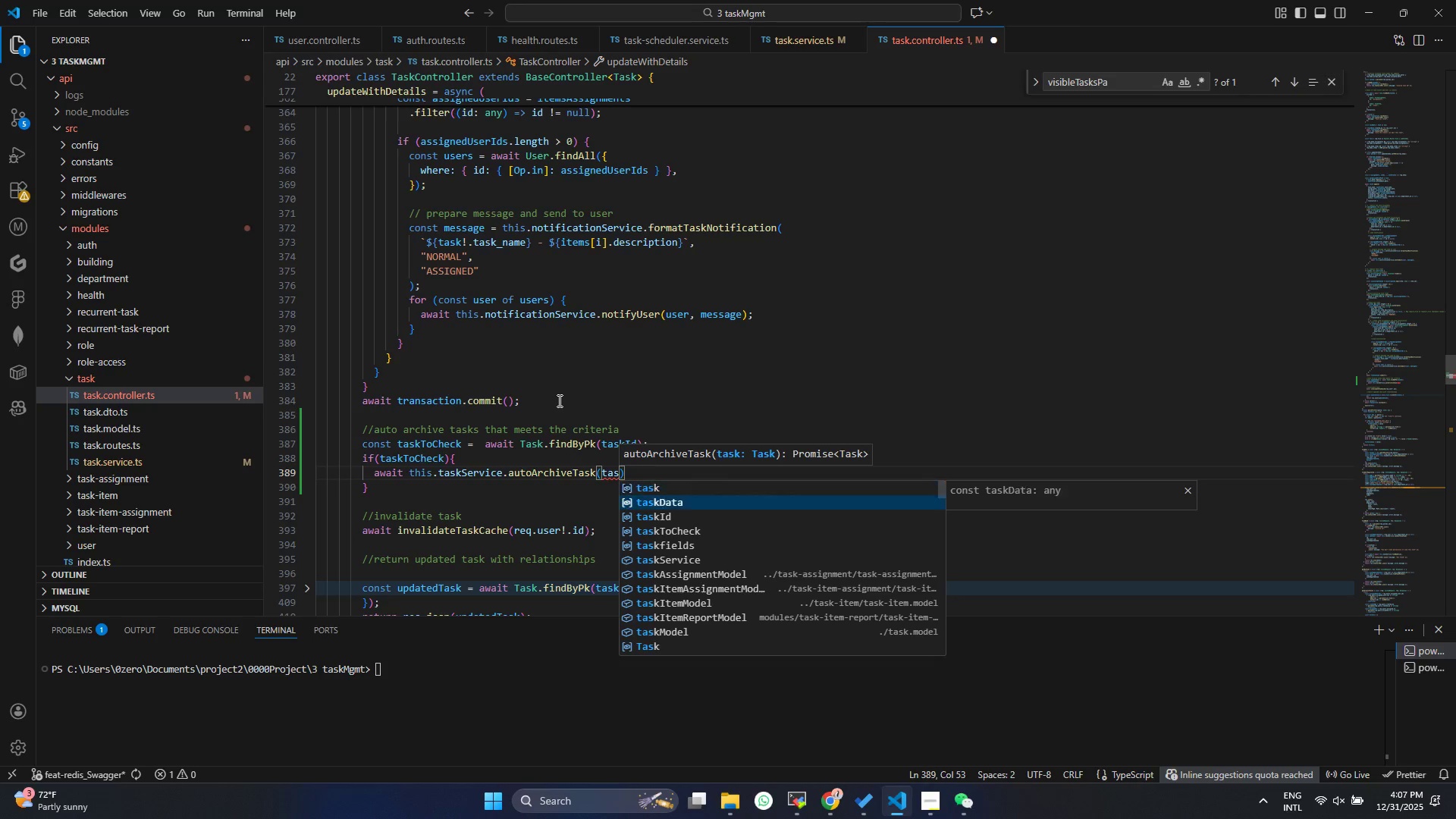 
key(ArrowDown)
 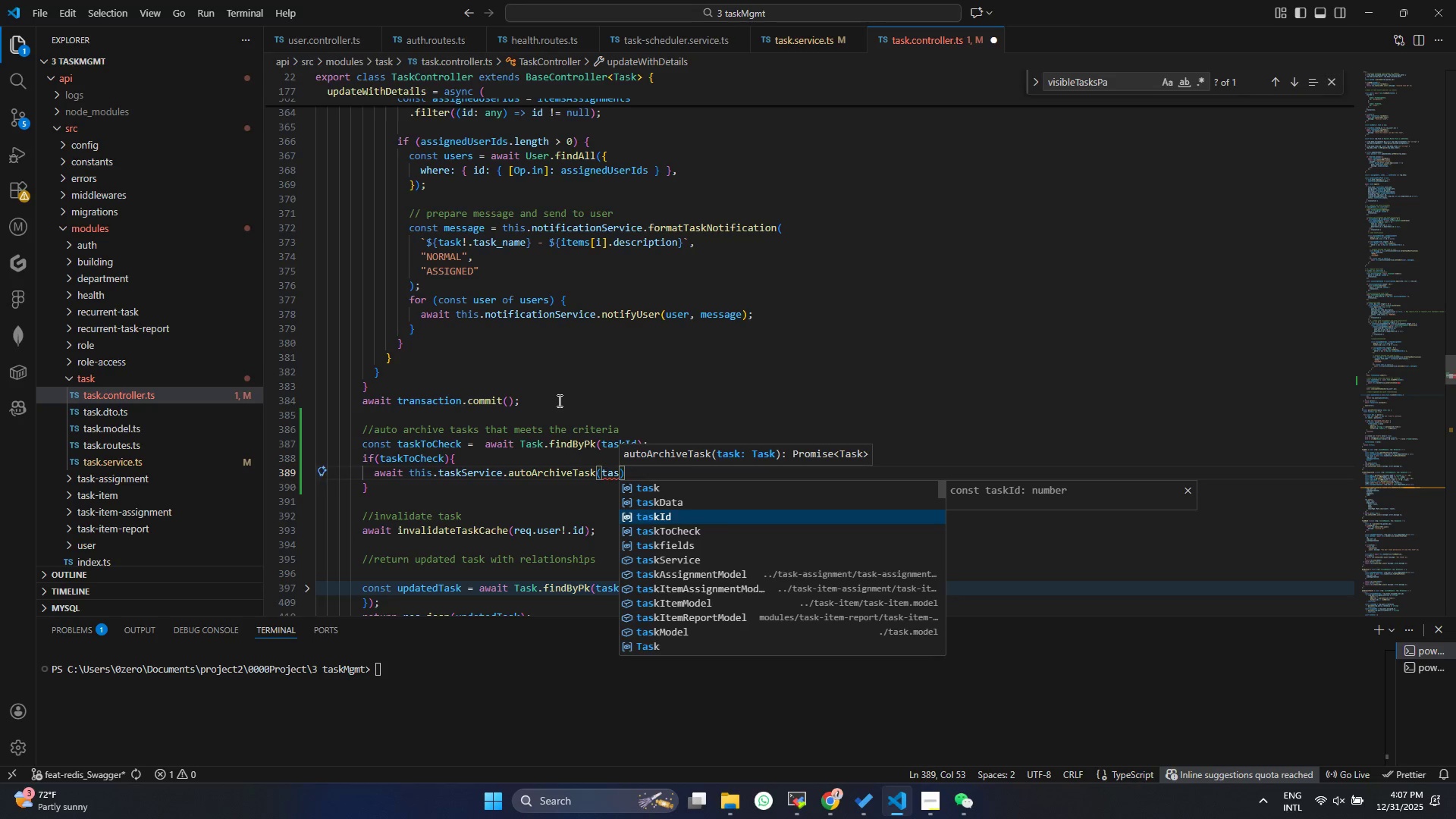 
key(ArrowDown)
 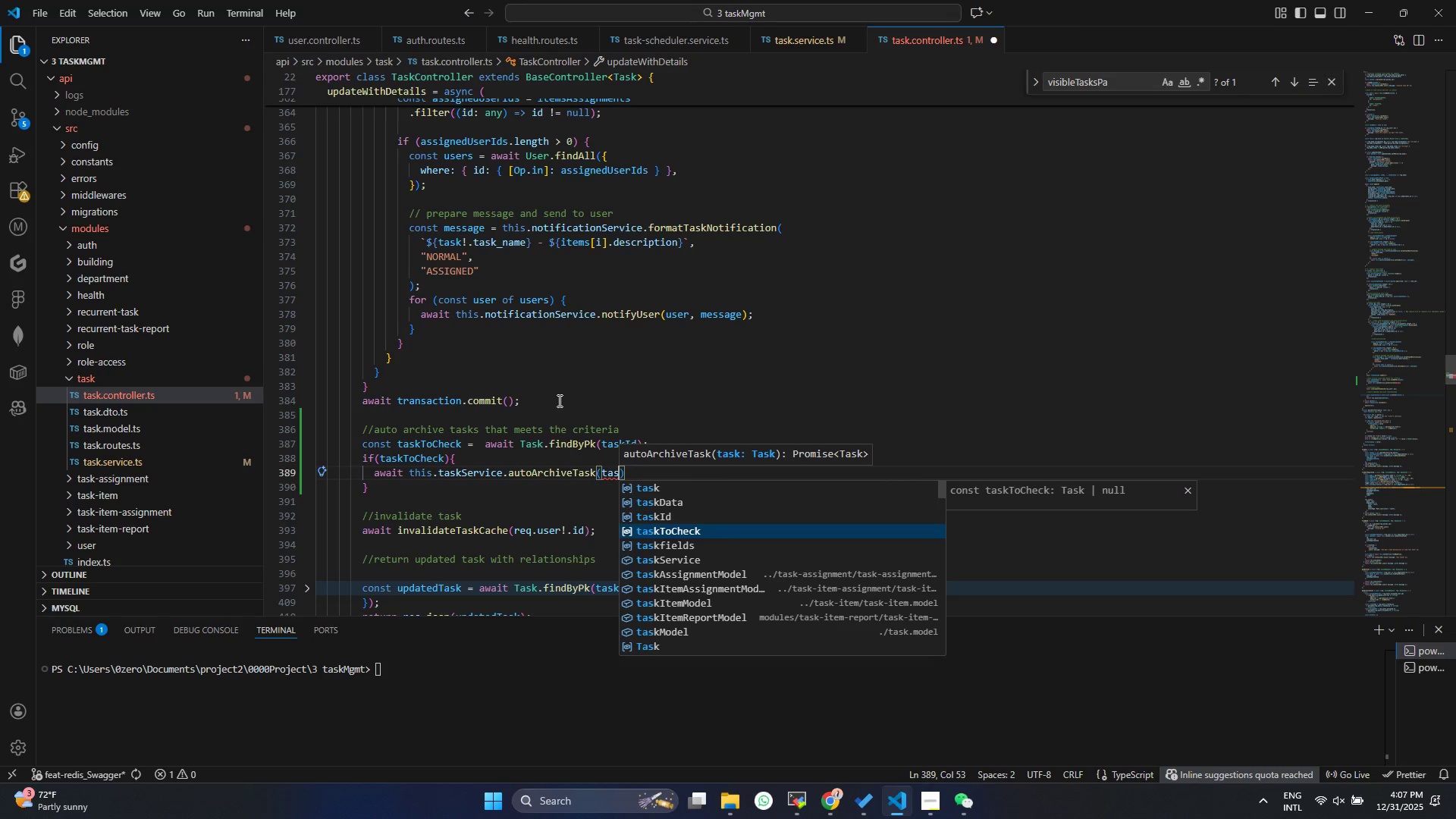 
key(Enter)
 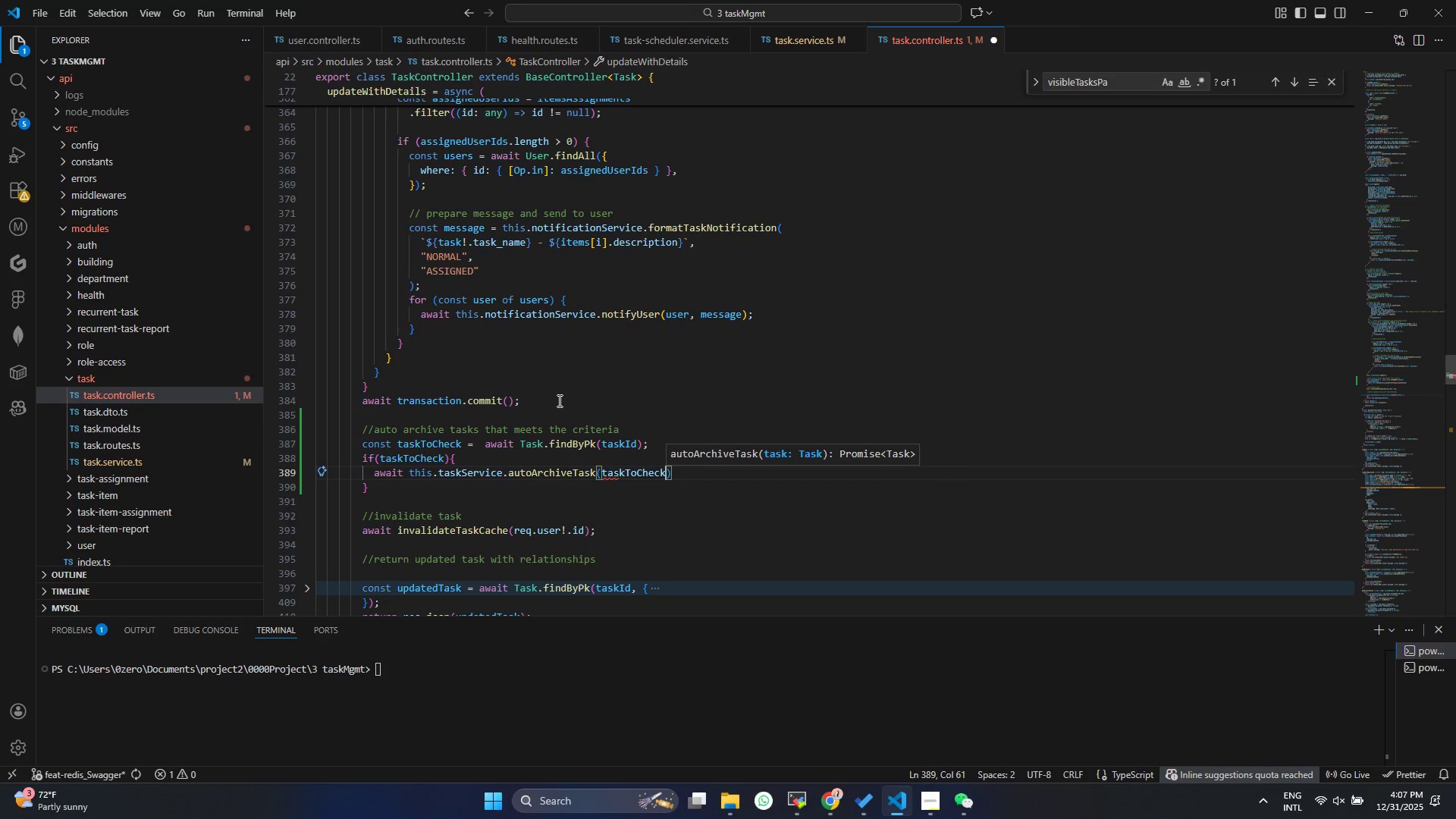 
key(Control+ControlLeft)
 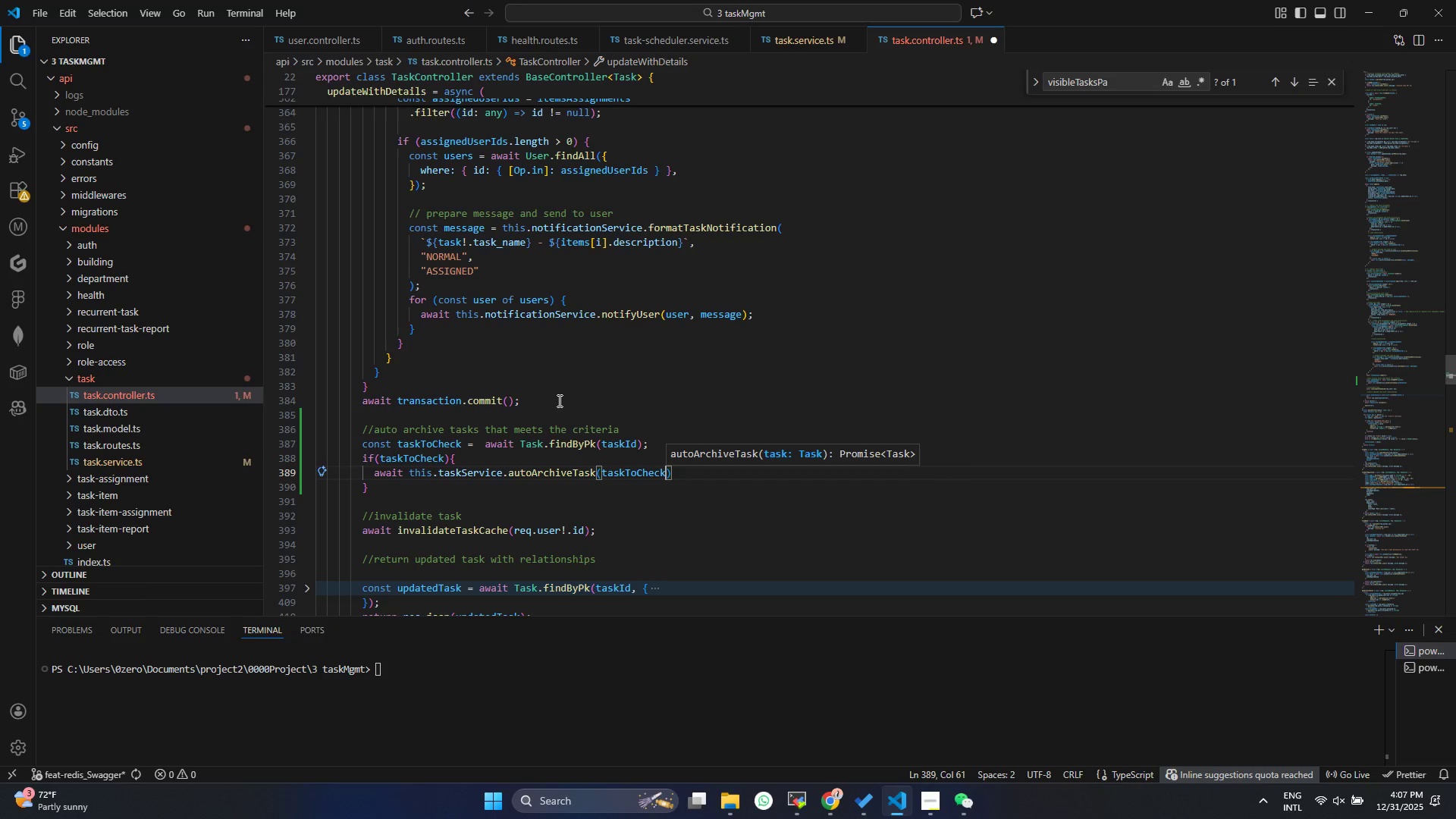 
key(Control+S)
 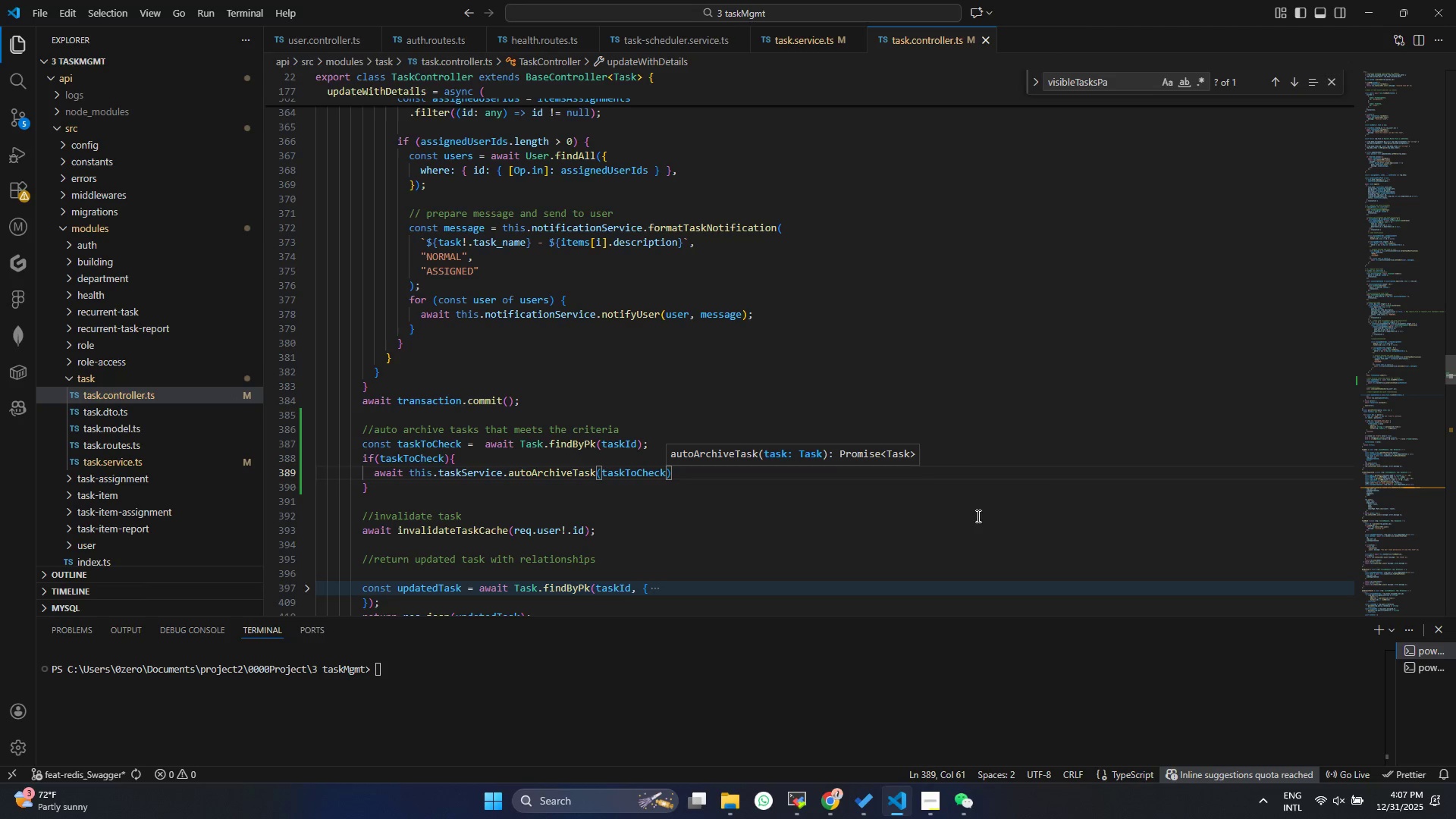 
key(Control+ControlLeft)
 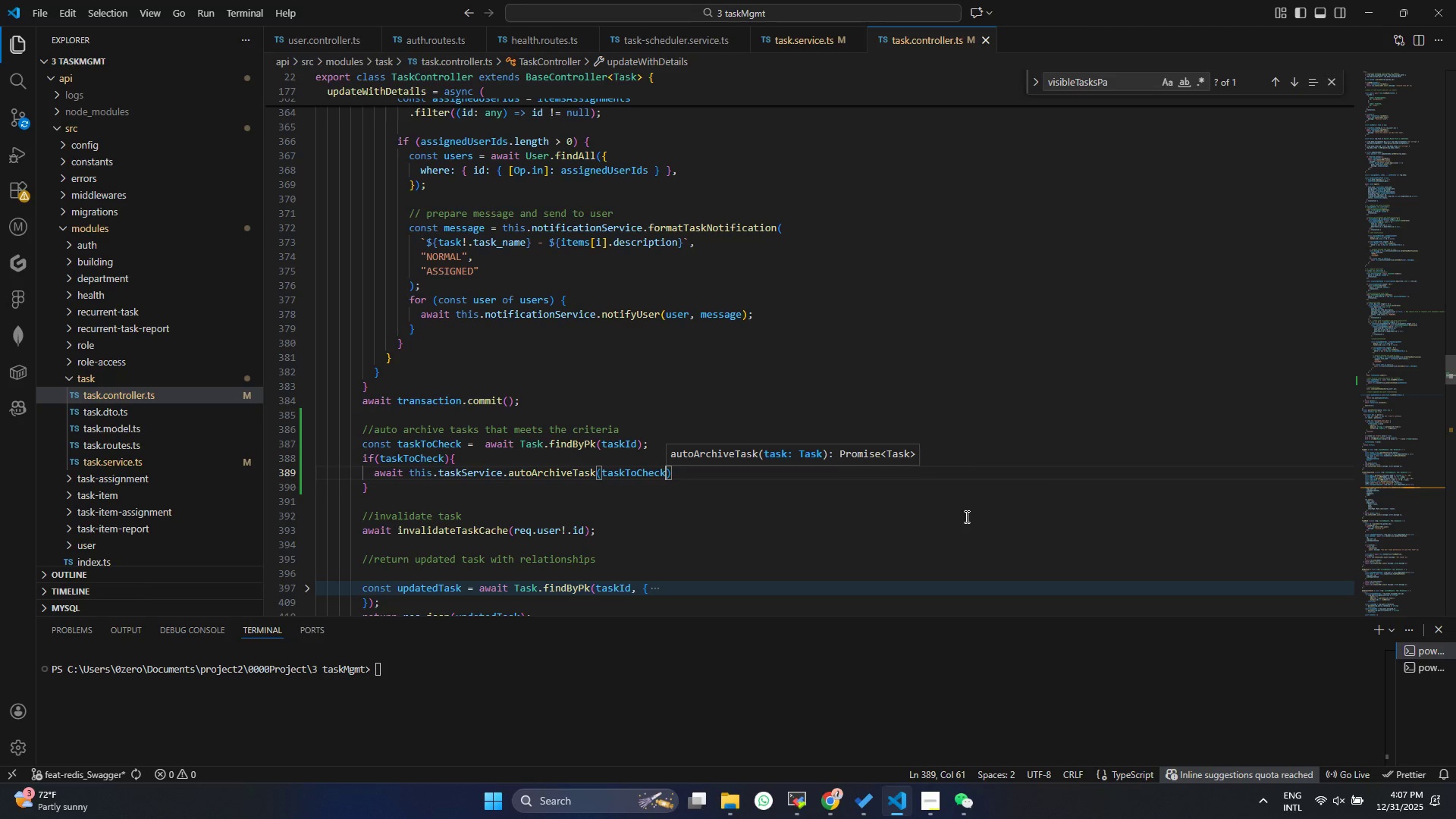 
key(Control+S)
 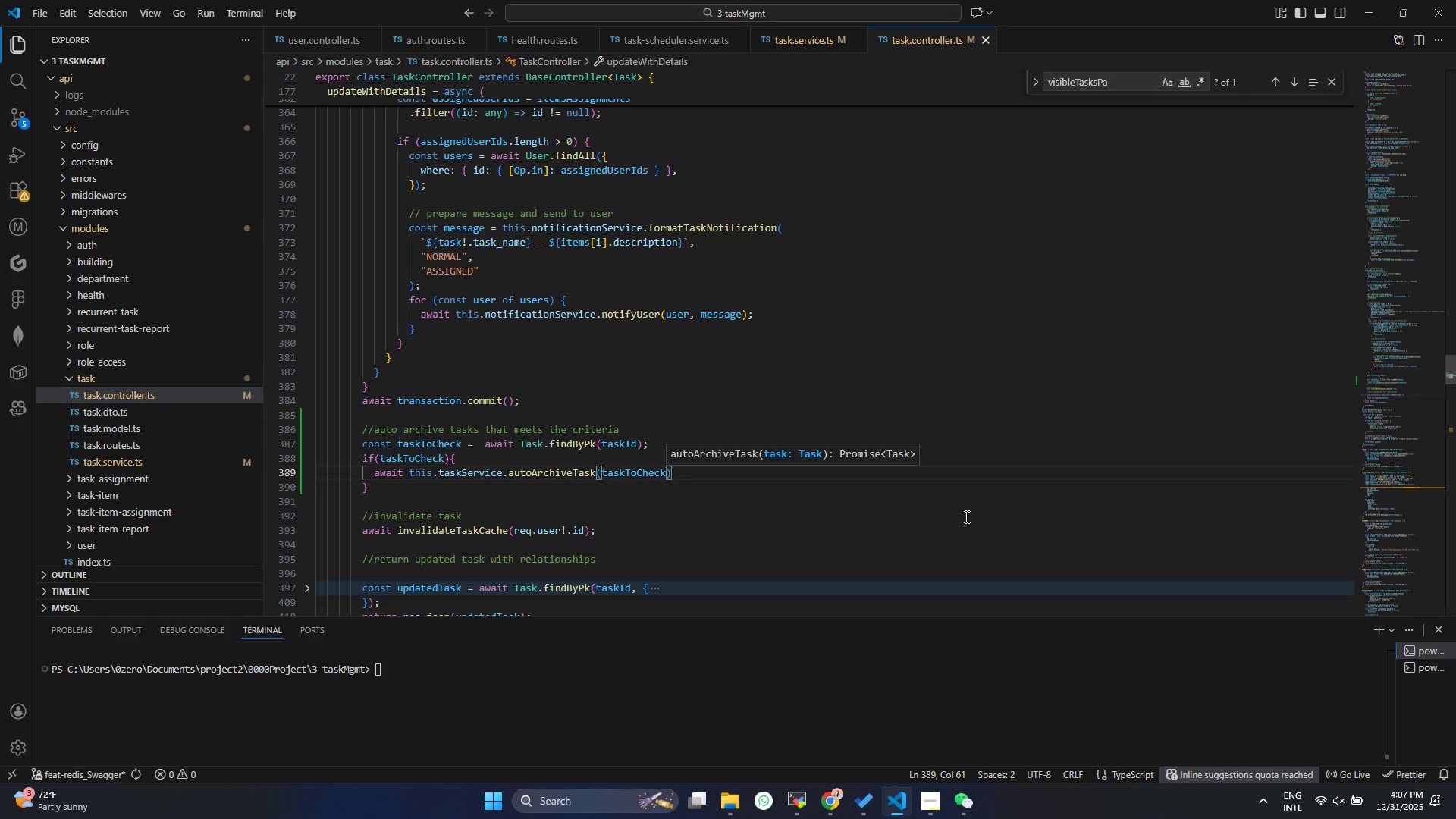 
wait(8.62)
 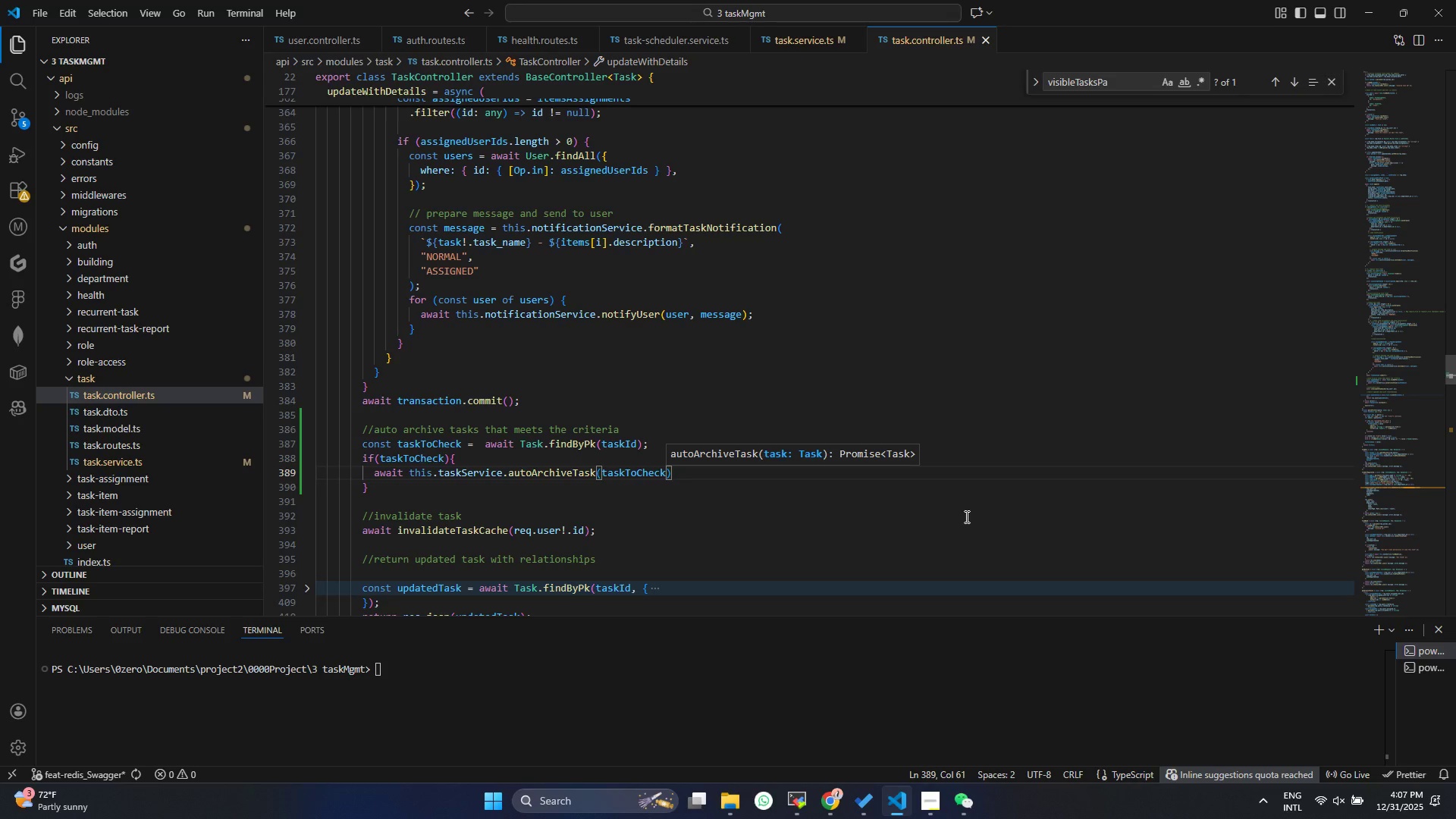 
left_click([952, 474])
 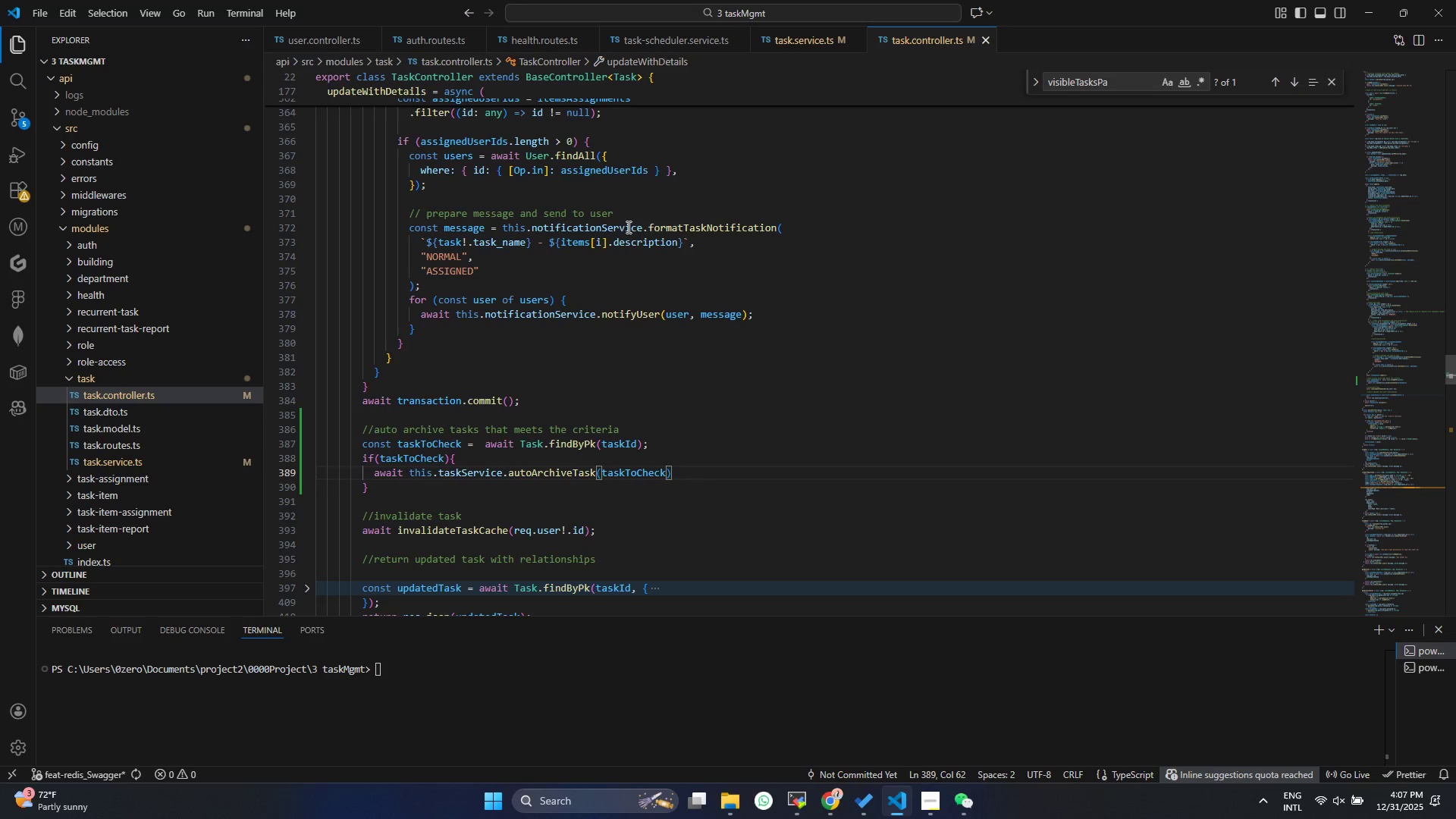 
scroll: coordinate [620, 274], scroll_direction: up, amount: 12.0
 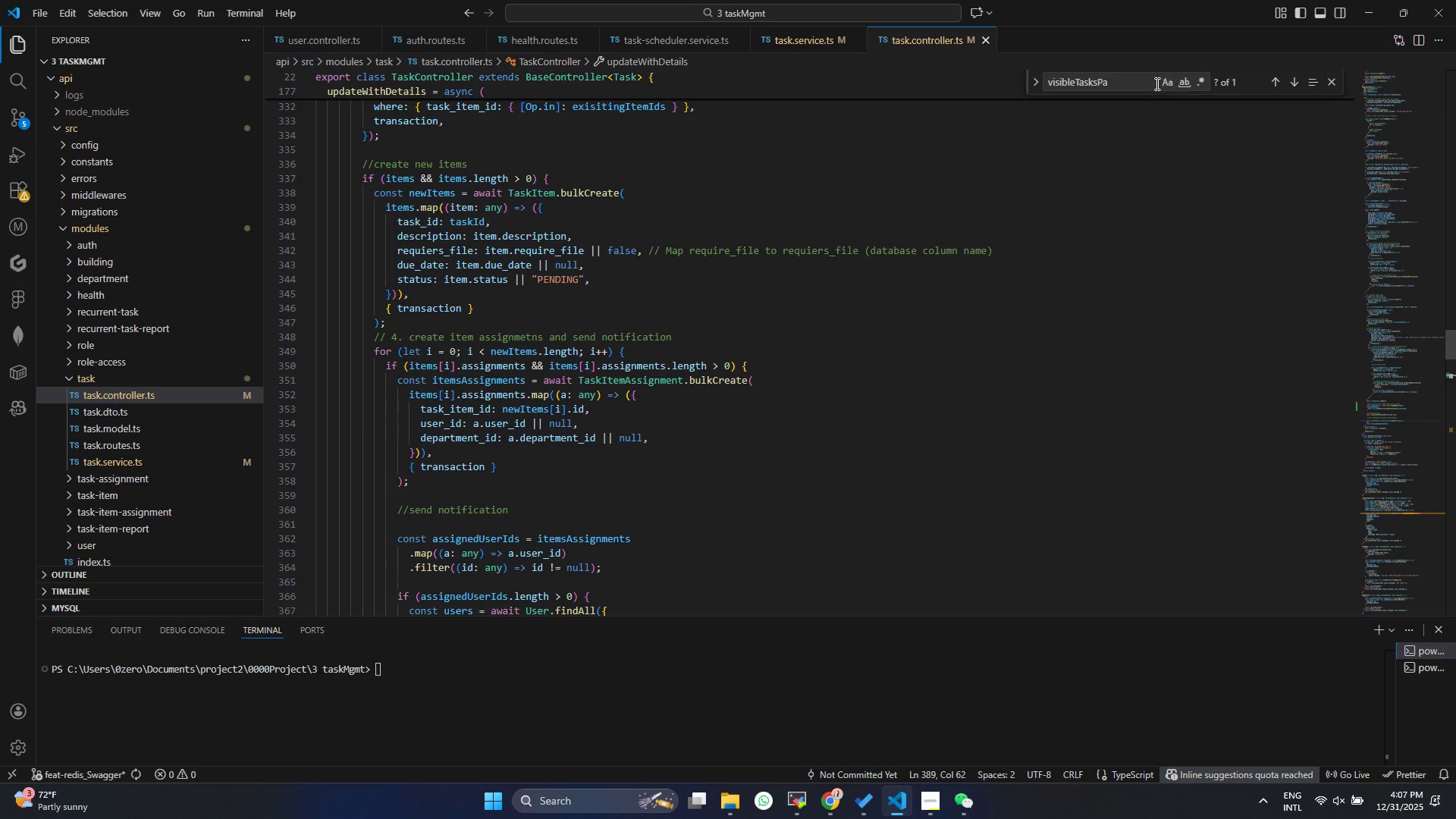 
left_click_drag(start_coordinate=[1156, 79], to_coordinate=[1006, 82])
 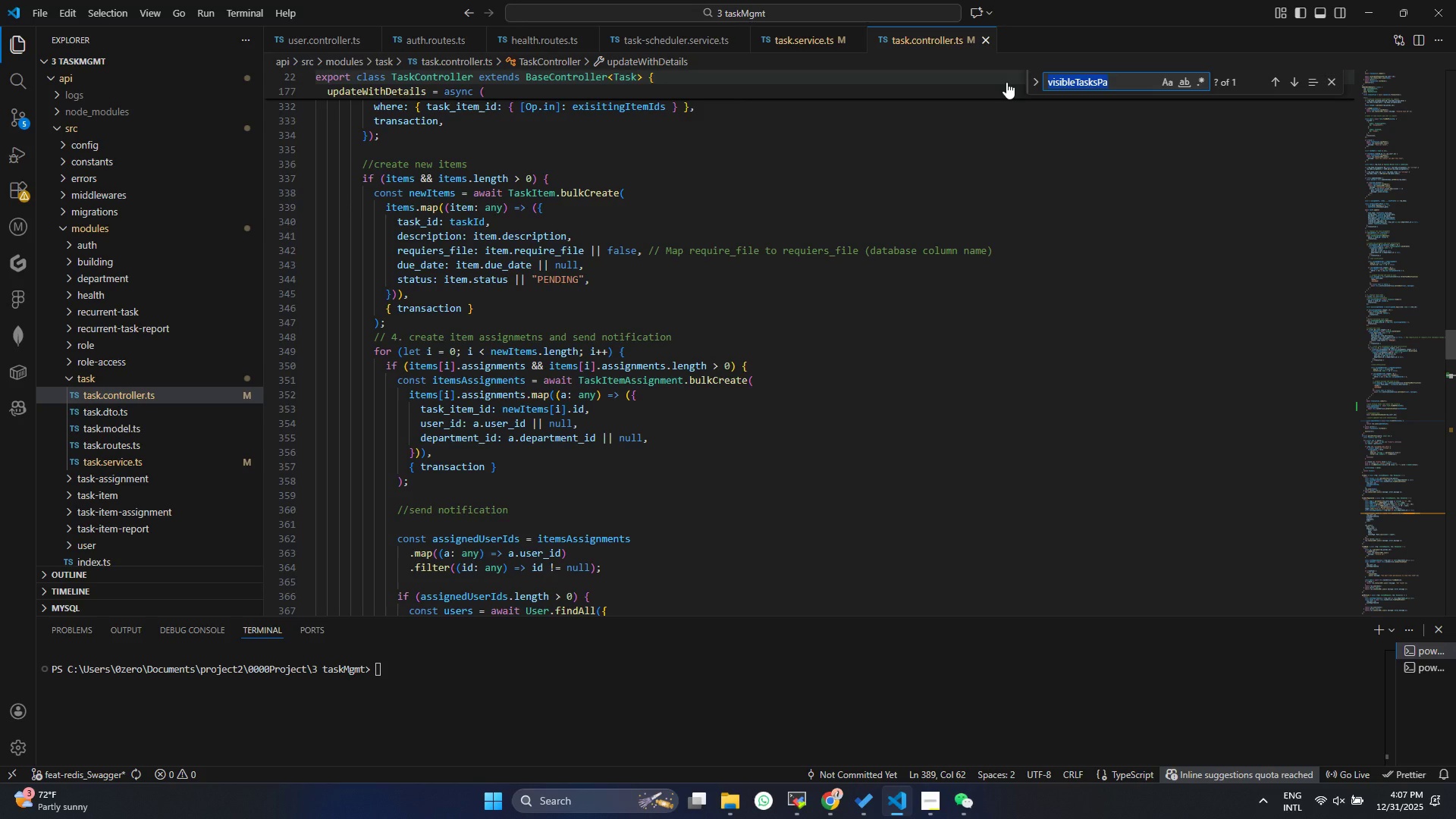 
type(TaskItemsS)
 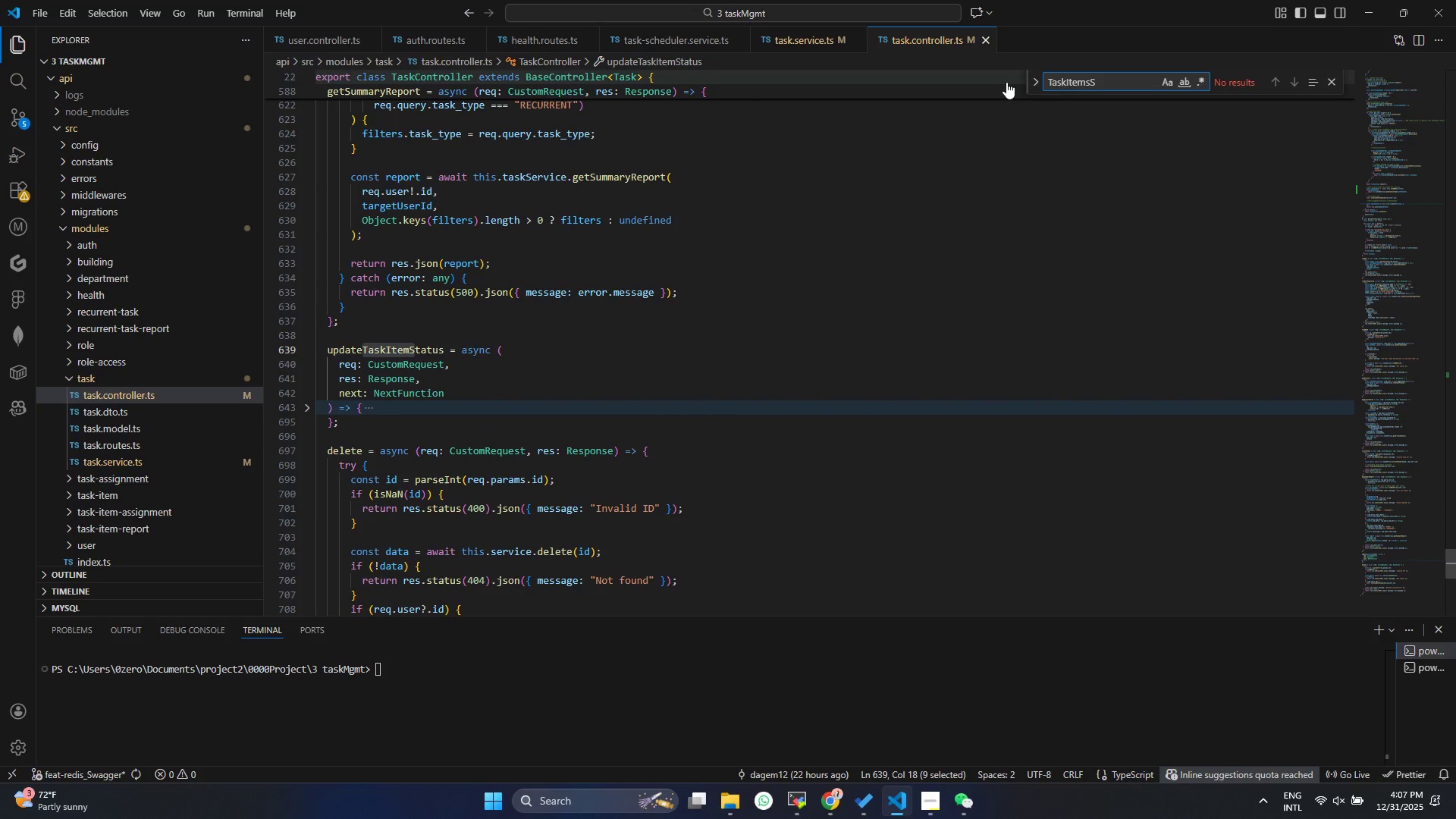 
left_click([418, 394])
 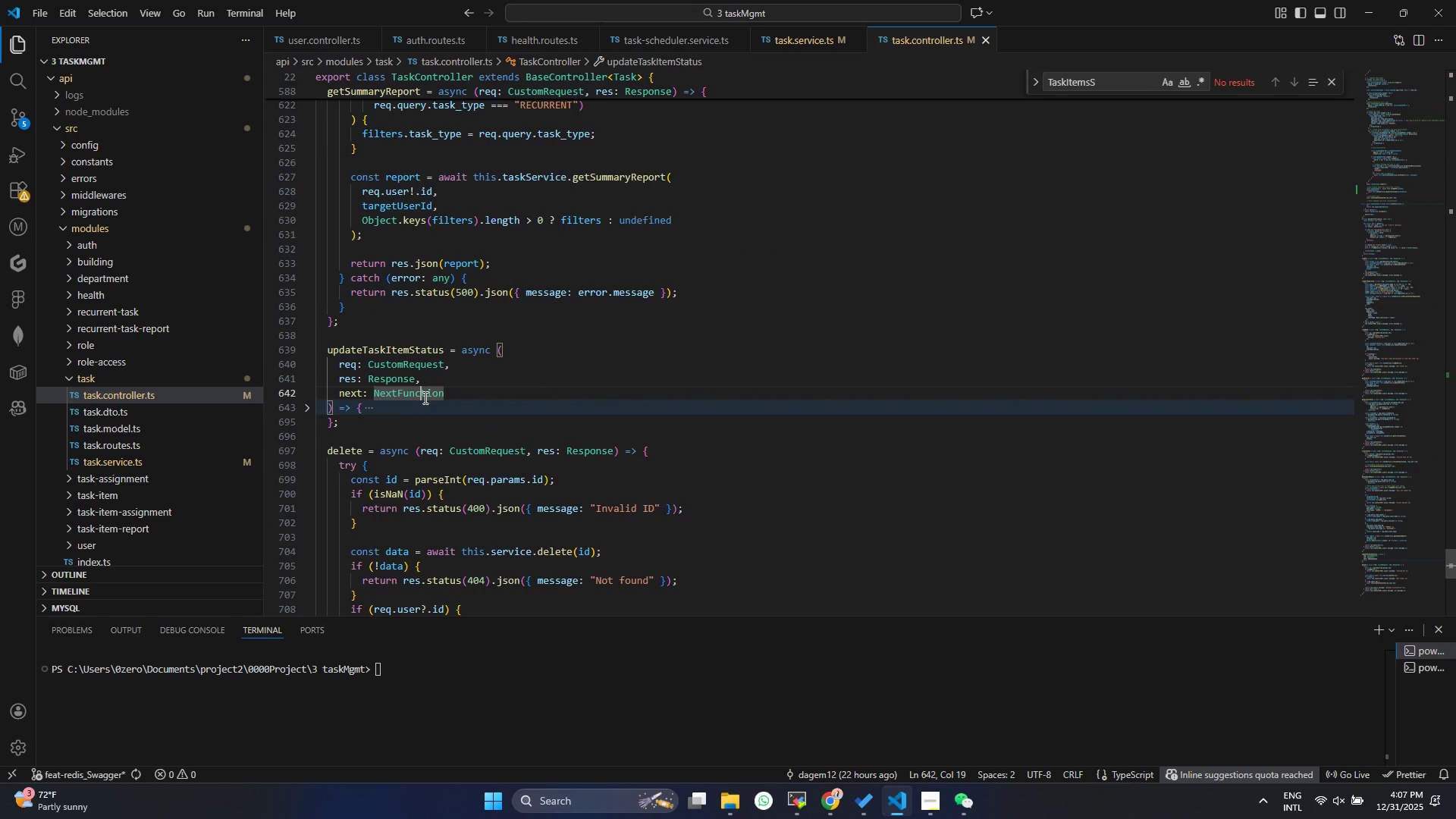 
scroll: coordinate [424, 398], scroll_direction: down, amount: 1.0
 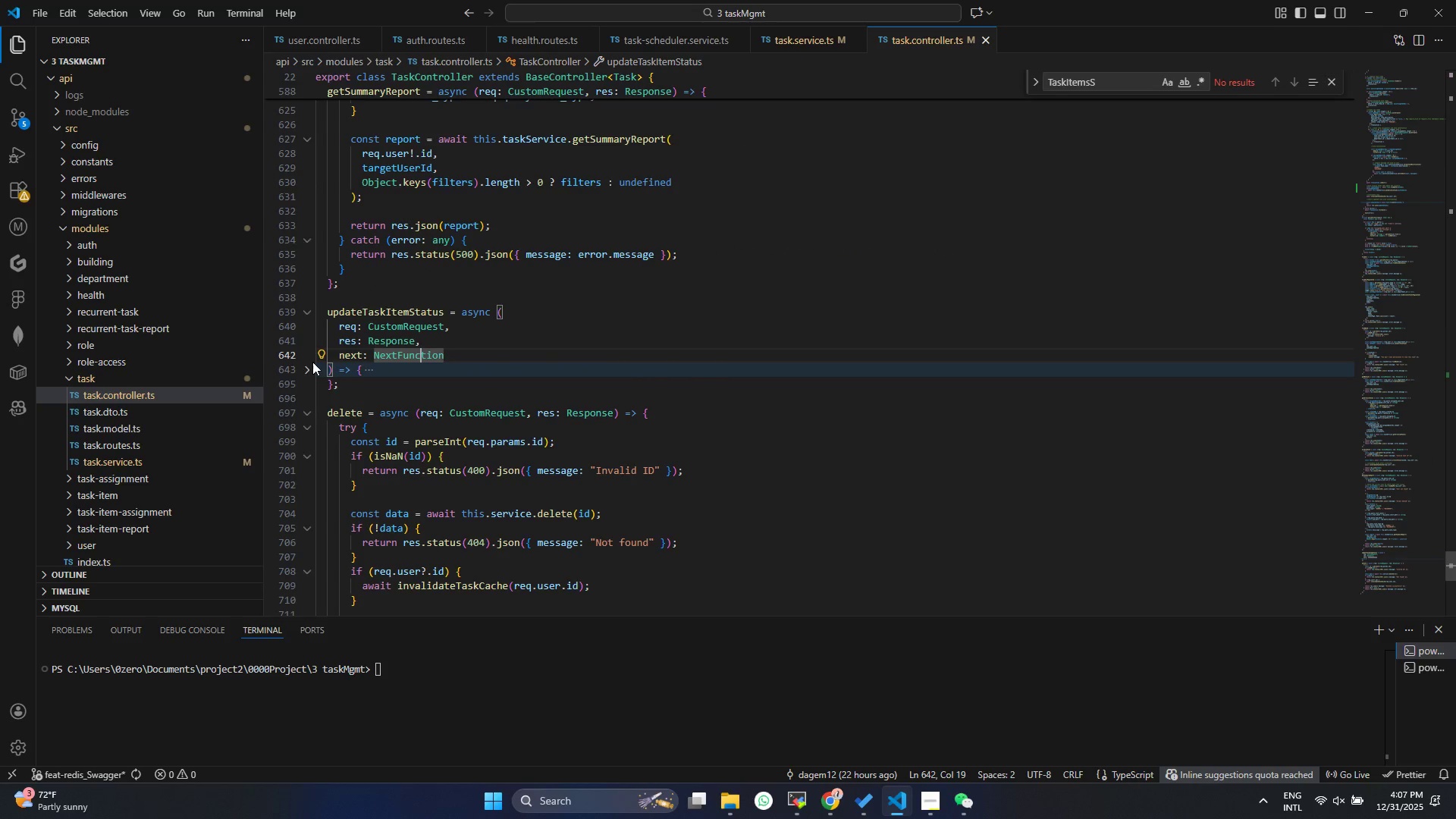 
double_click([307, 366])
 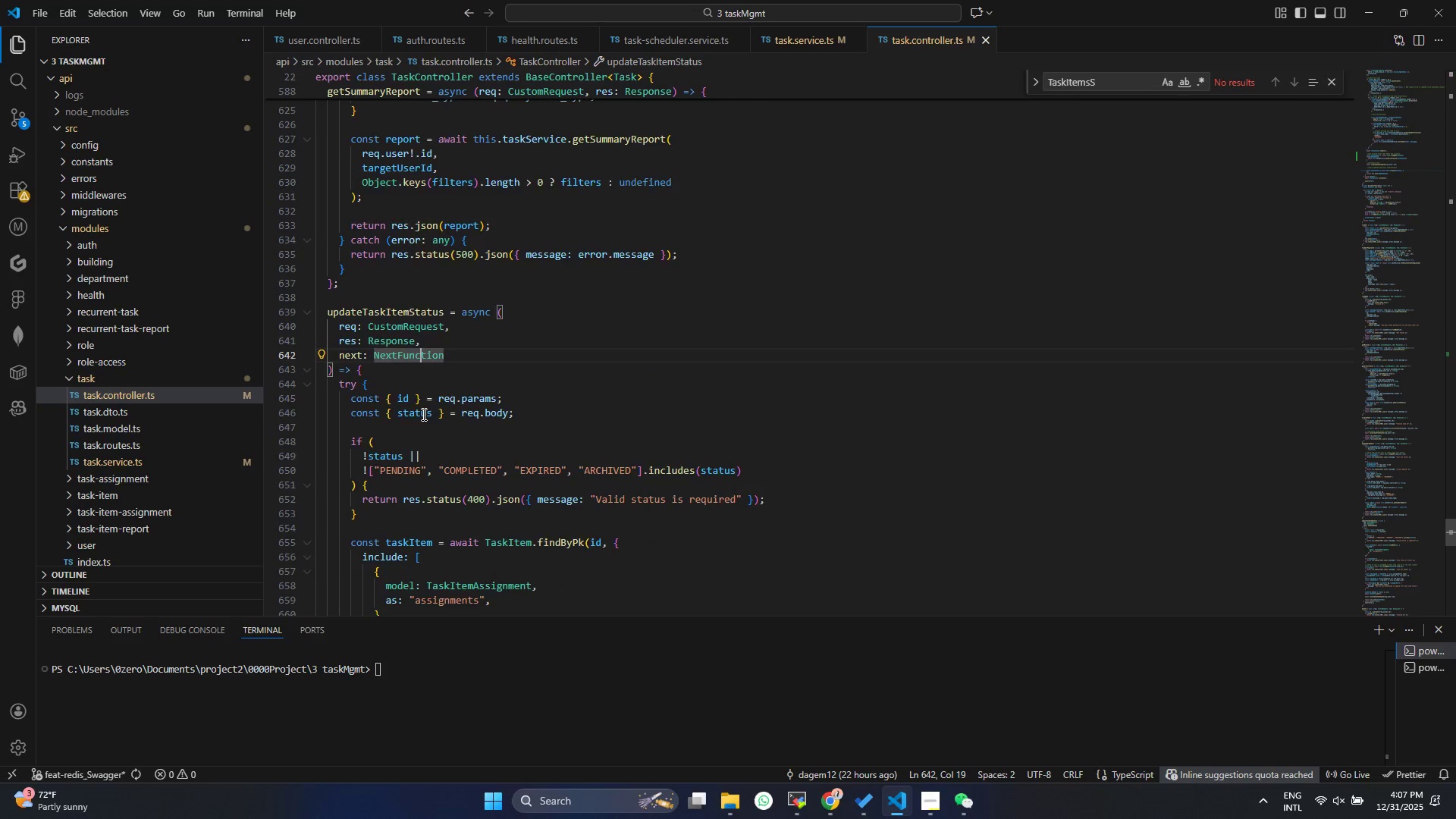 
scroll: coordinate [423, 421], scroll_direction: down, amount: 14.0
 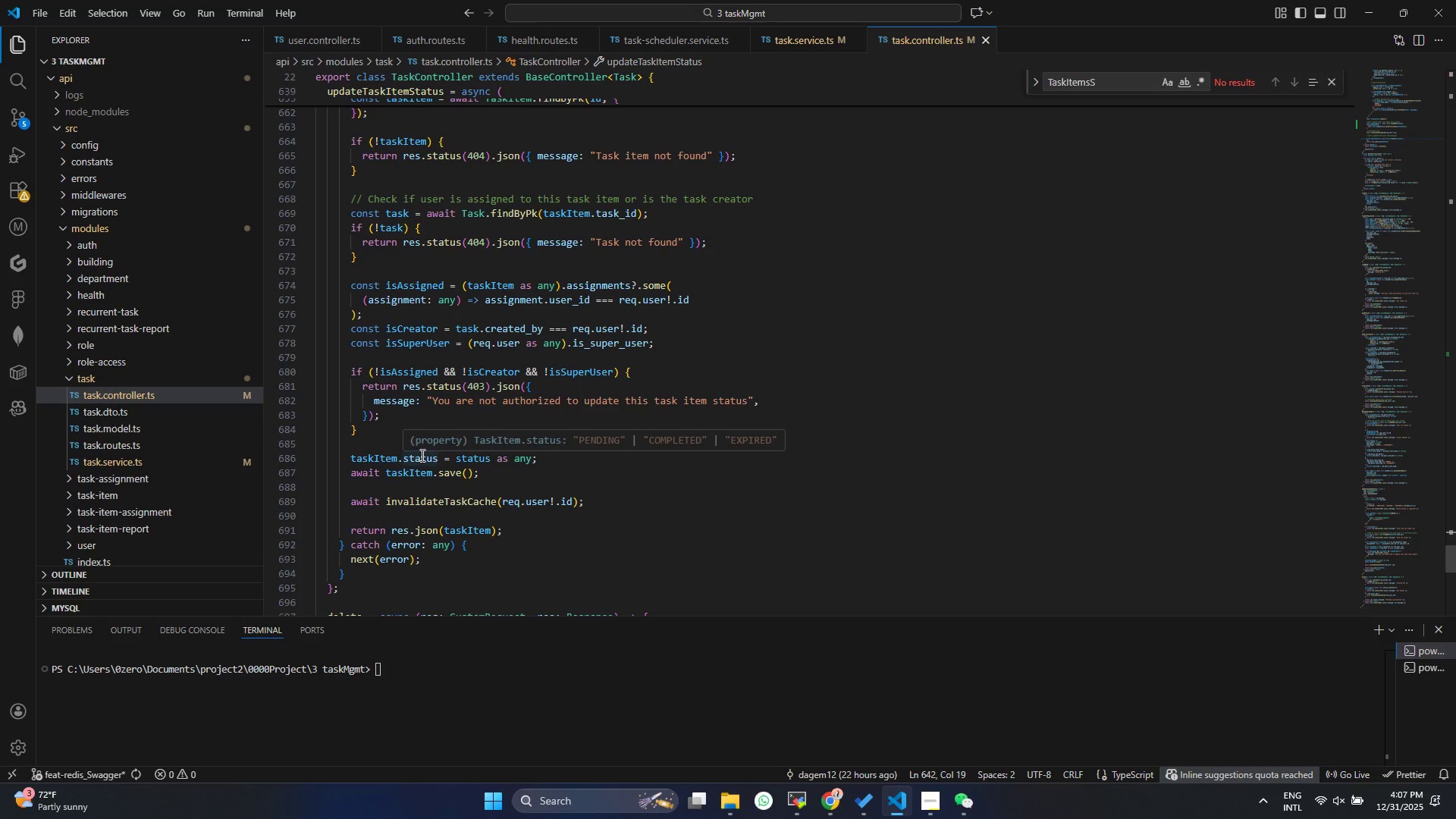 
left_click([421, 455])
 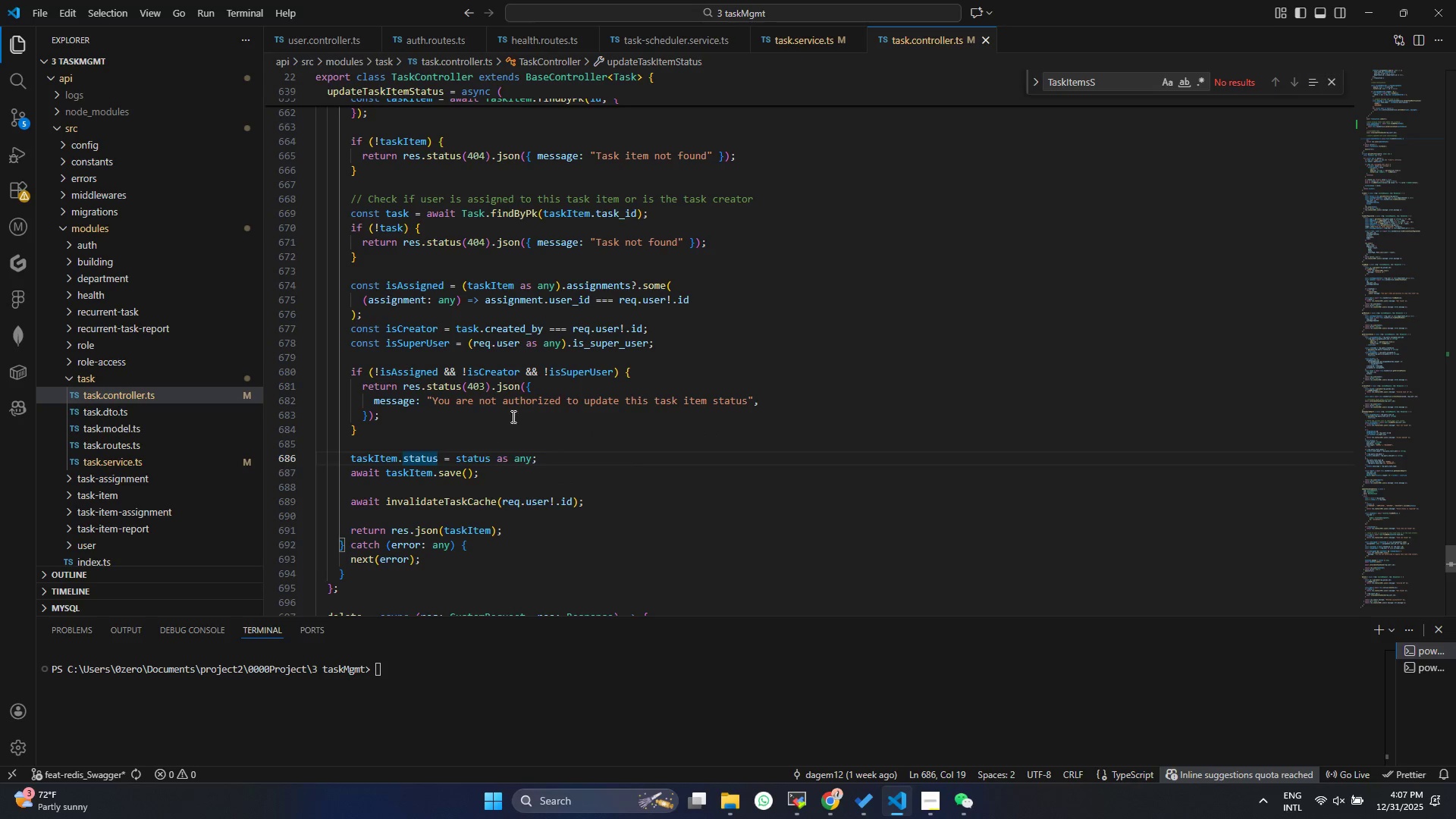 
left_click([506, 394])
 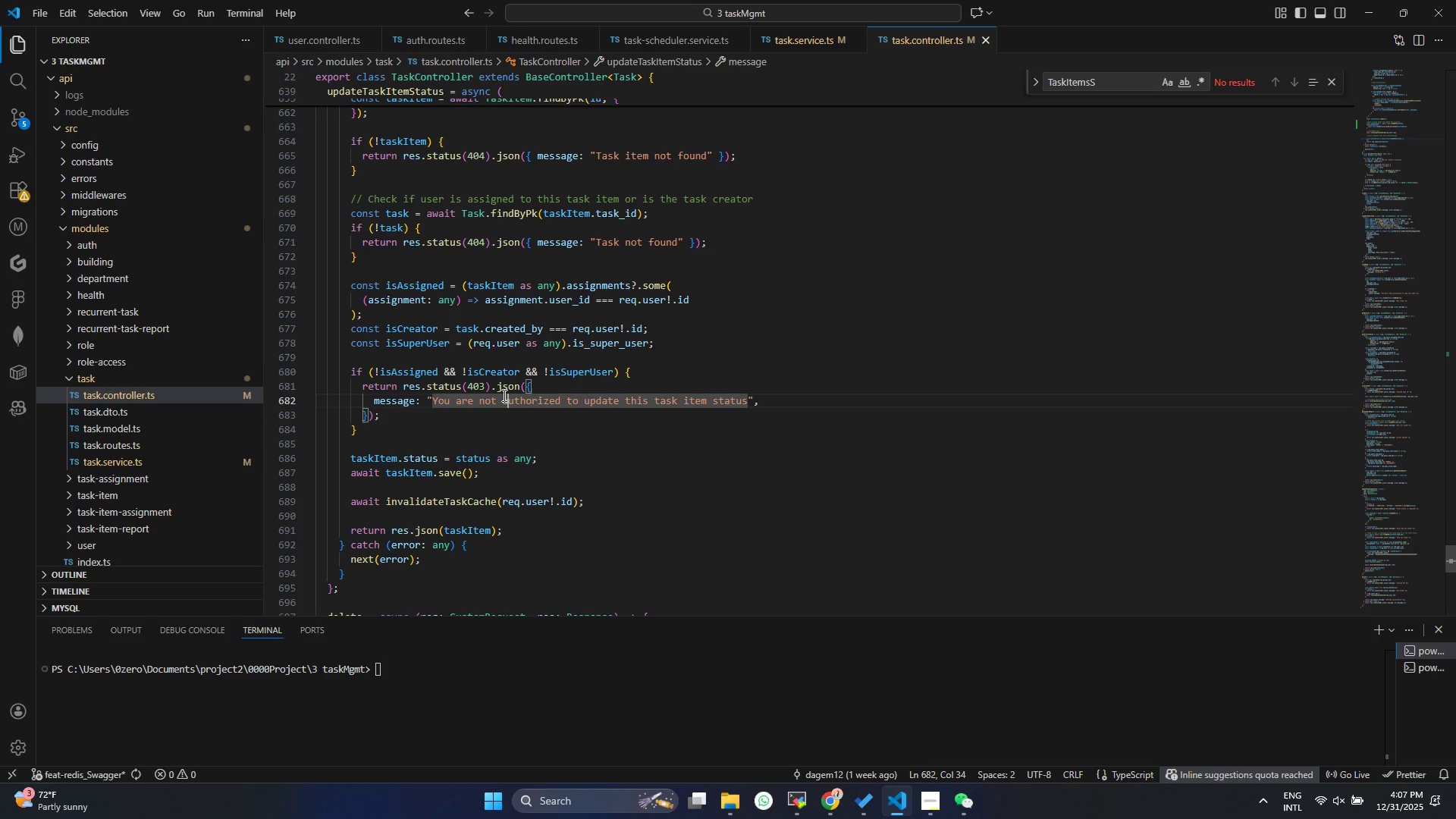 
mouse_move([482, 419])
 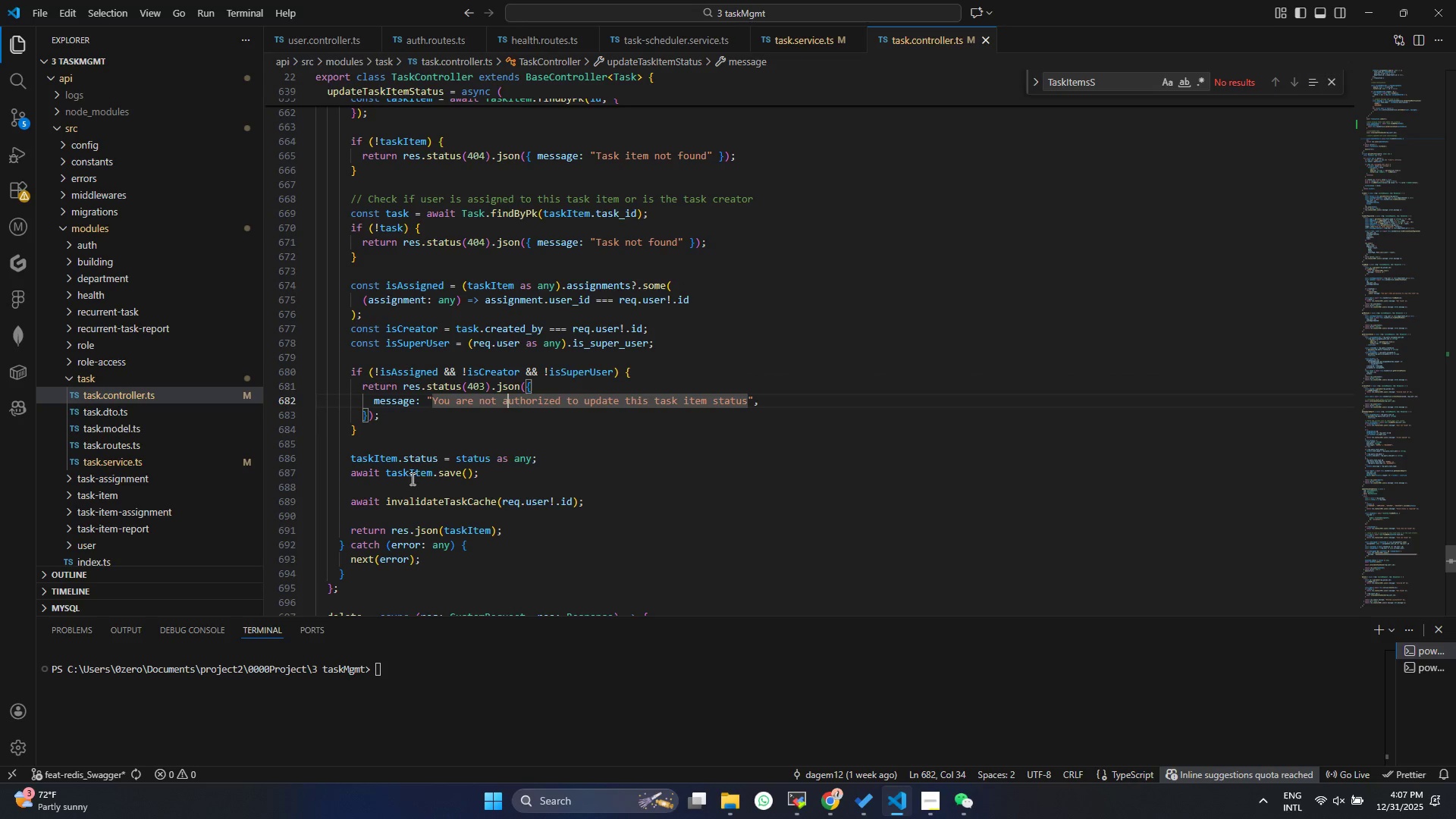 
left_click([395, 484])
 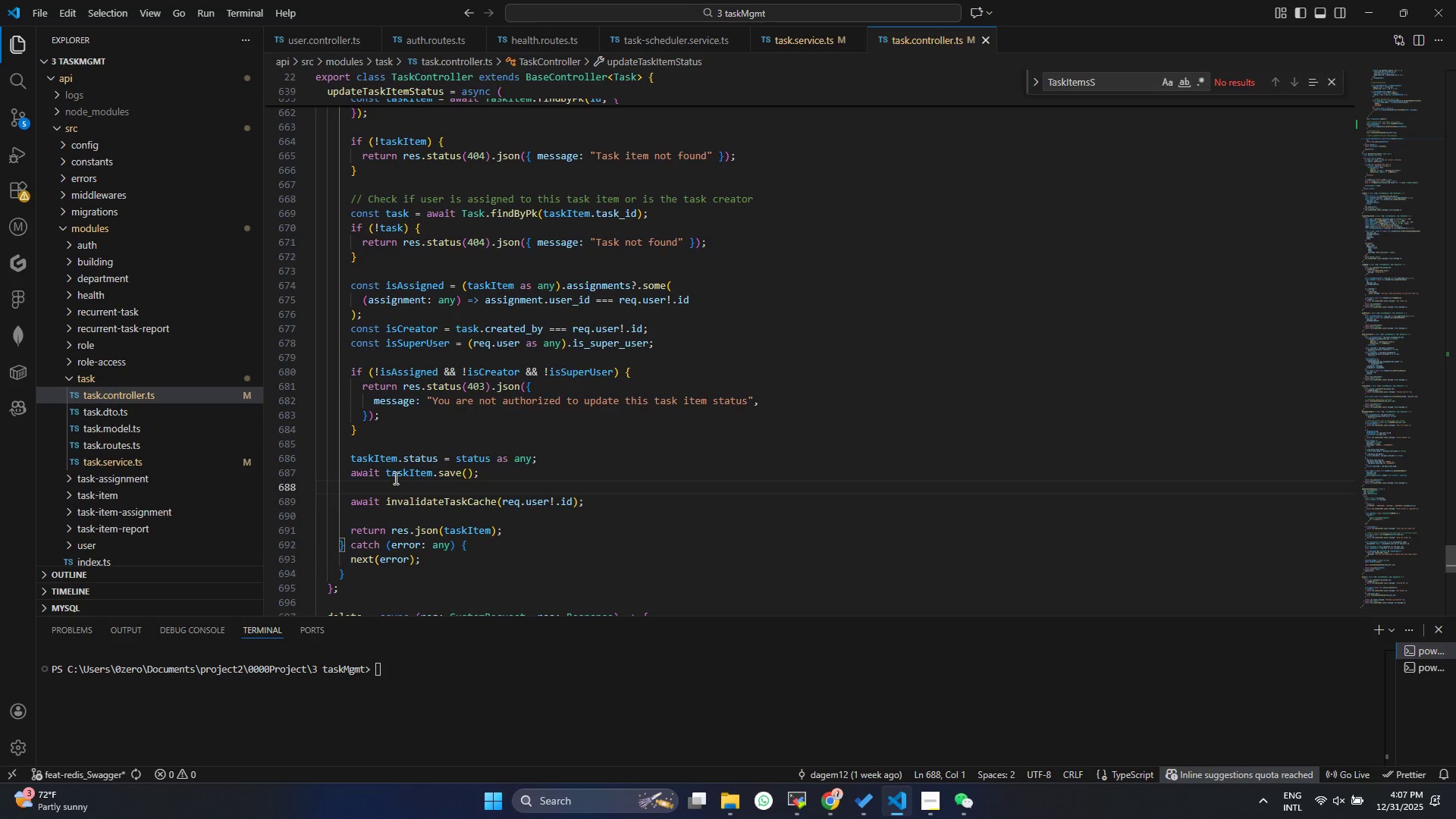 
mouse_move([370, 435])
 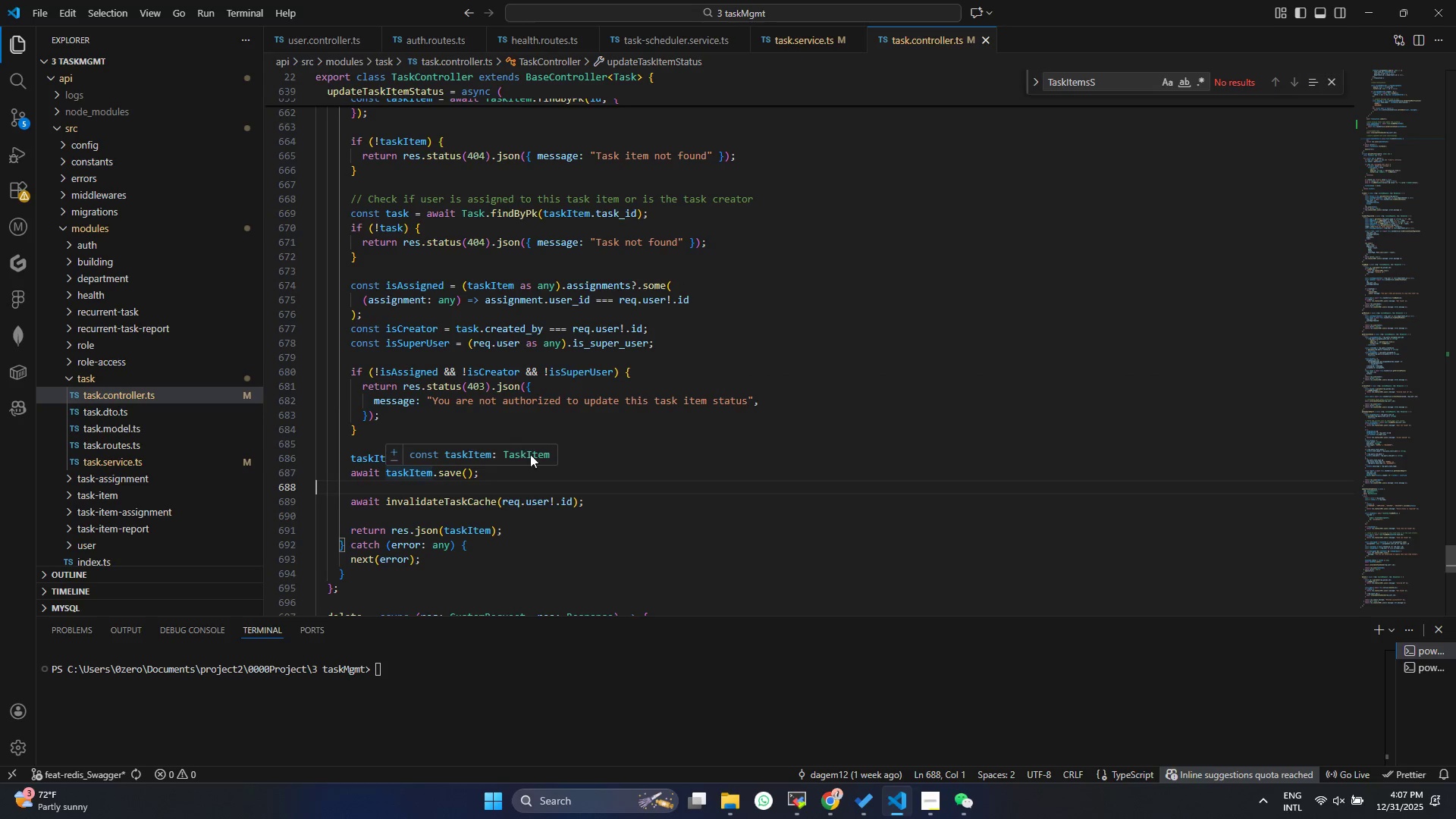 
left_click([512, 483])
 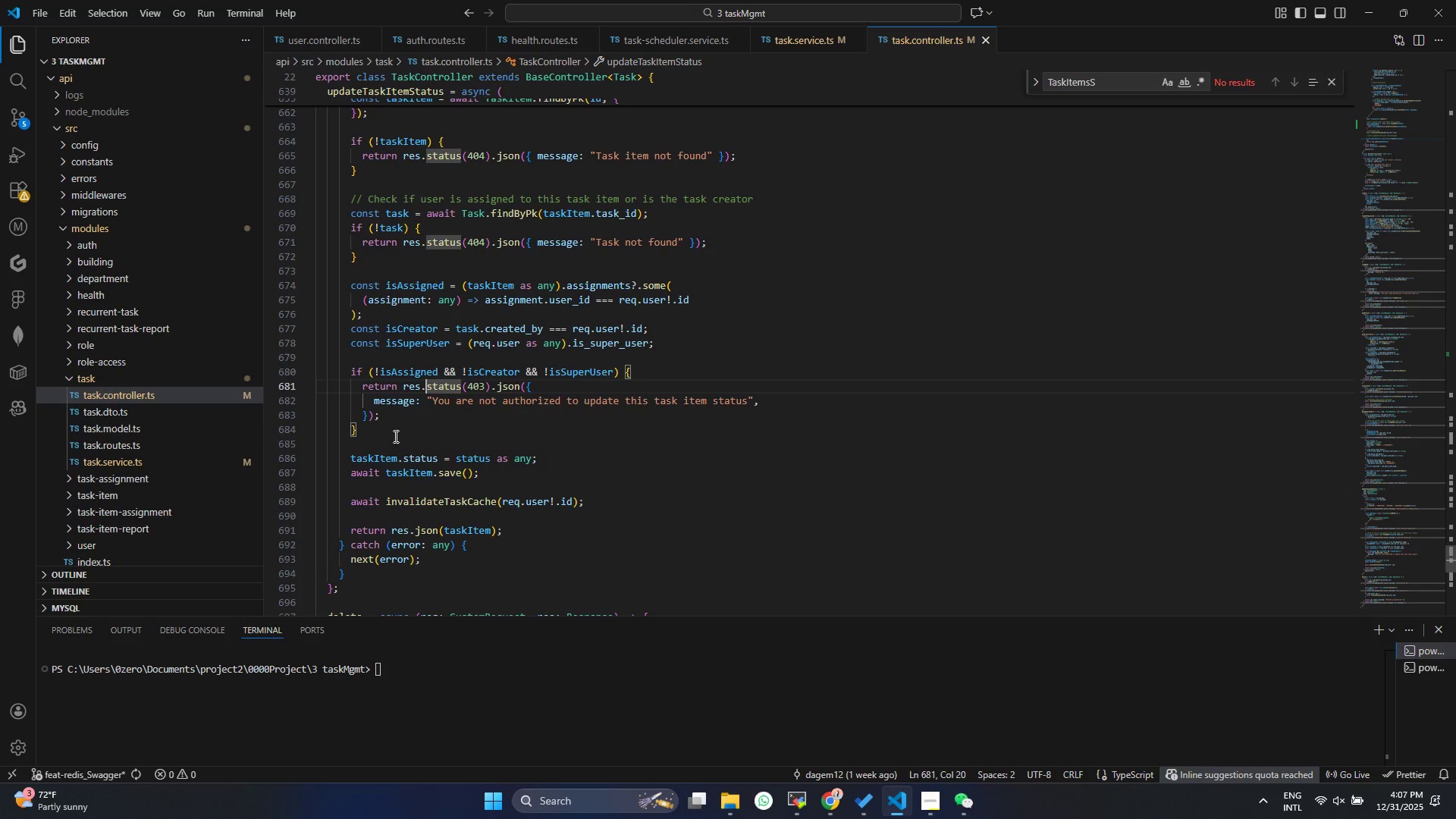 
double_click([370, 440])
 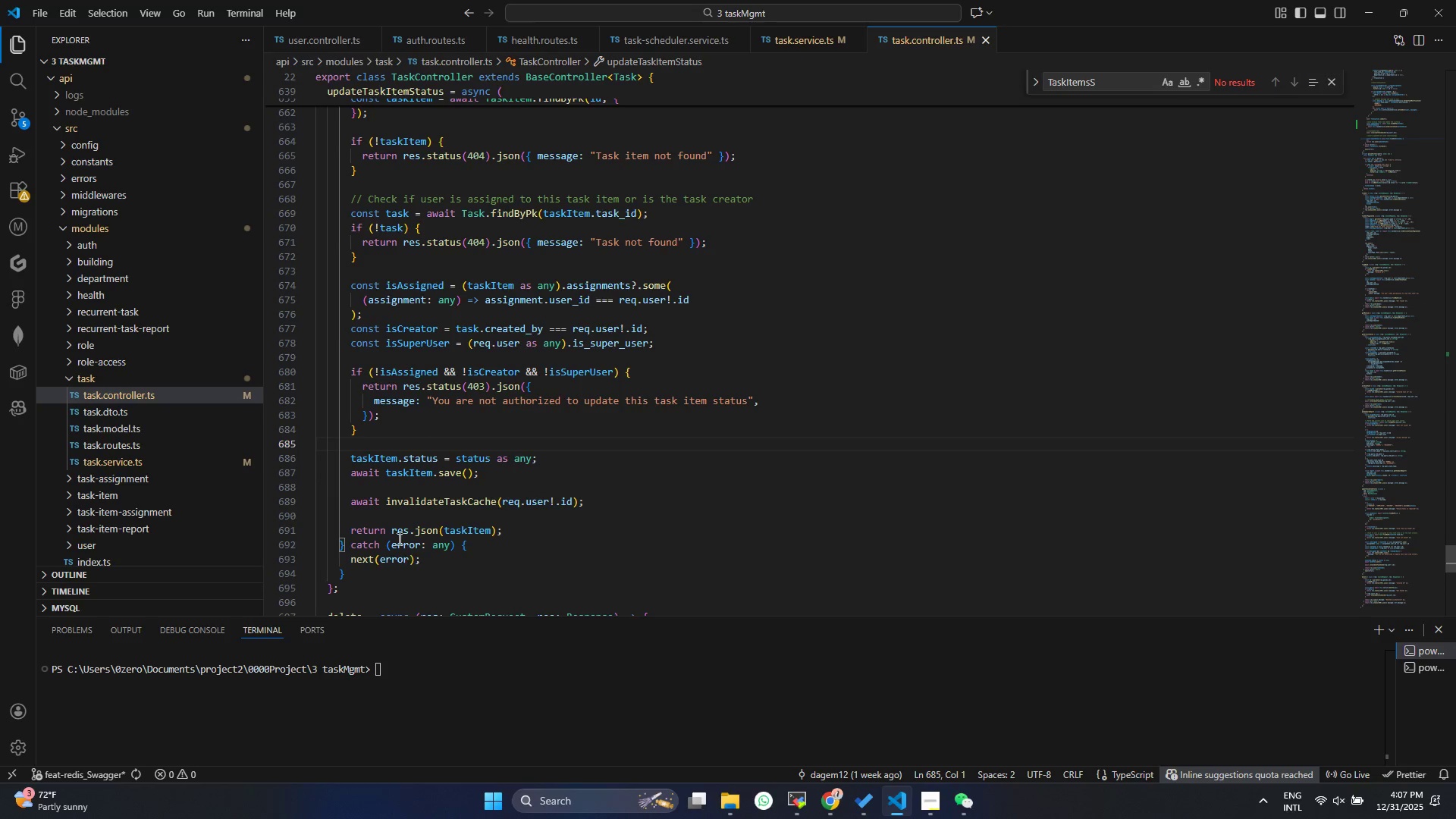 
left_click([388, 433])
 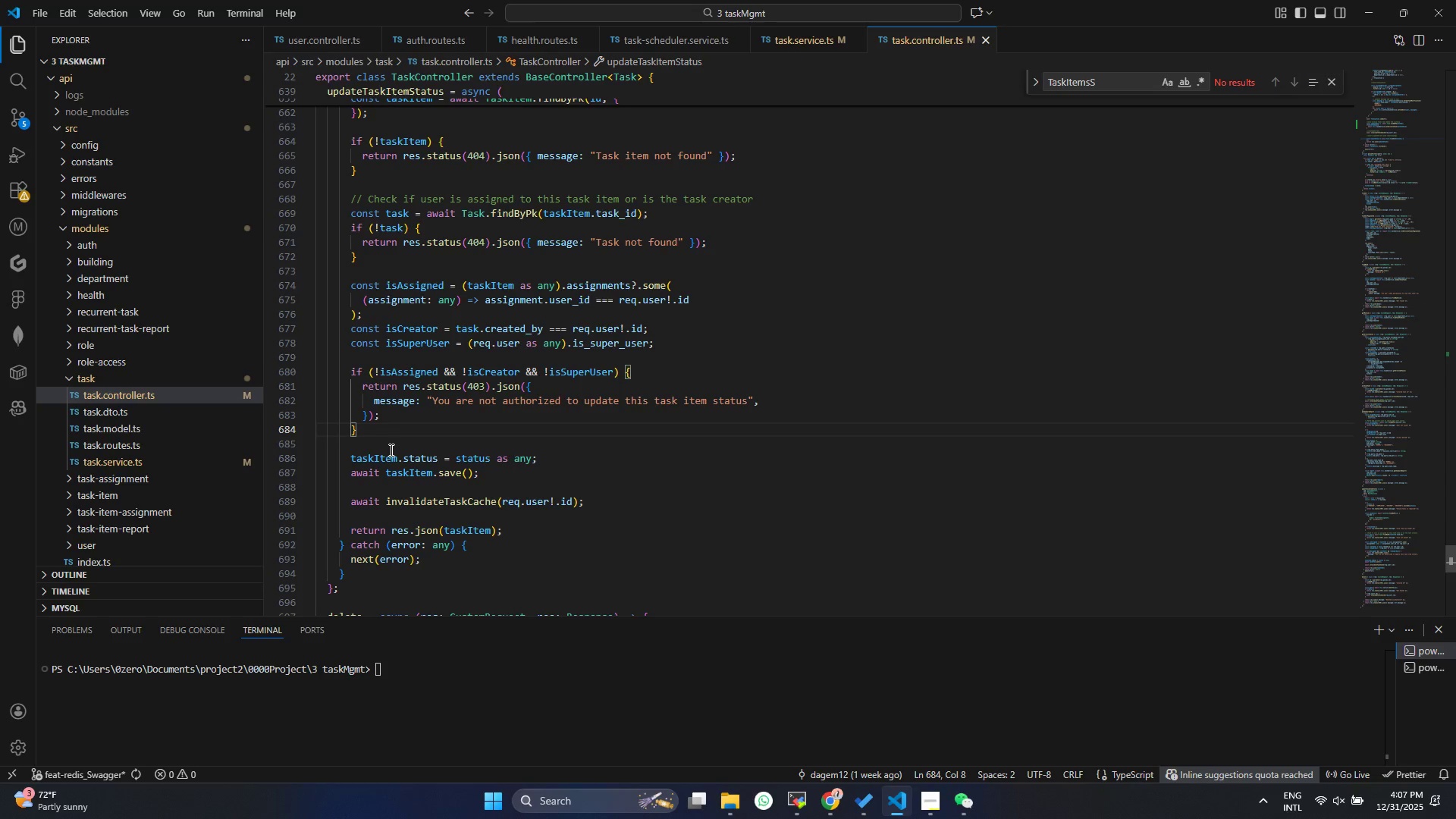 
key(Enter)
 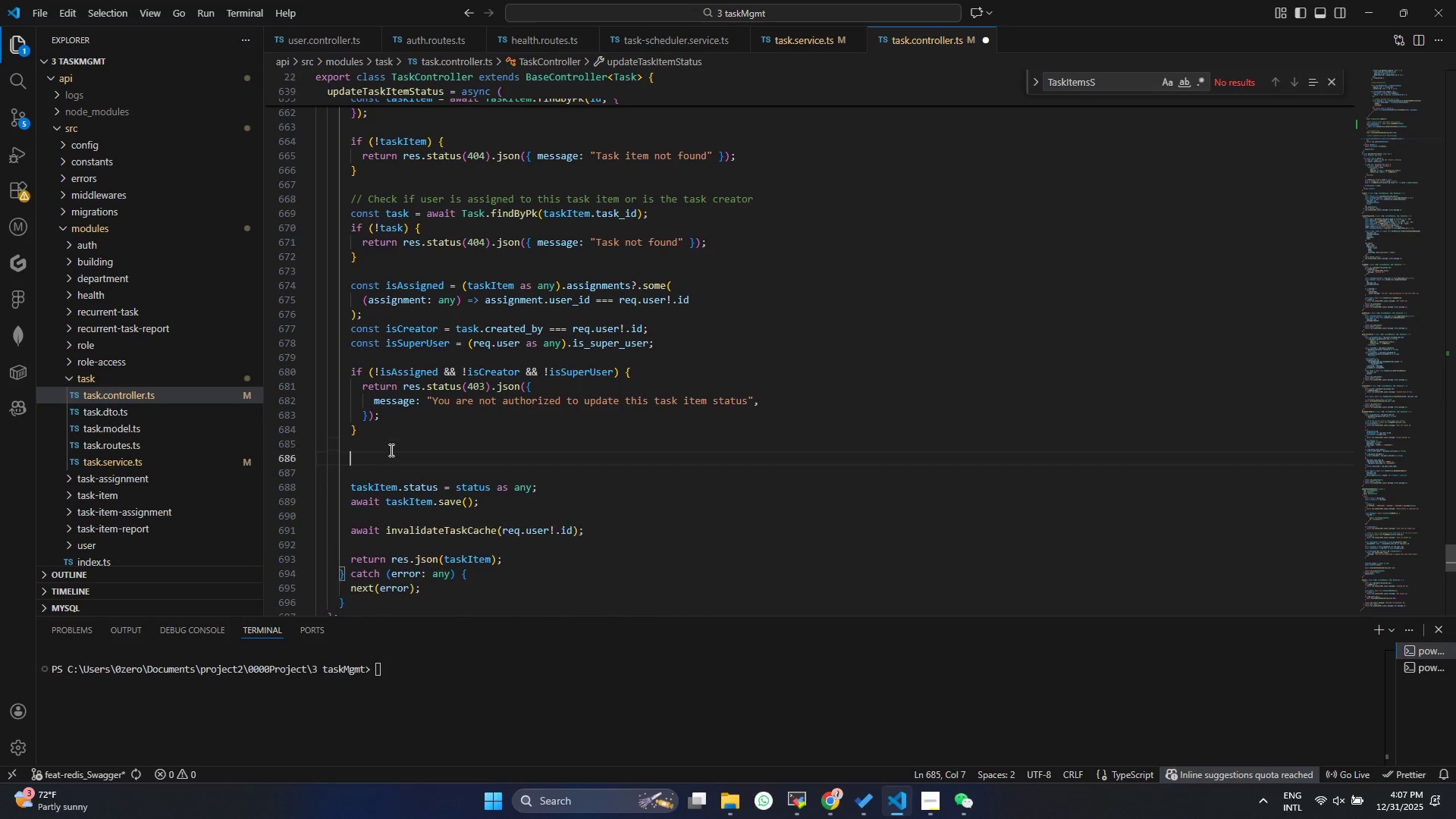 
key(Enter)
 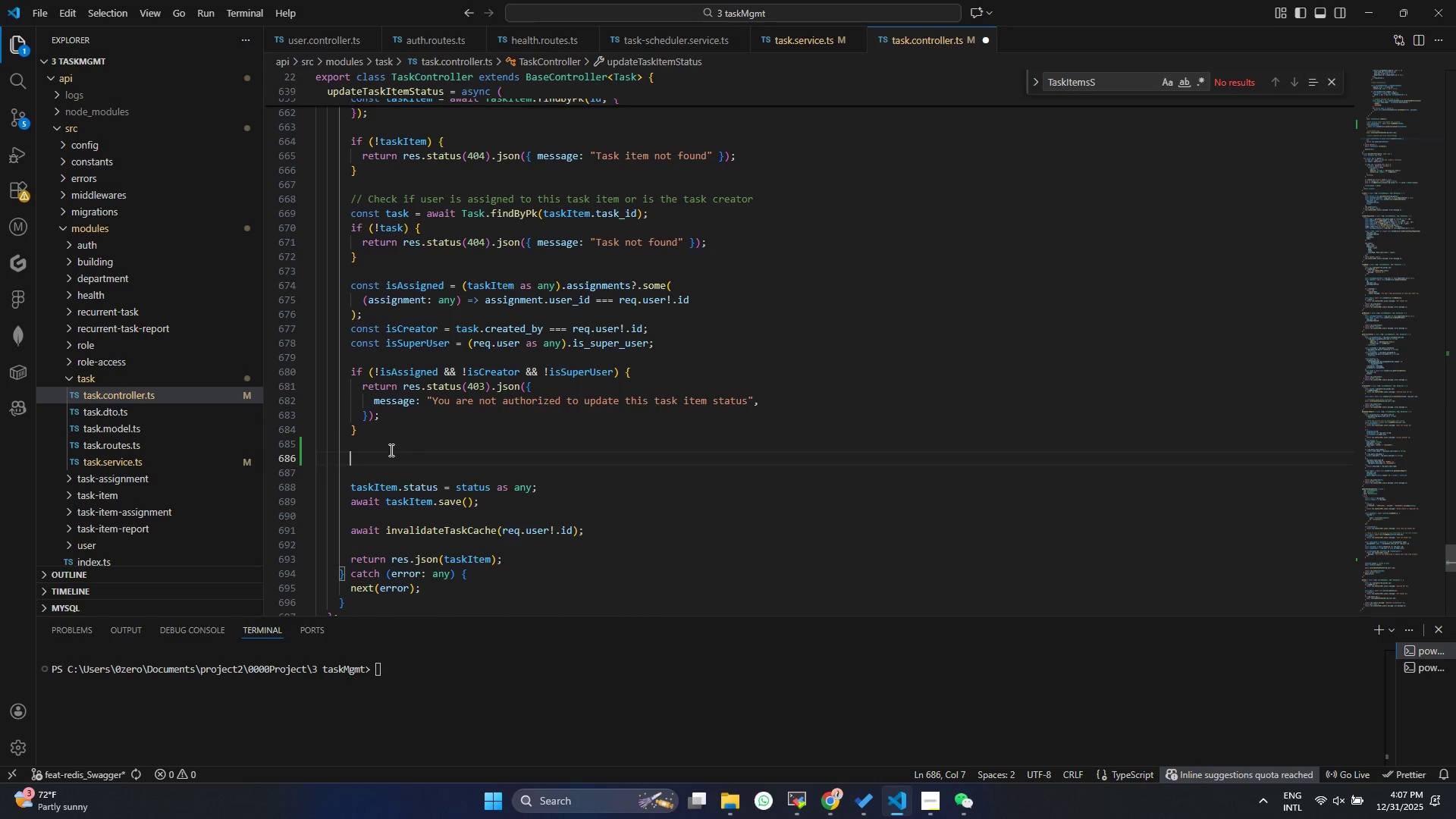 
type(const isTaskExpie)
key(Backspace)
type(red = tas)
 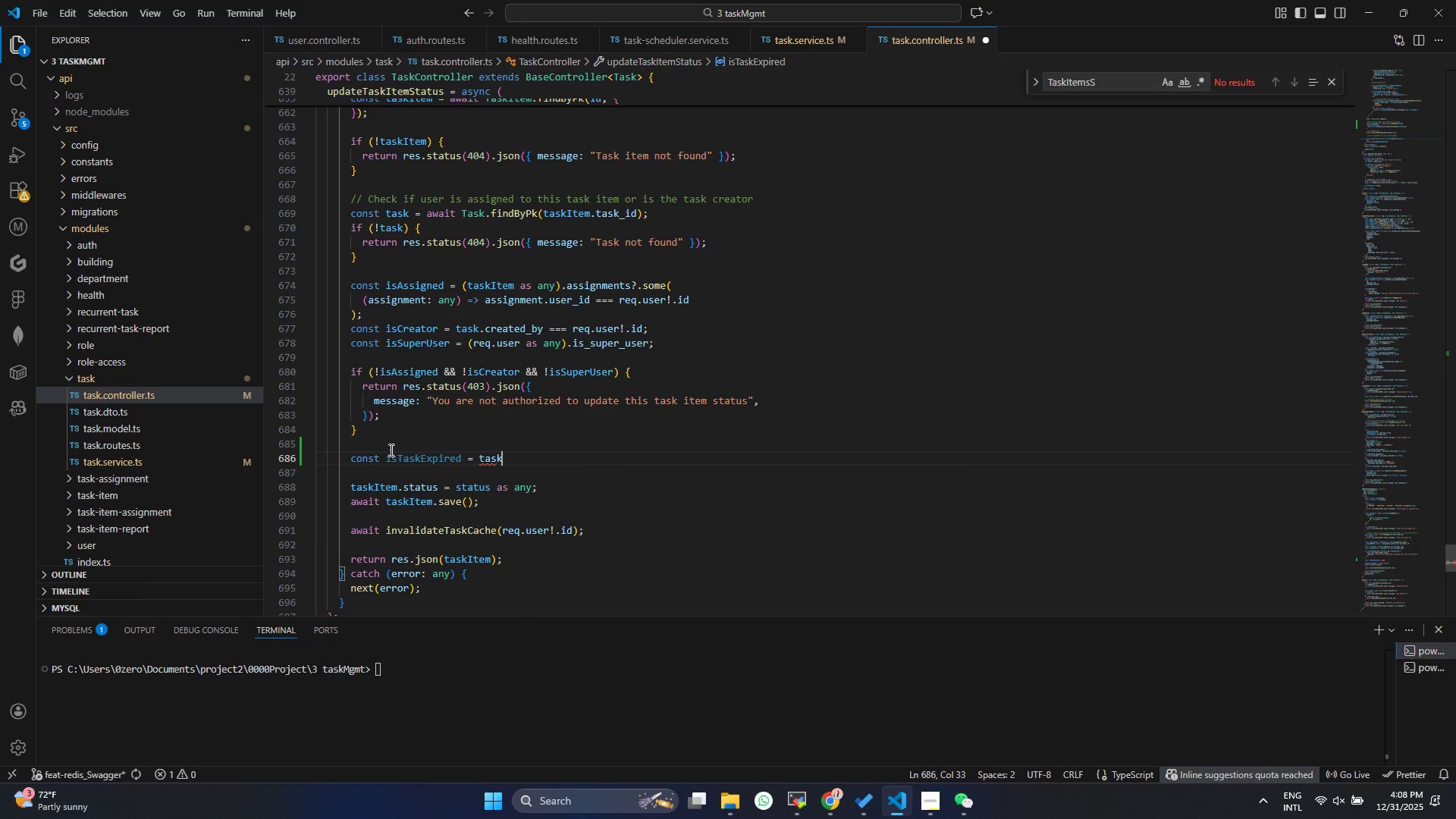 
 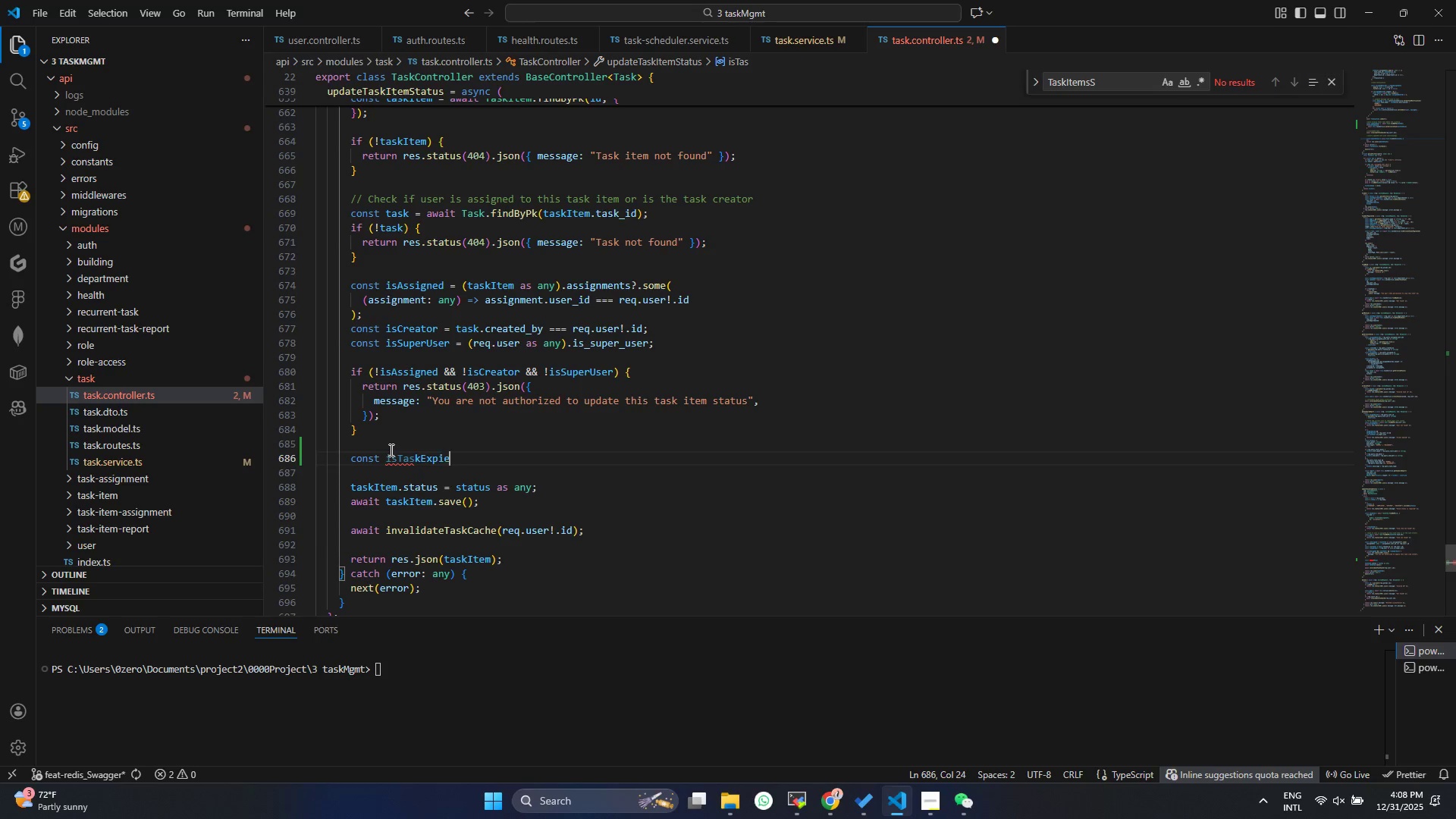 
key(Enter)
 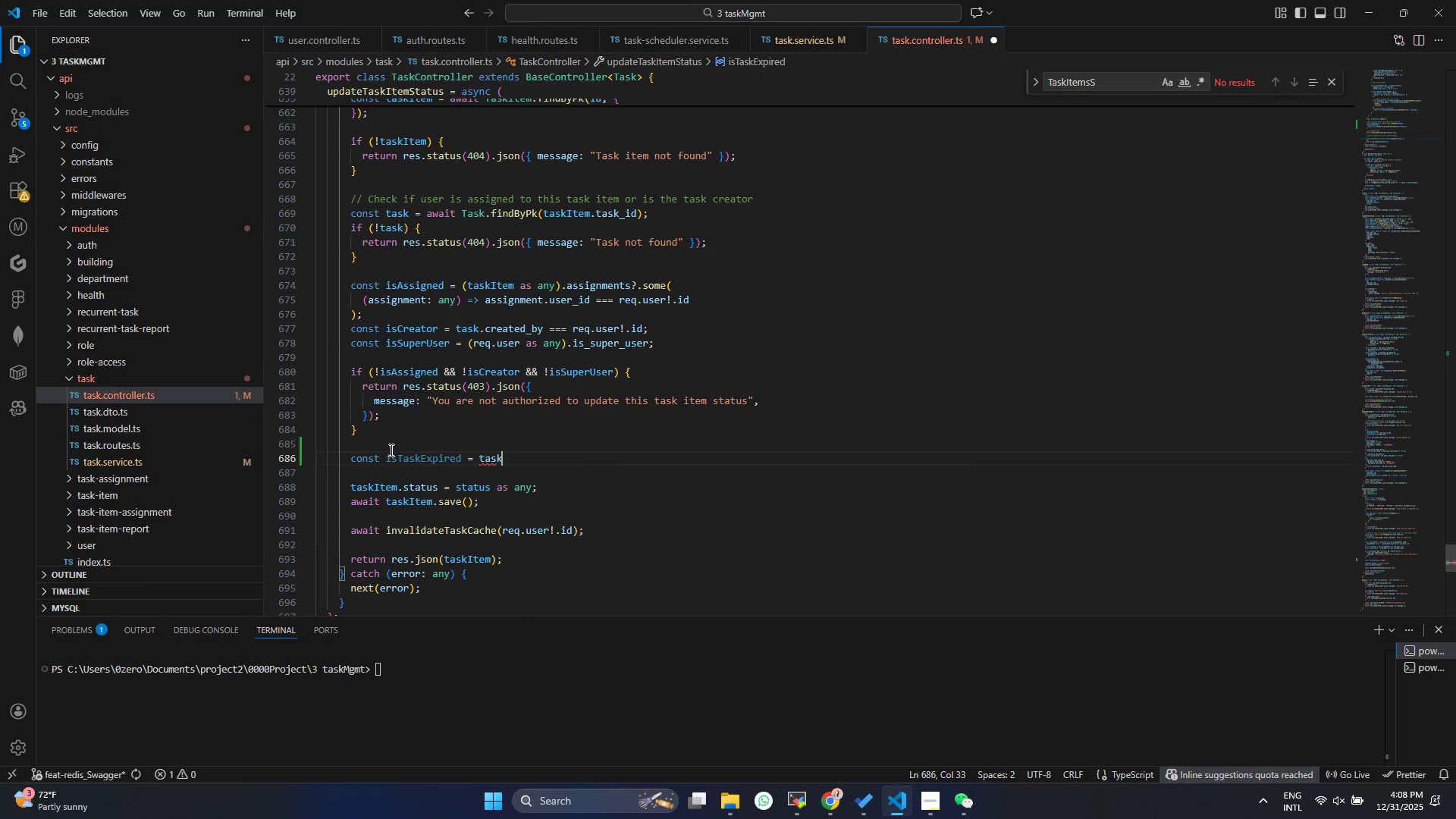 
type(.sta)
 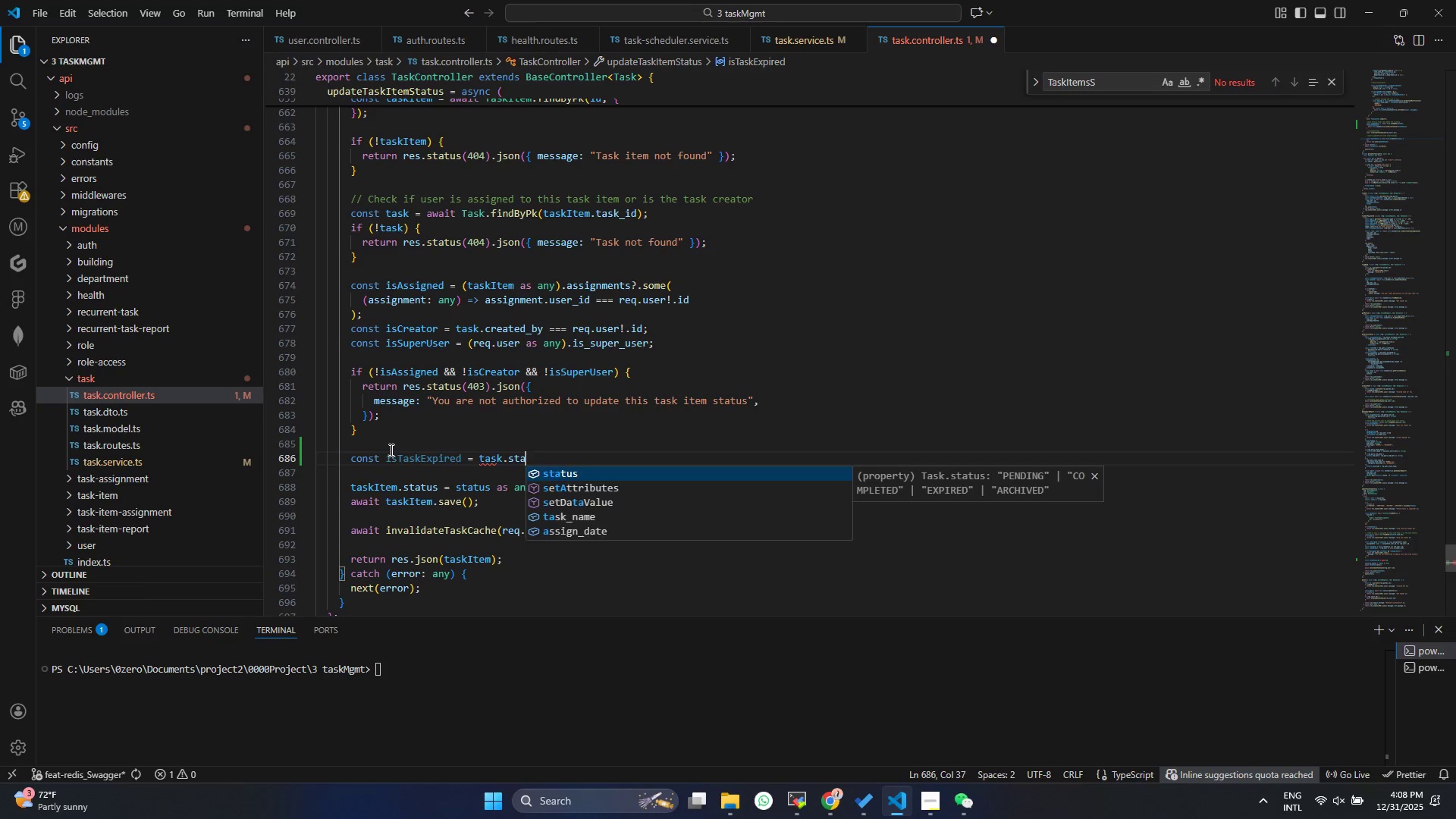 
key(Enter)
 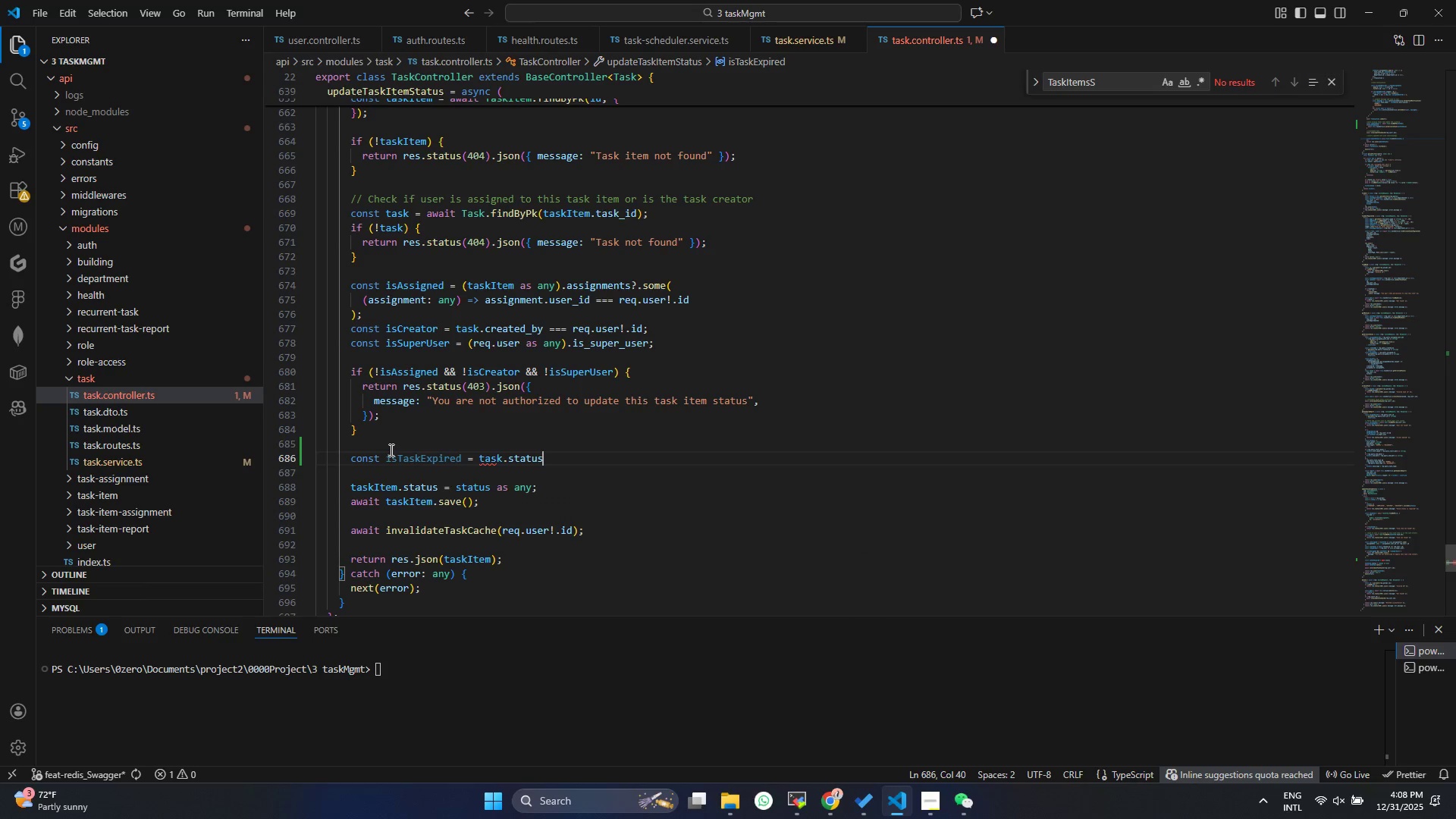 
hold_key(key=ShiftRight, duration=1.17)
 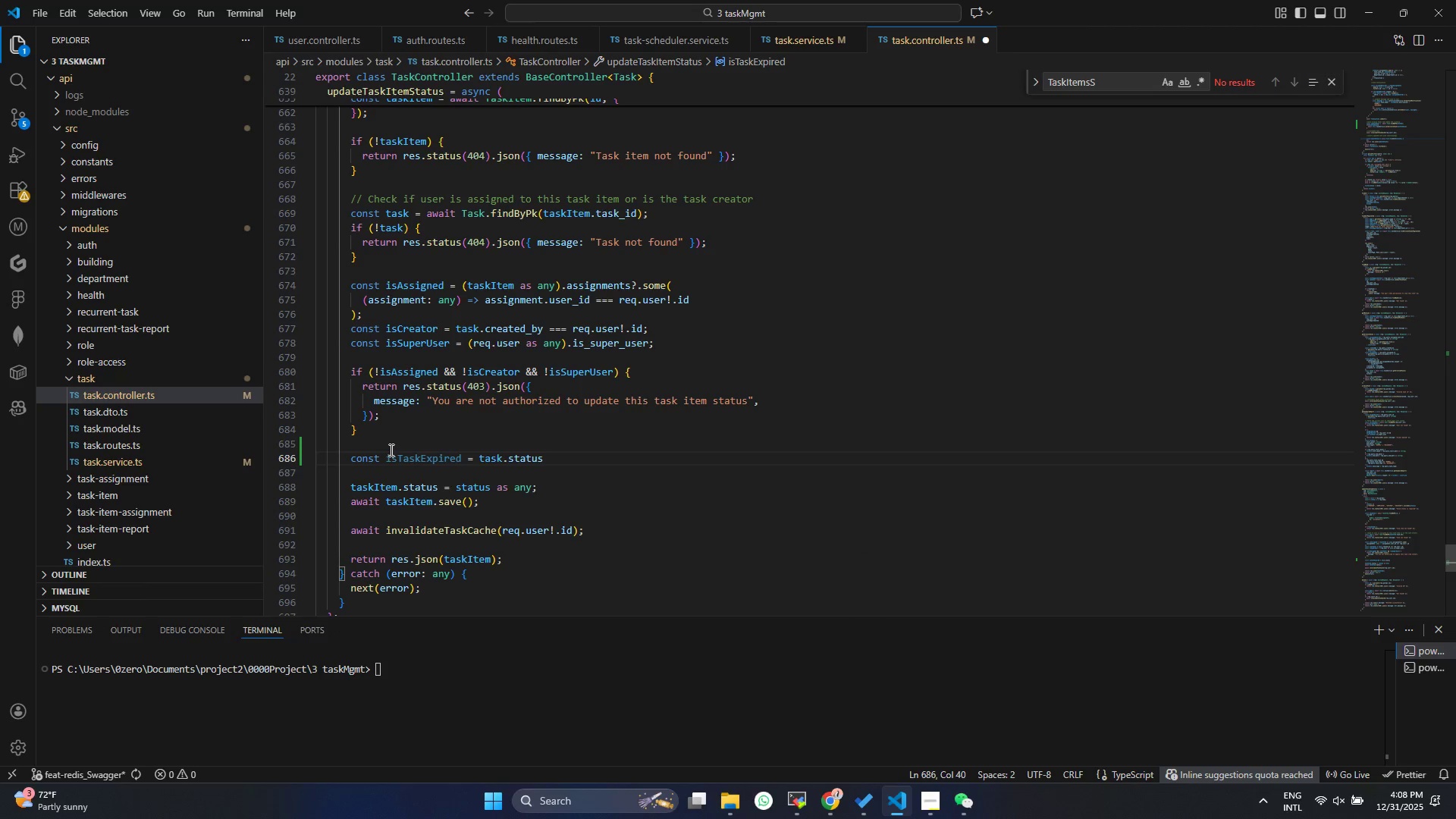 
key(Space)
 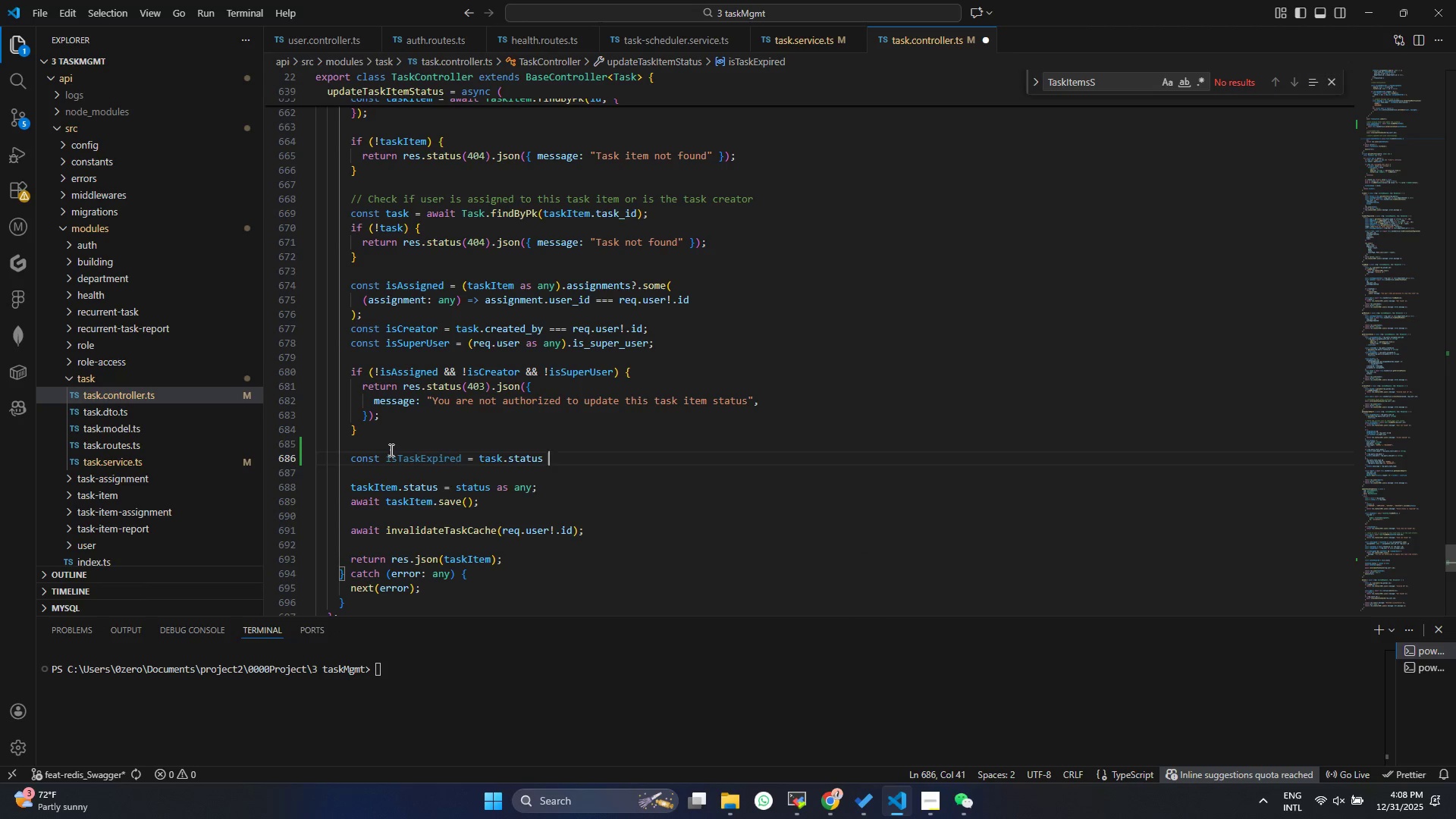 
key(Equal)
 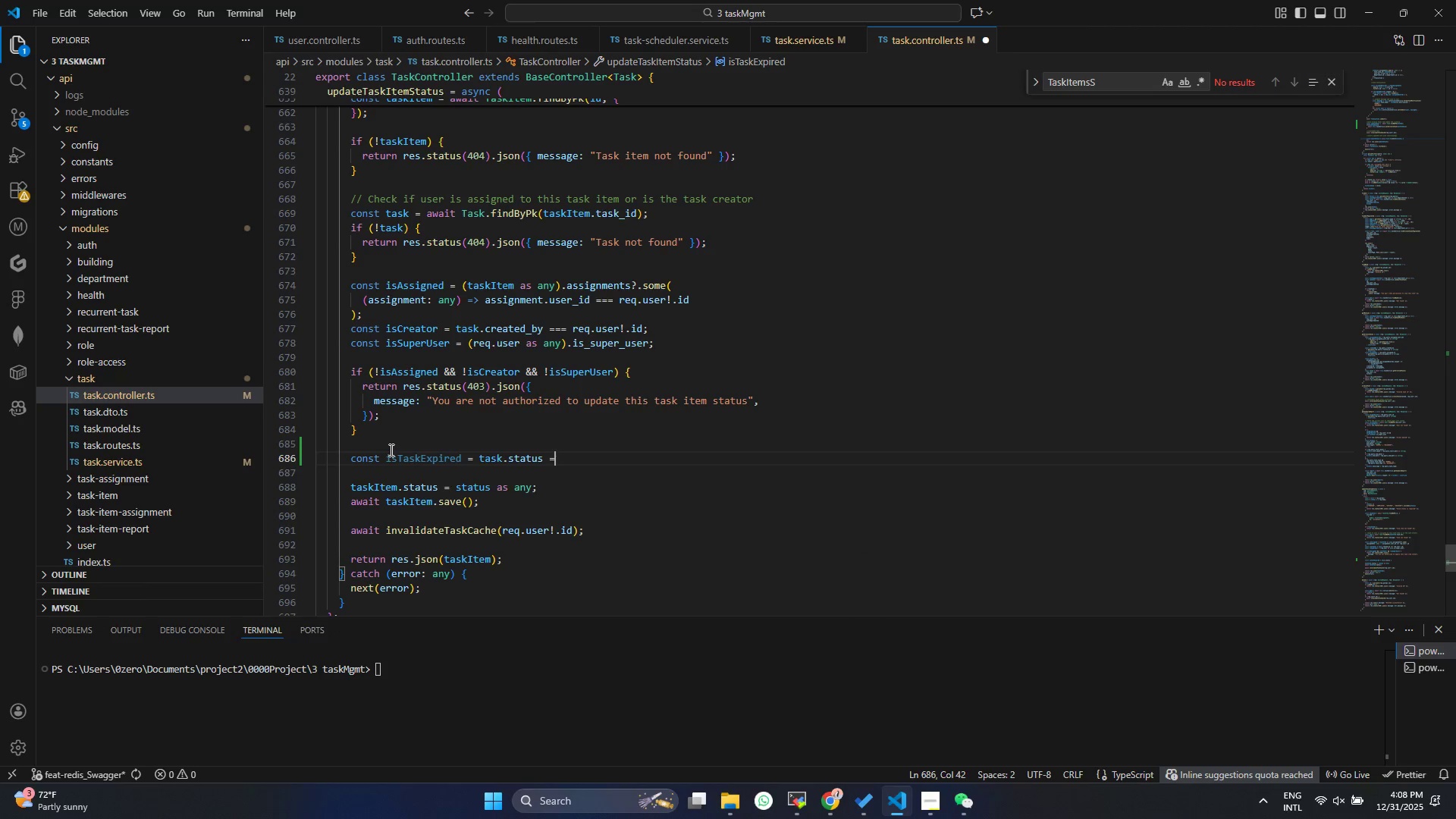 
key(Equal)
 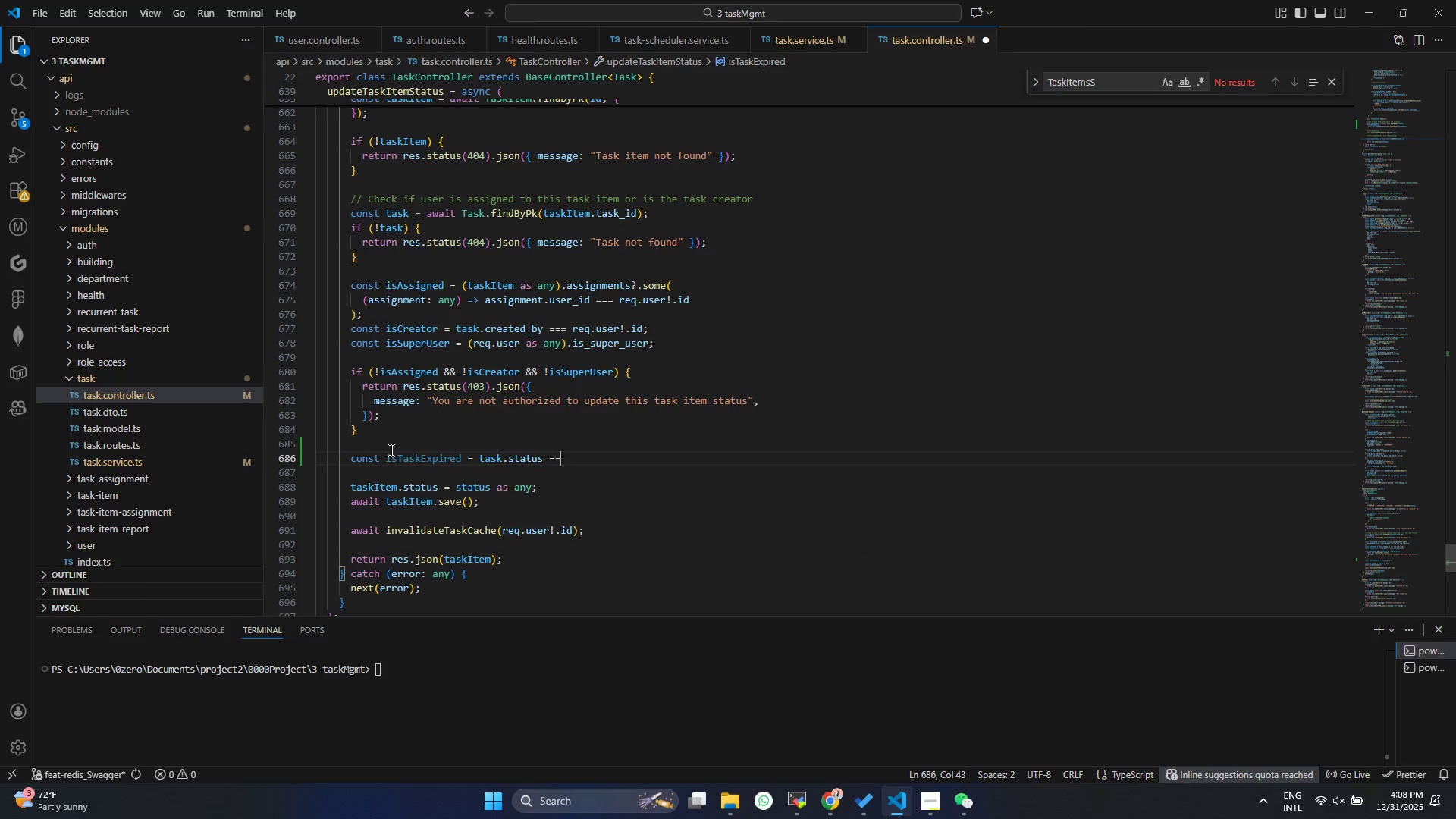 
key(Equal)
 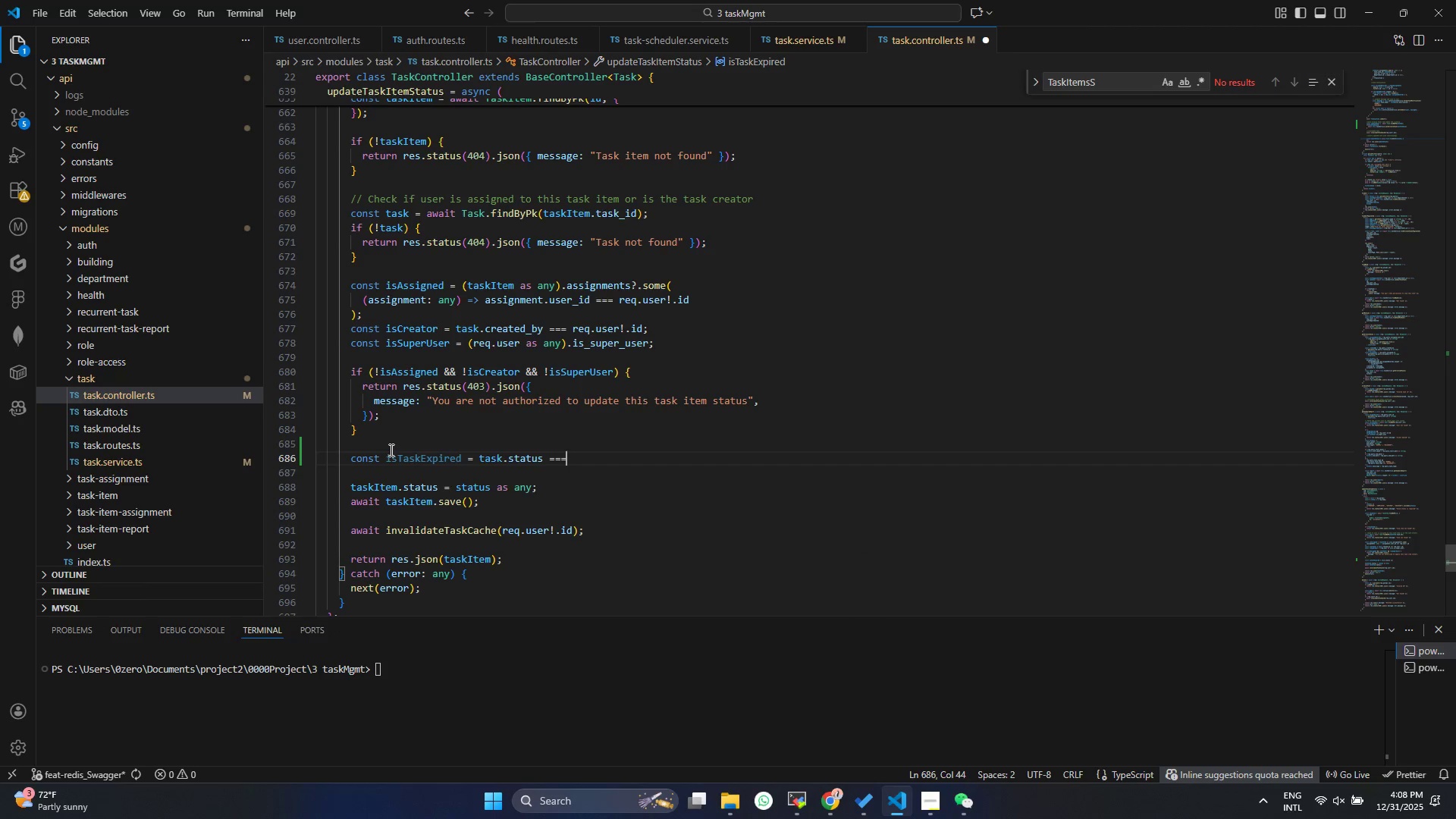 
key(Space)
 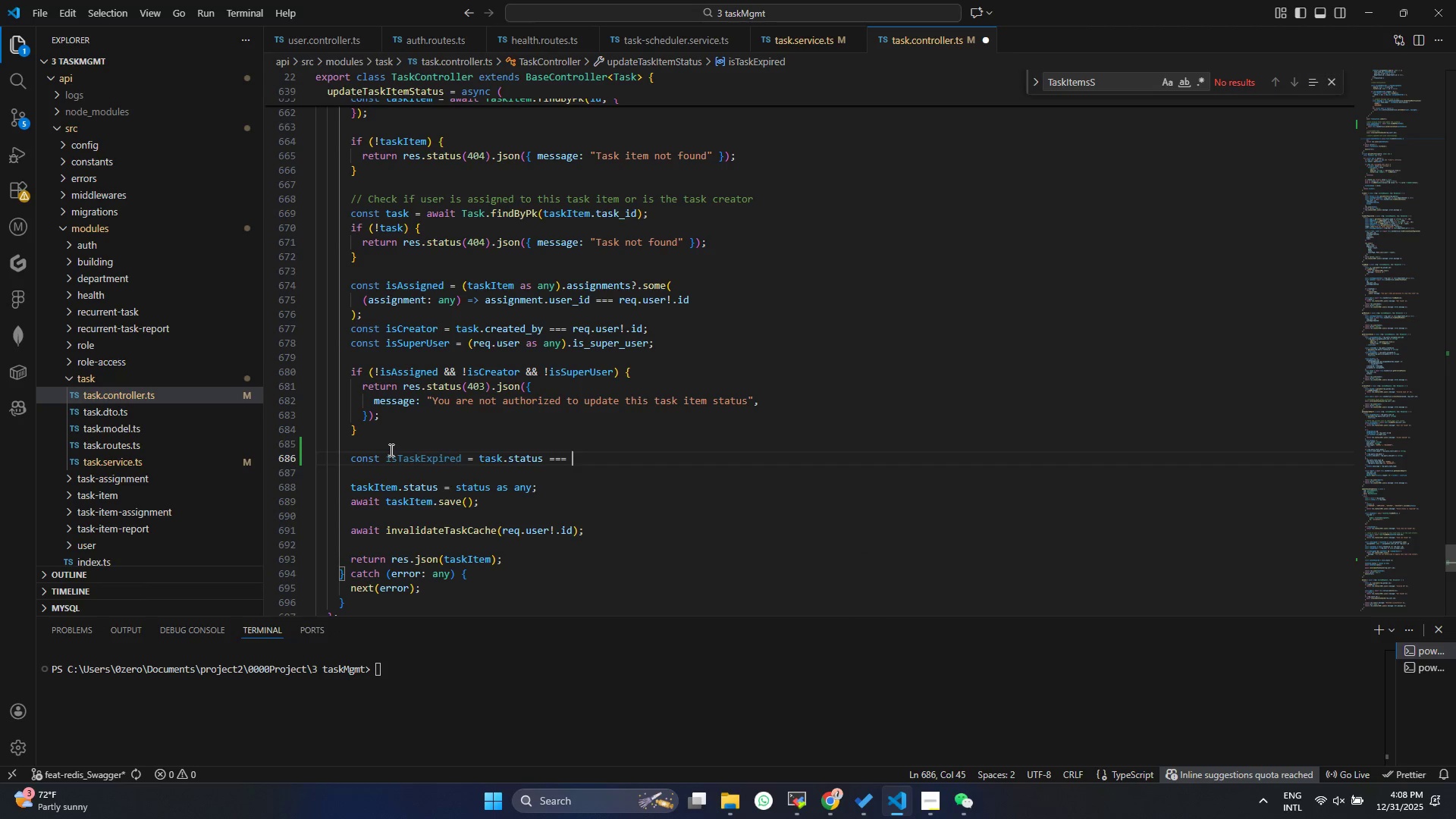 
key(Shift+Quote)
 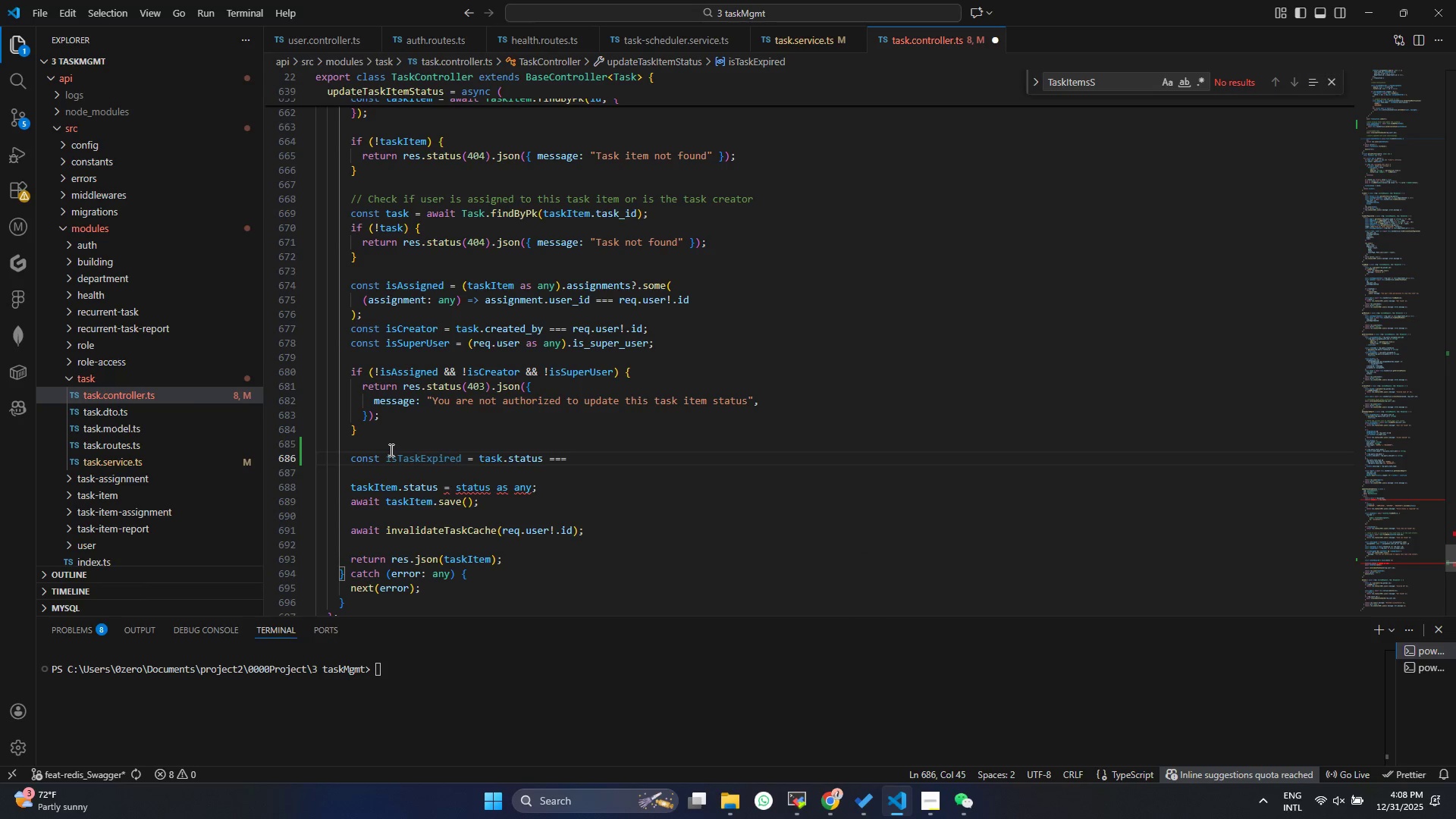 
key(Shift+Quote)
 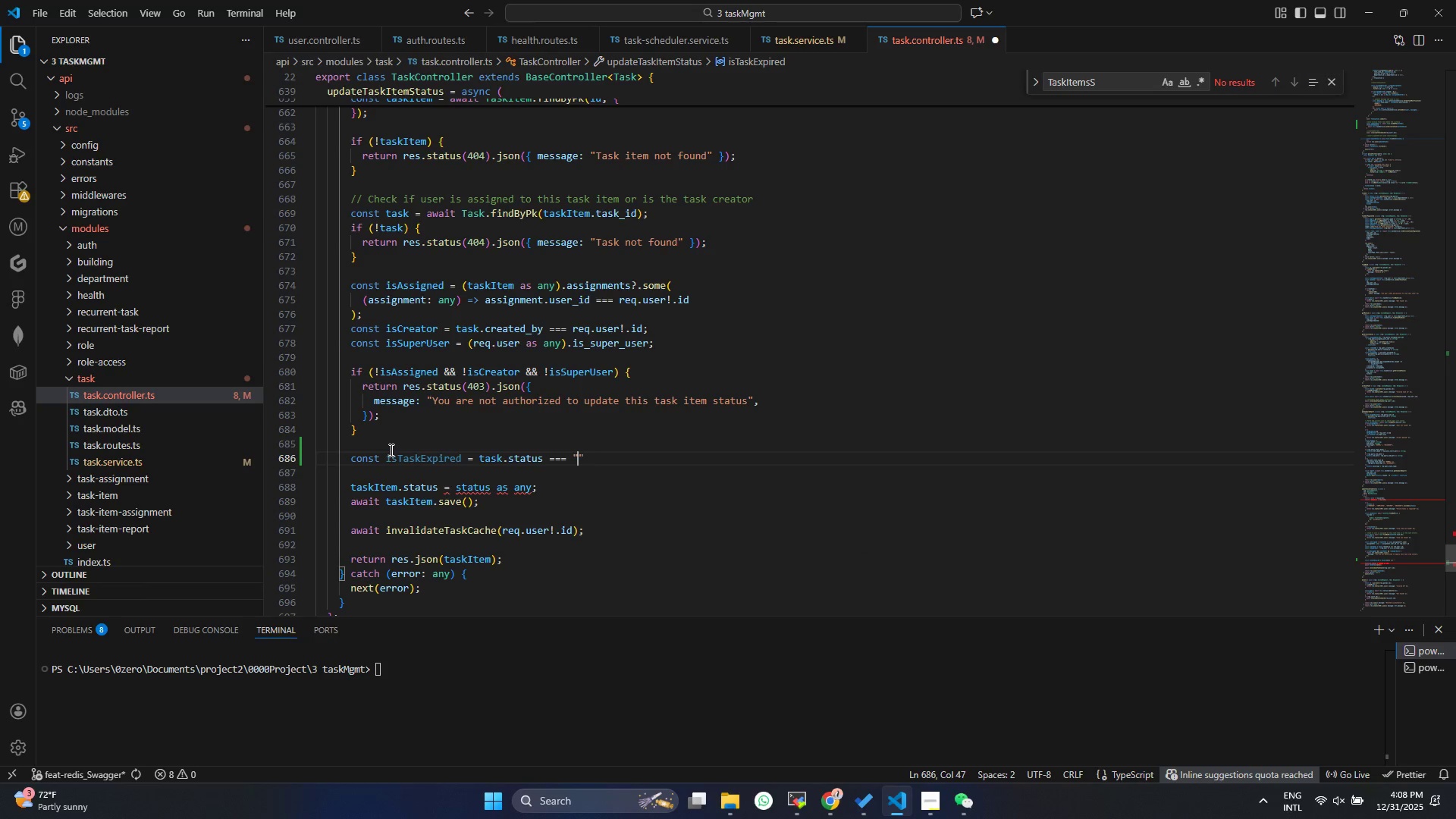 
key(ArrowLeft)
 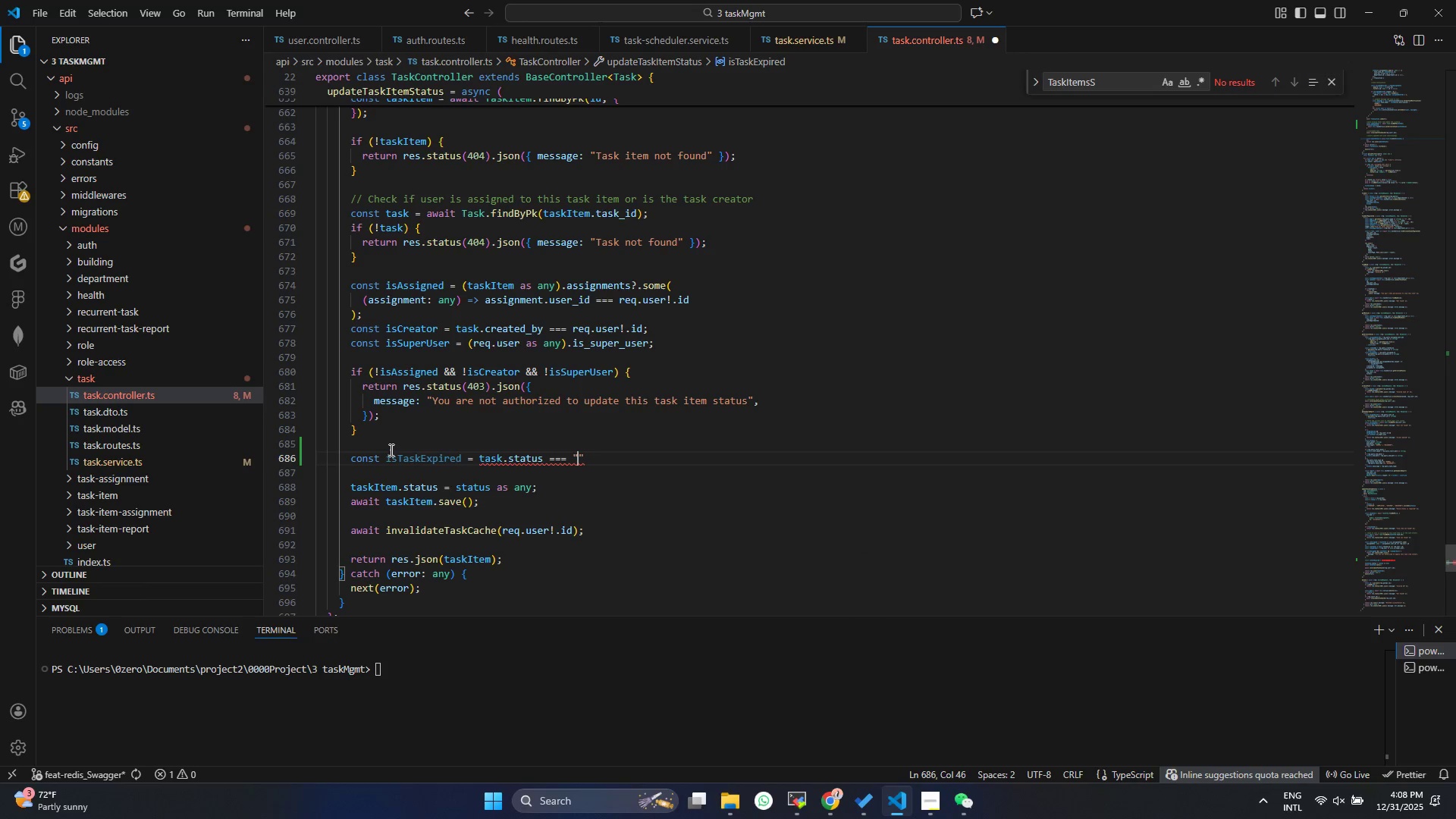 
type(EXPIRED)
 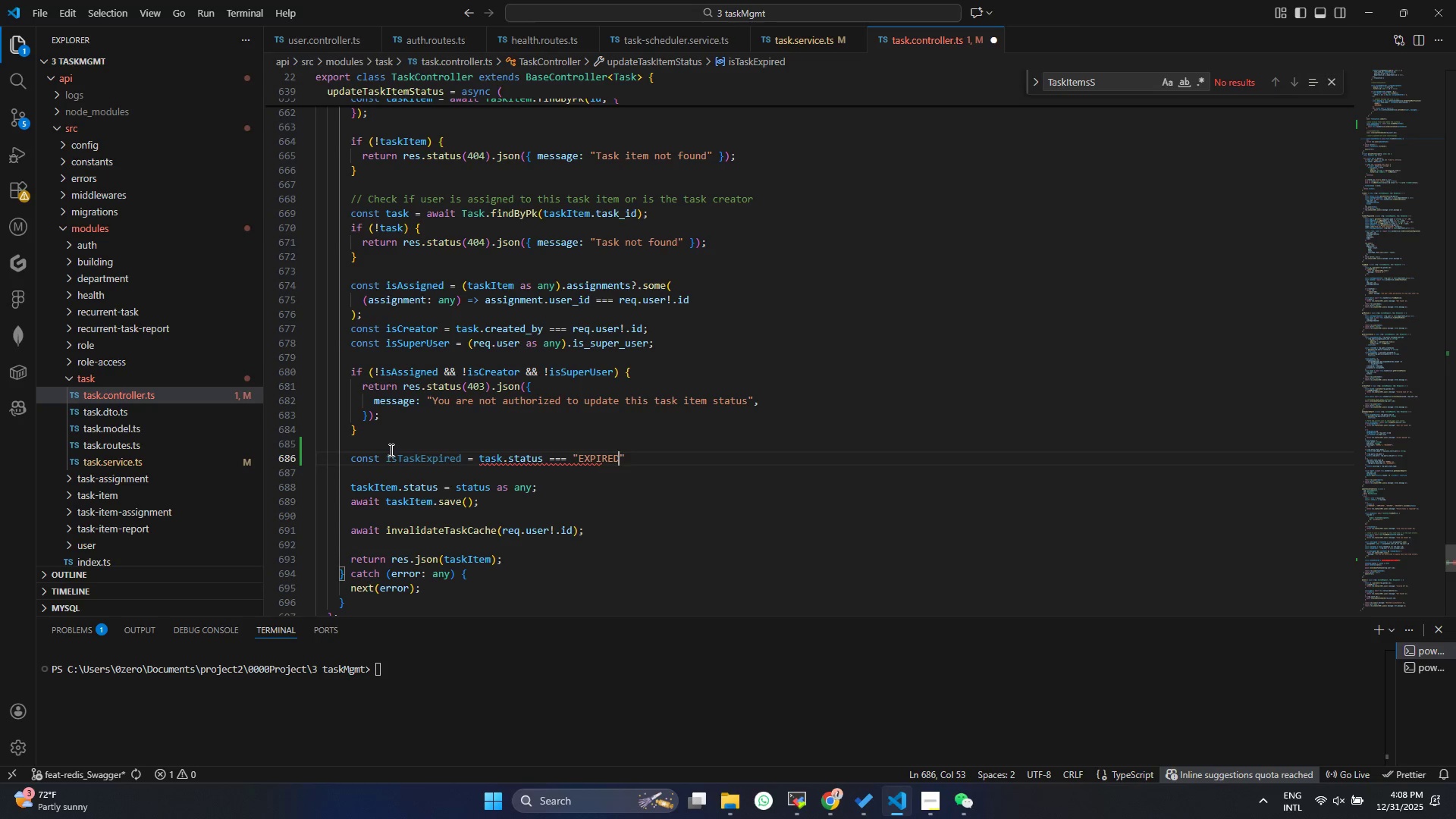 
key(ArrowRight)
 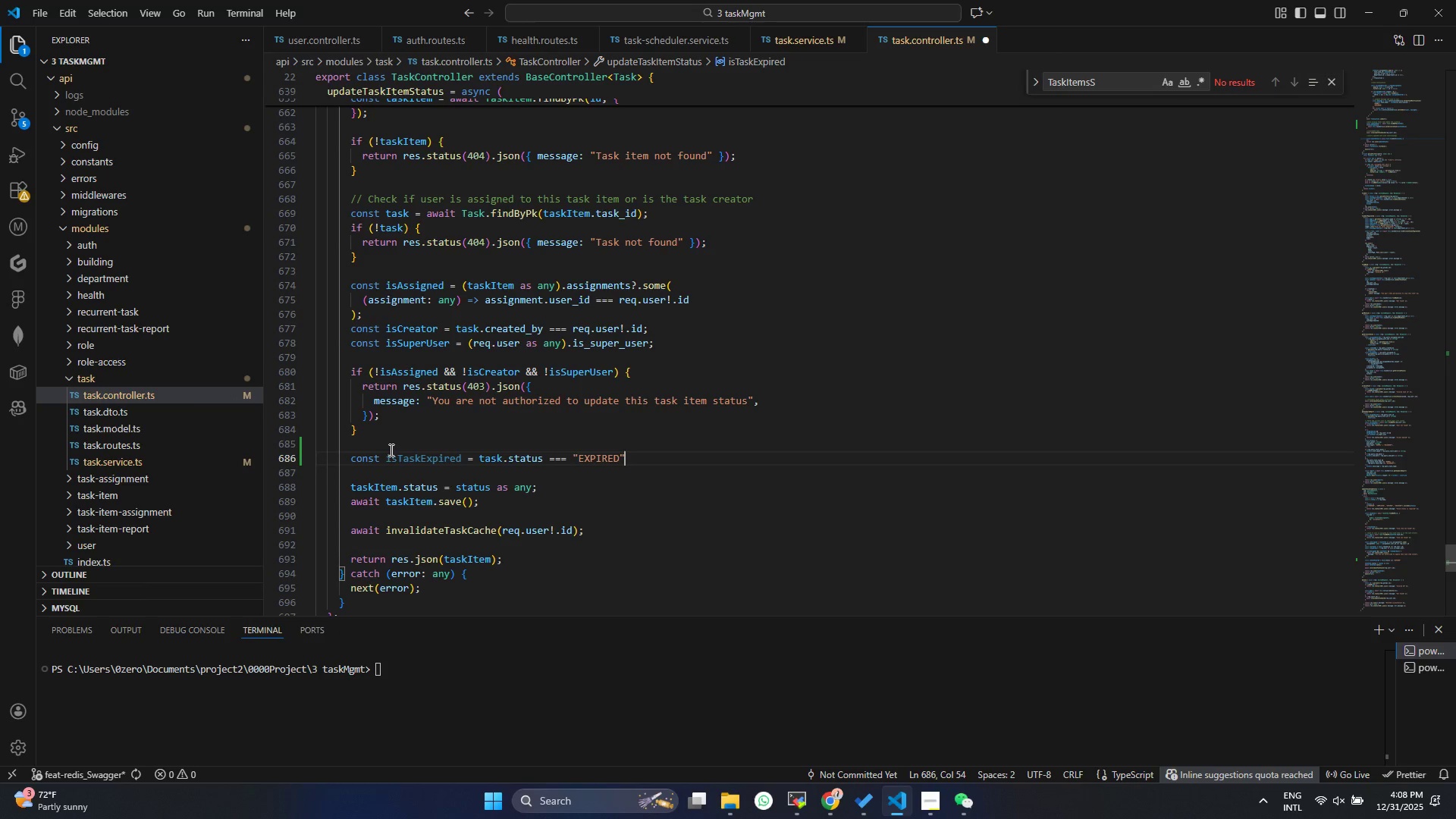 
type( || ))
key(Backspace)
type((task)
 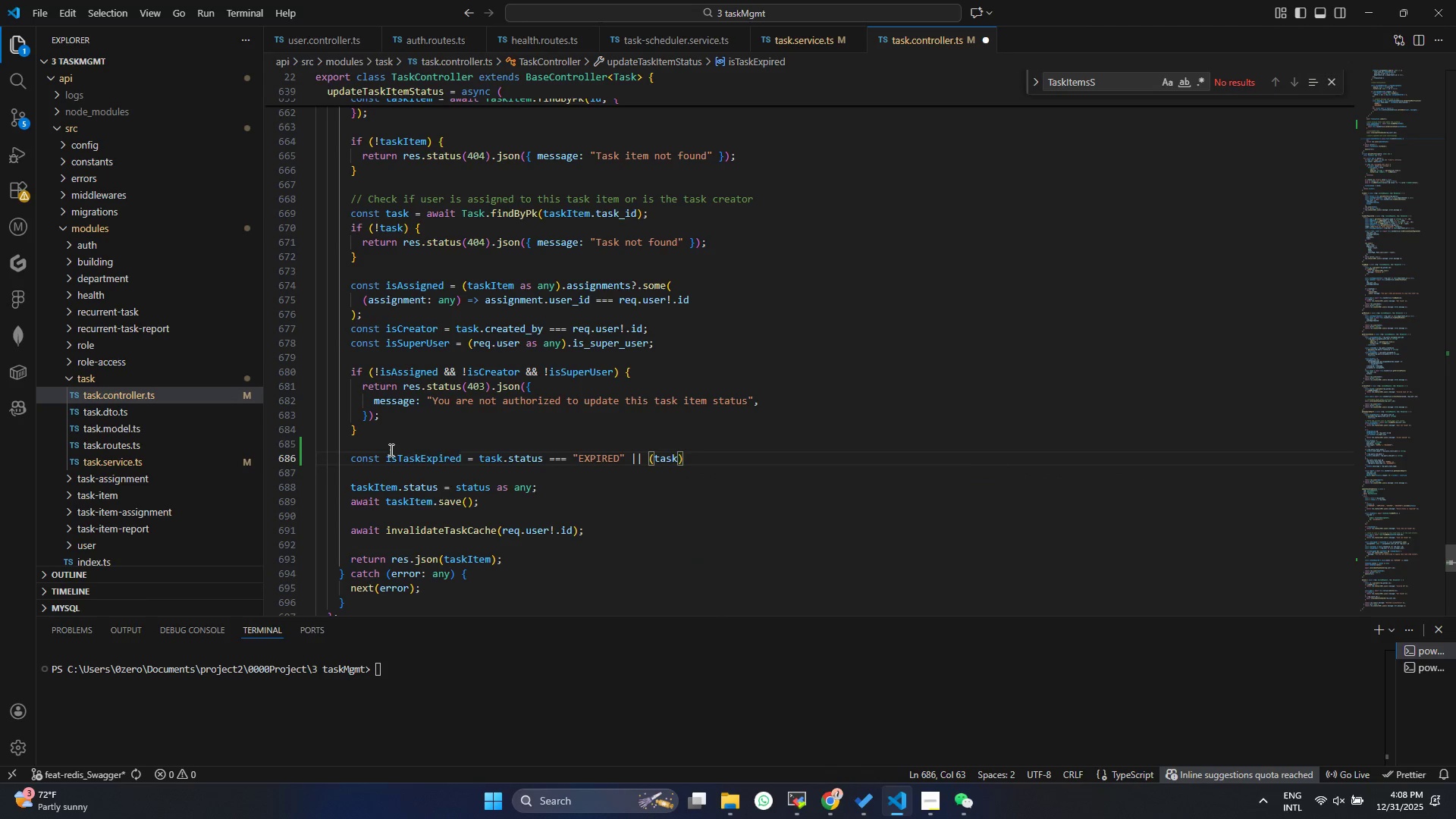 
 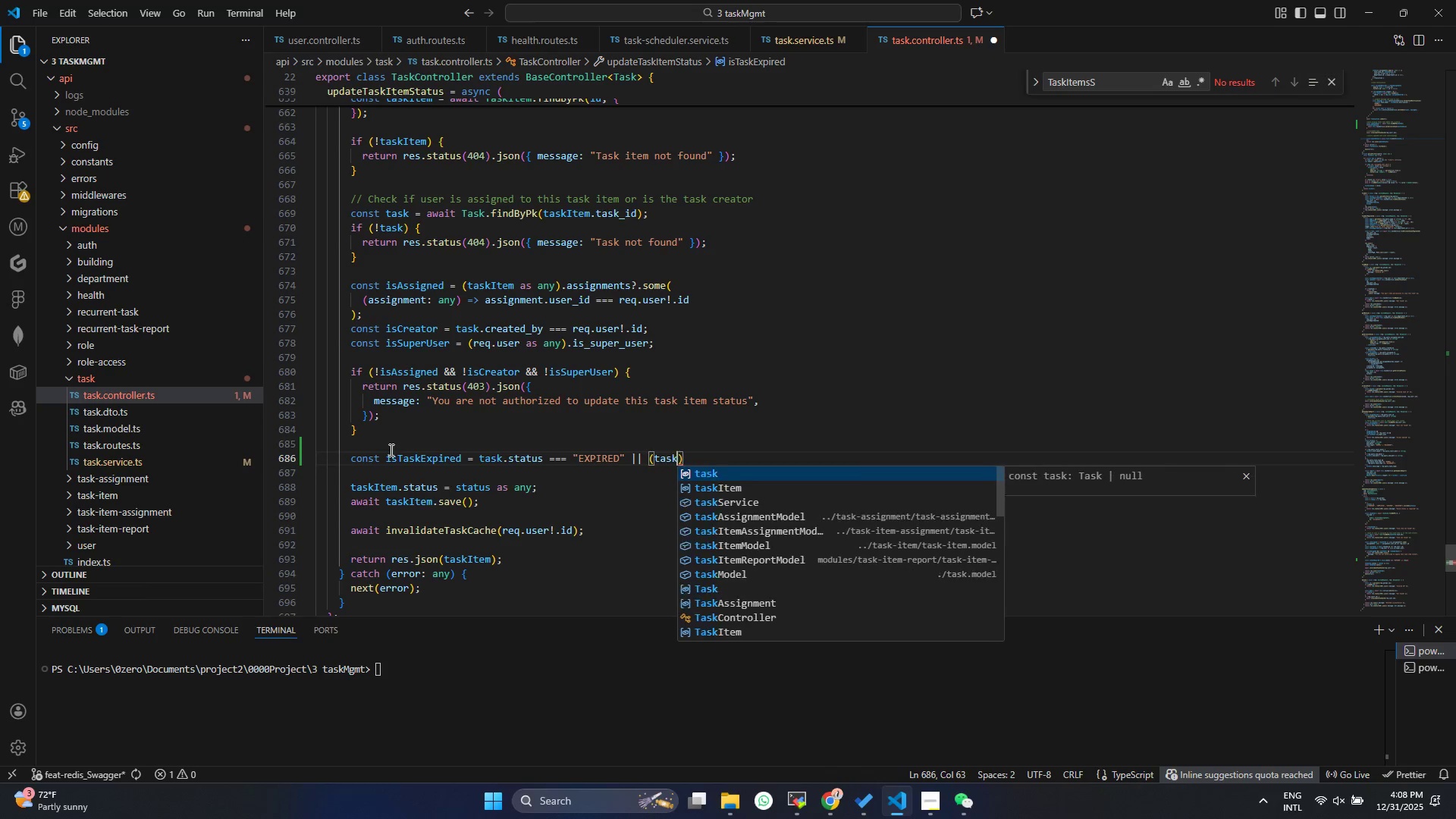 
key(Enter)
 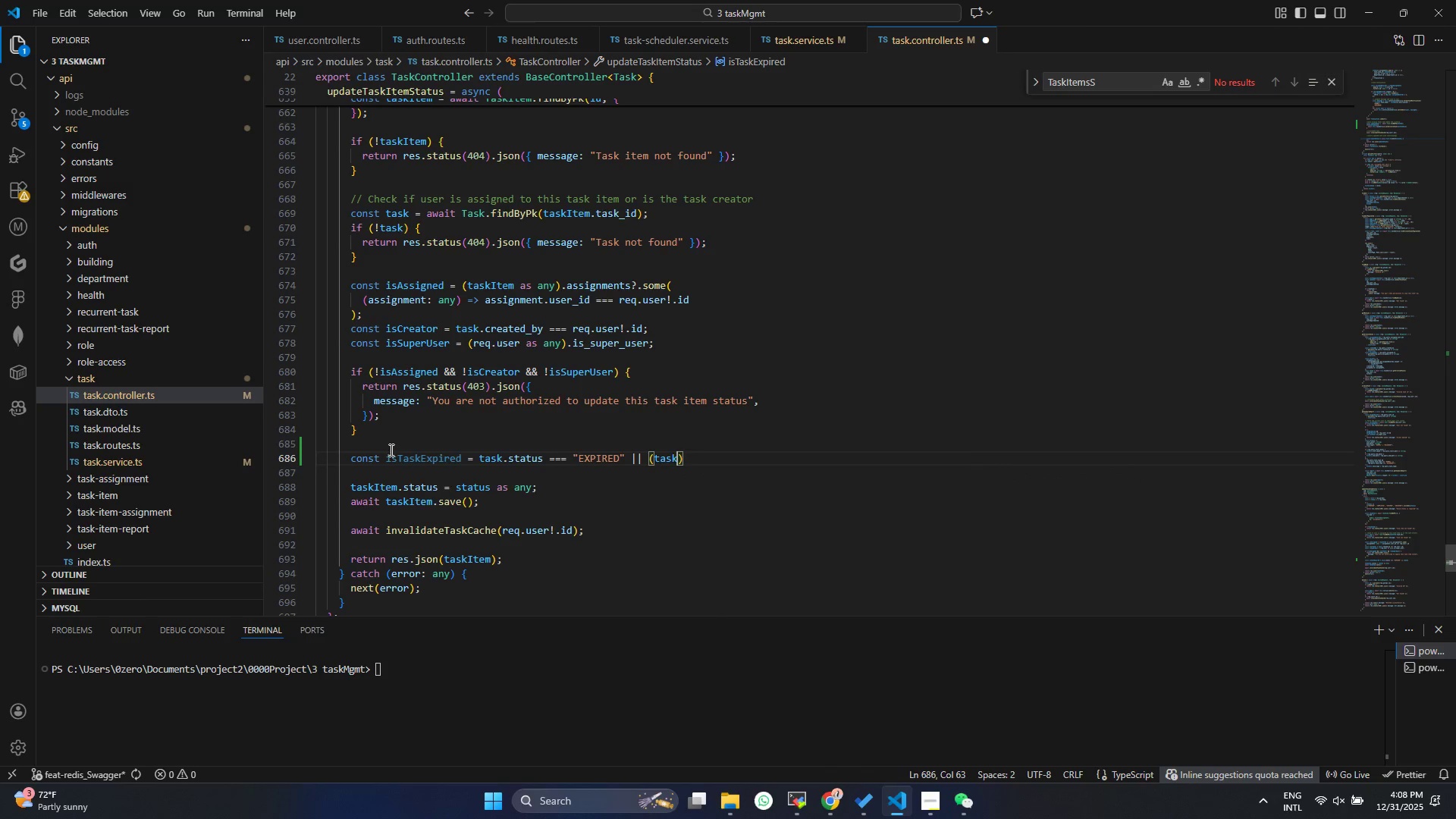 
type(.dew)
key(Backspace)
key(Backspace)
type(ue)
 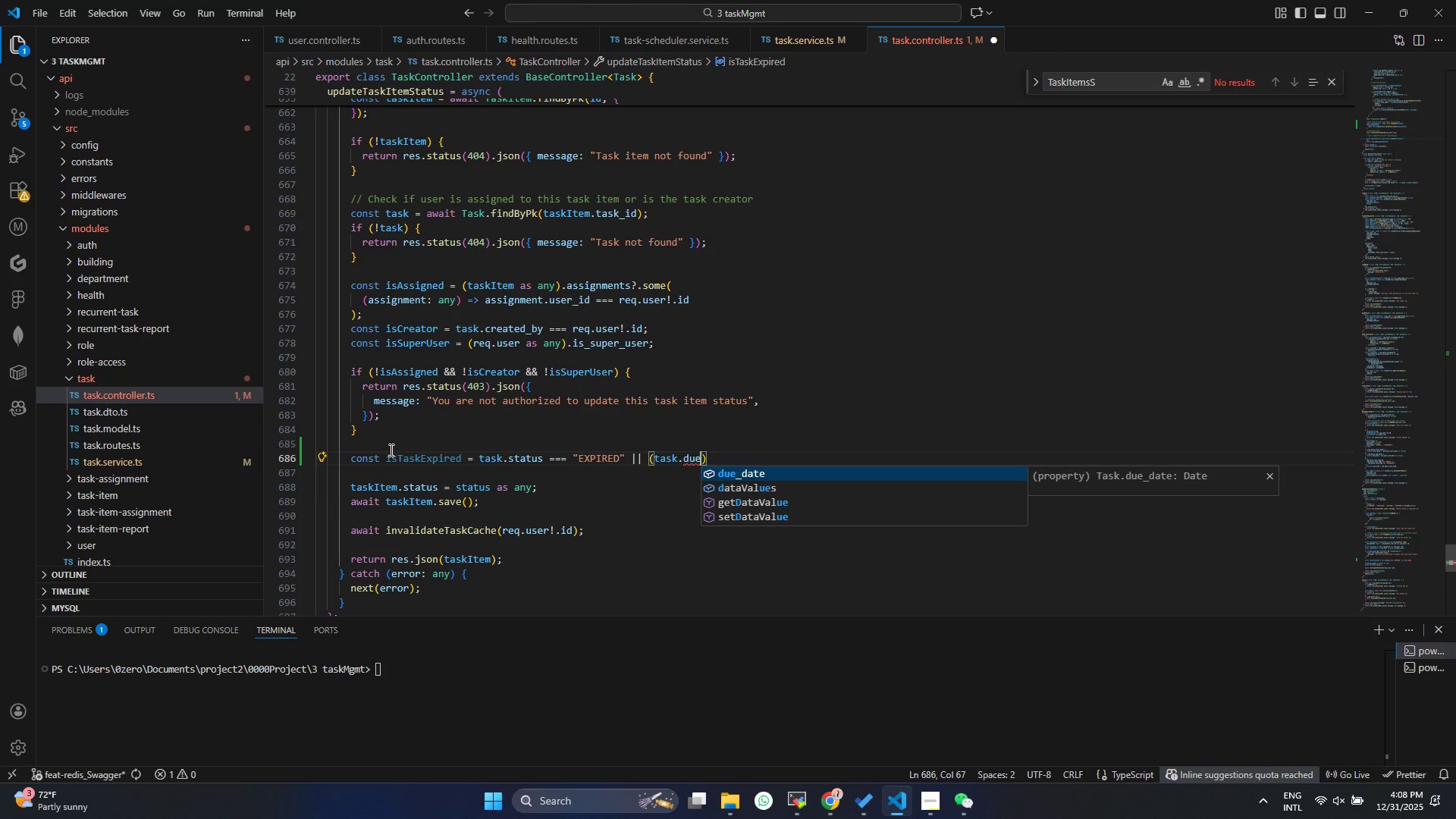 
key(Enter)
 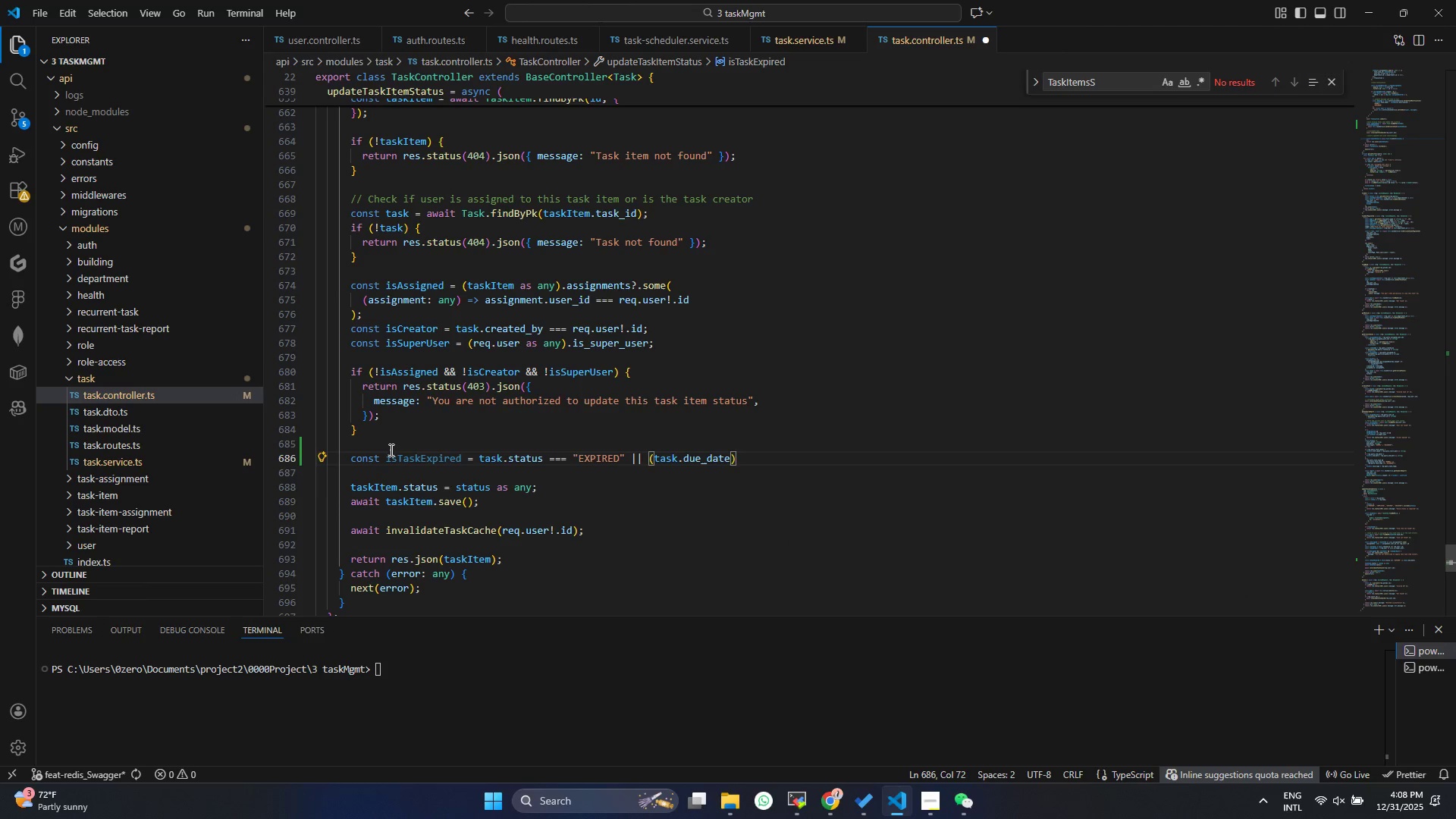 
type( && )
 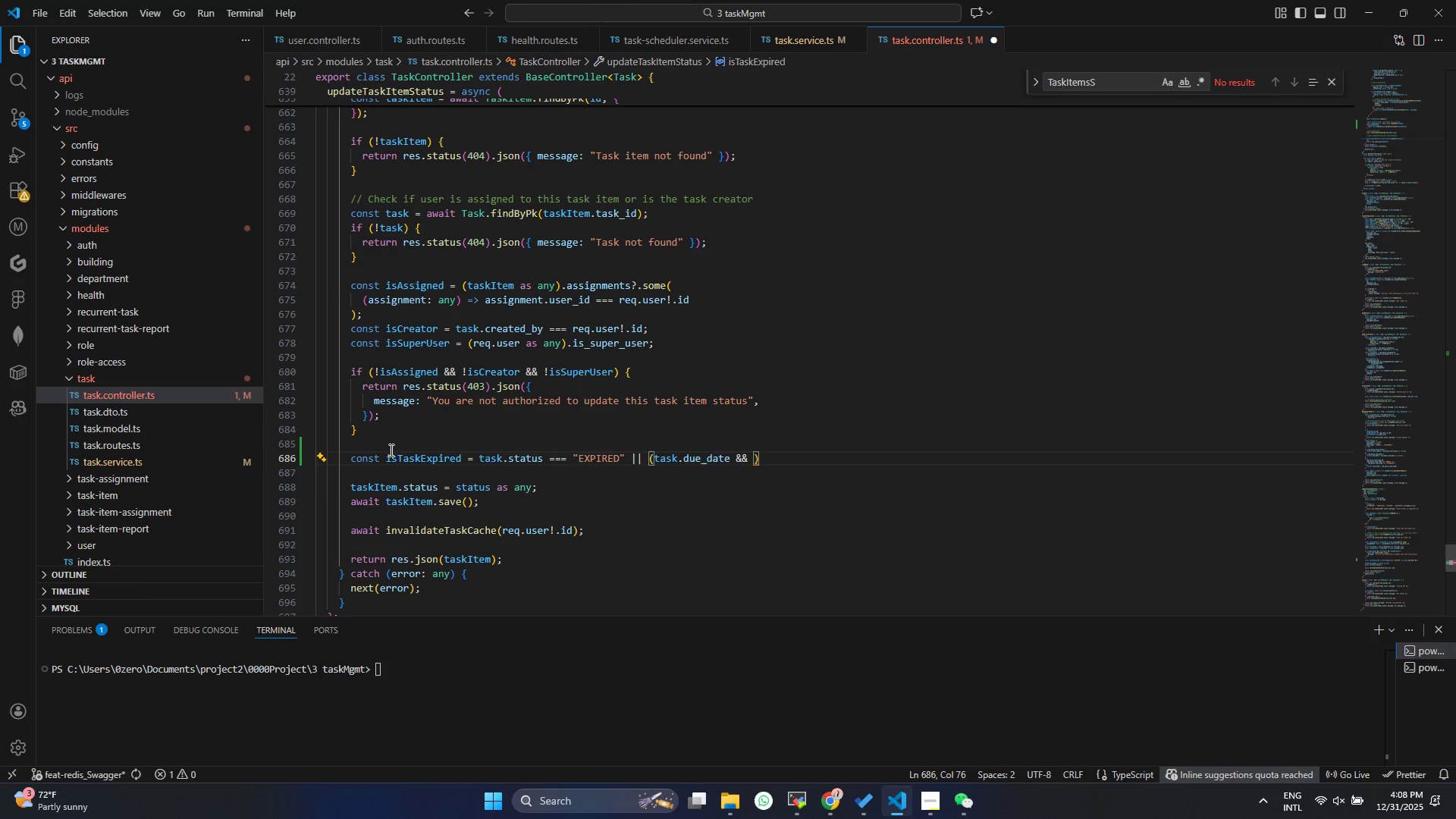 
left_click([791, 36])
 